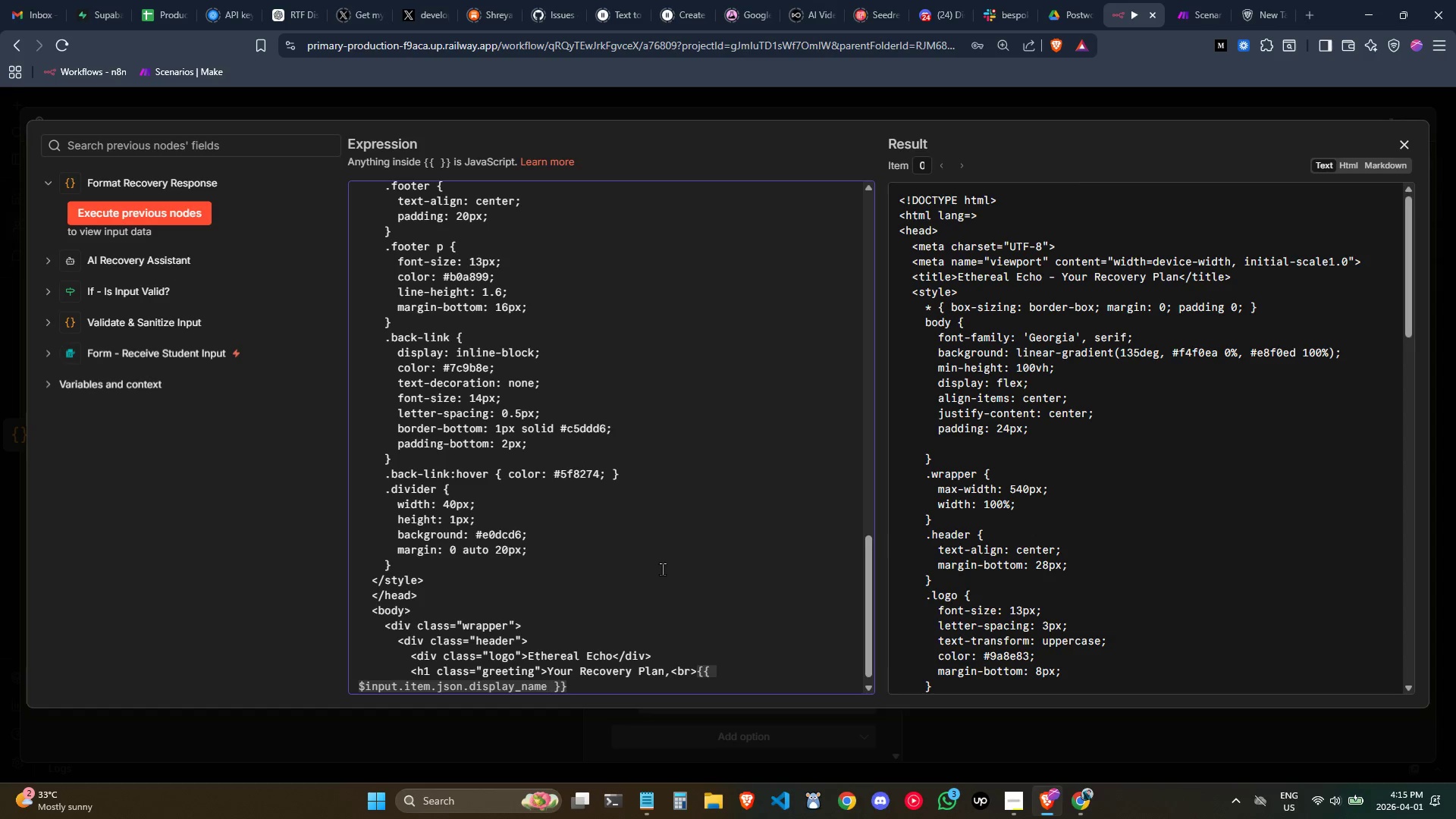 
scroll: coordinate [737, 491], scroll_direction: down, amount: 2.0
 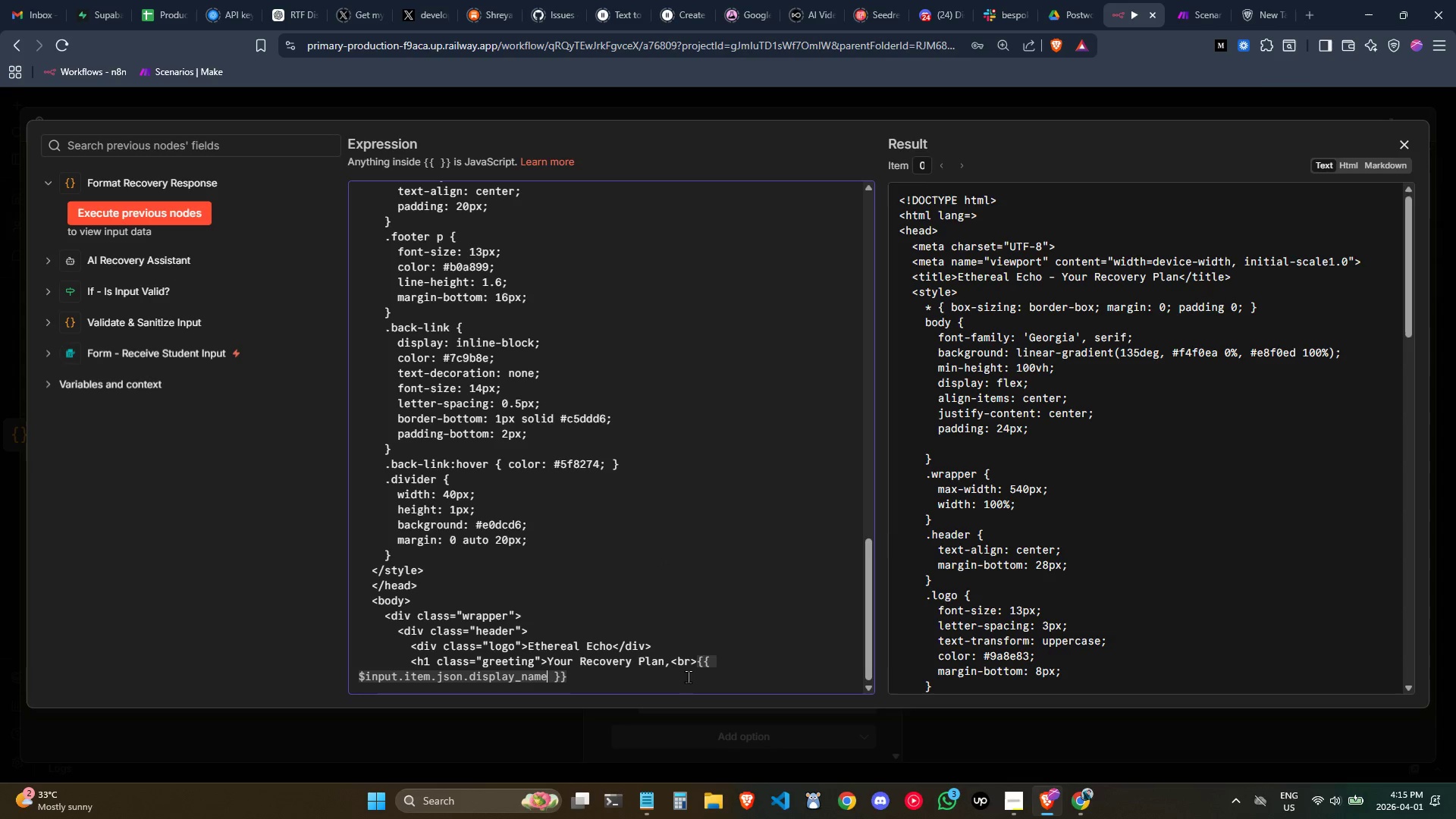 
left_click([687, 676])
 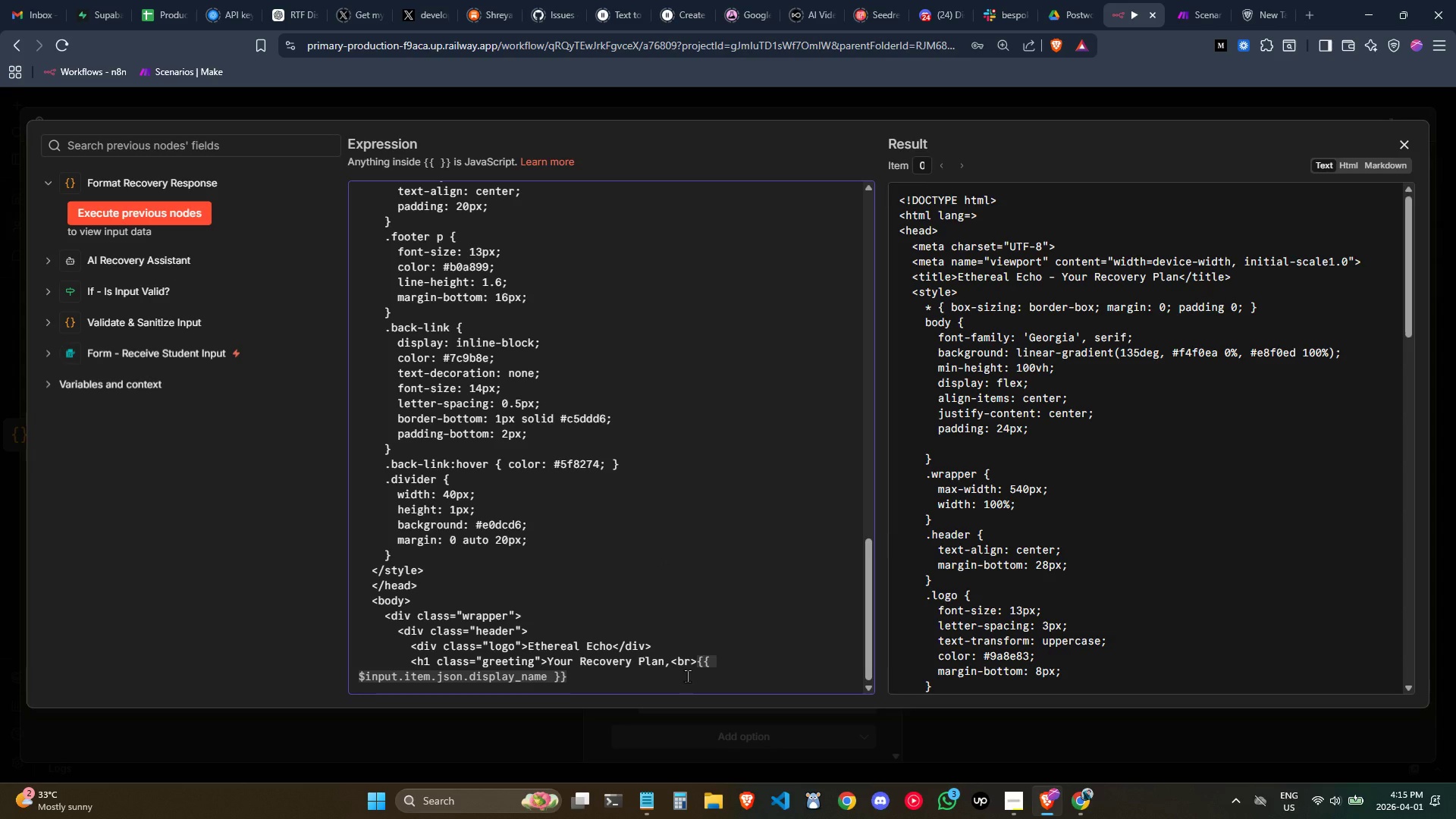 
type(</h1>)
 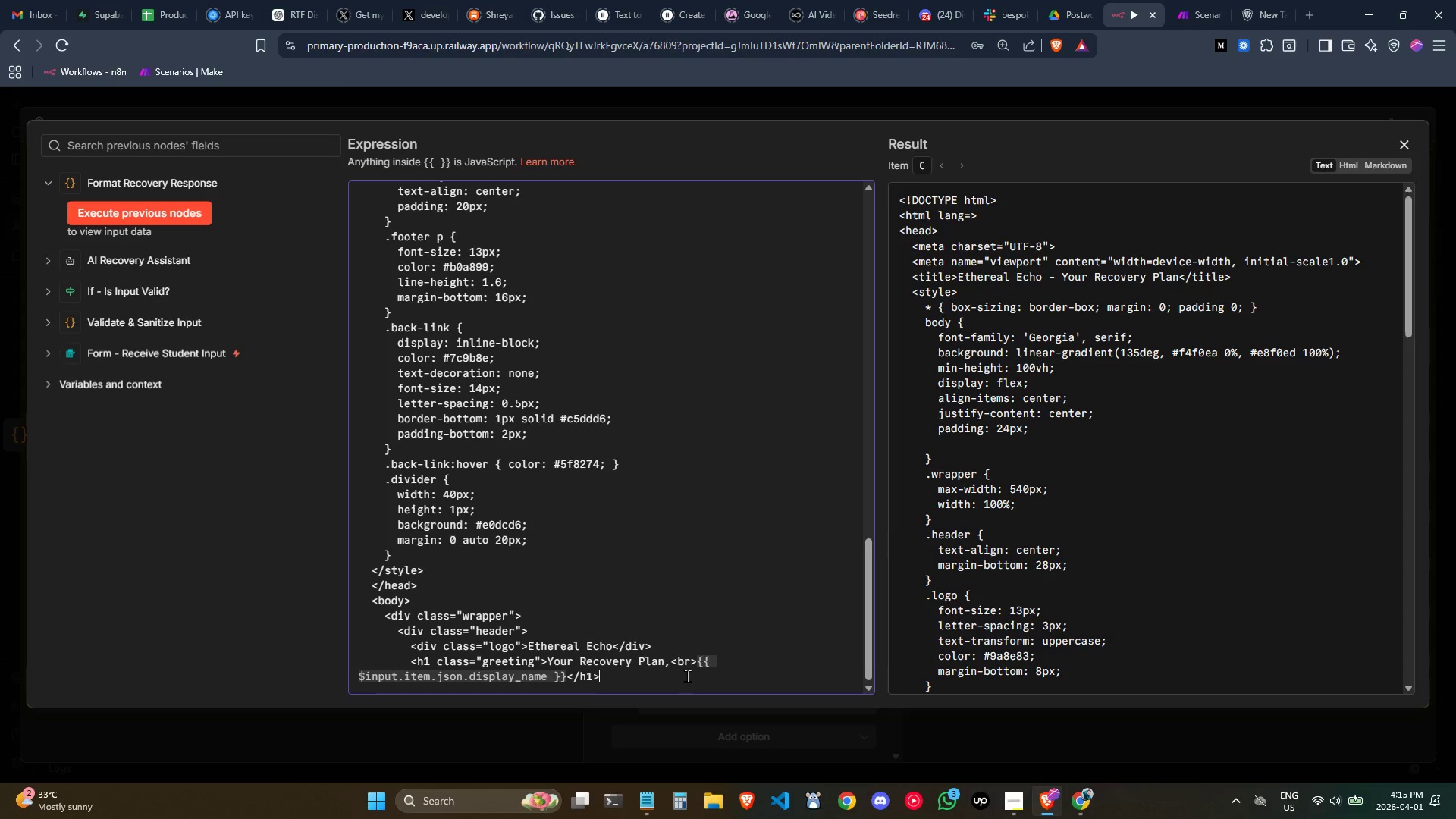 
key(Enter)
 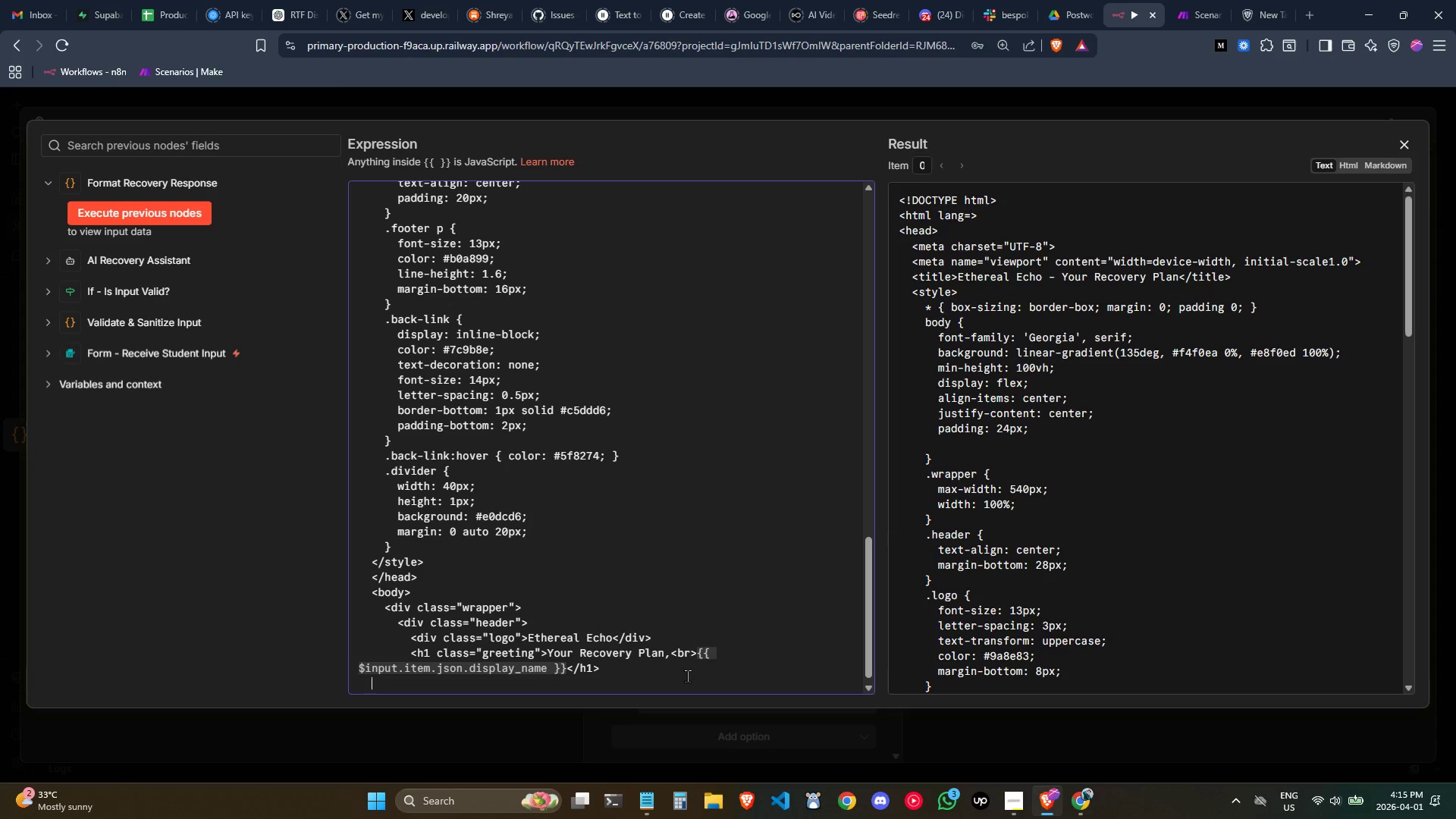 
key(Tab)
key(Tab)
key(Tab)
key(Tab)
type(<div class="feeling-badge)
 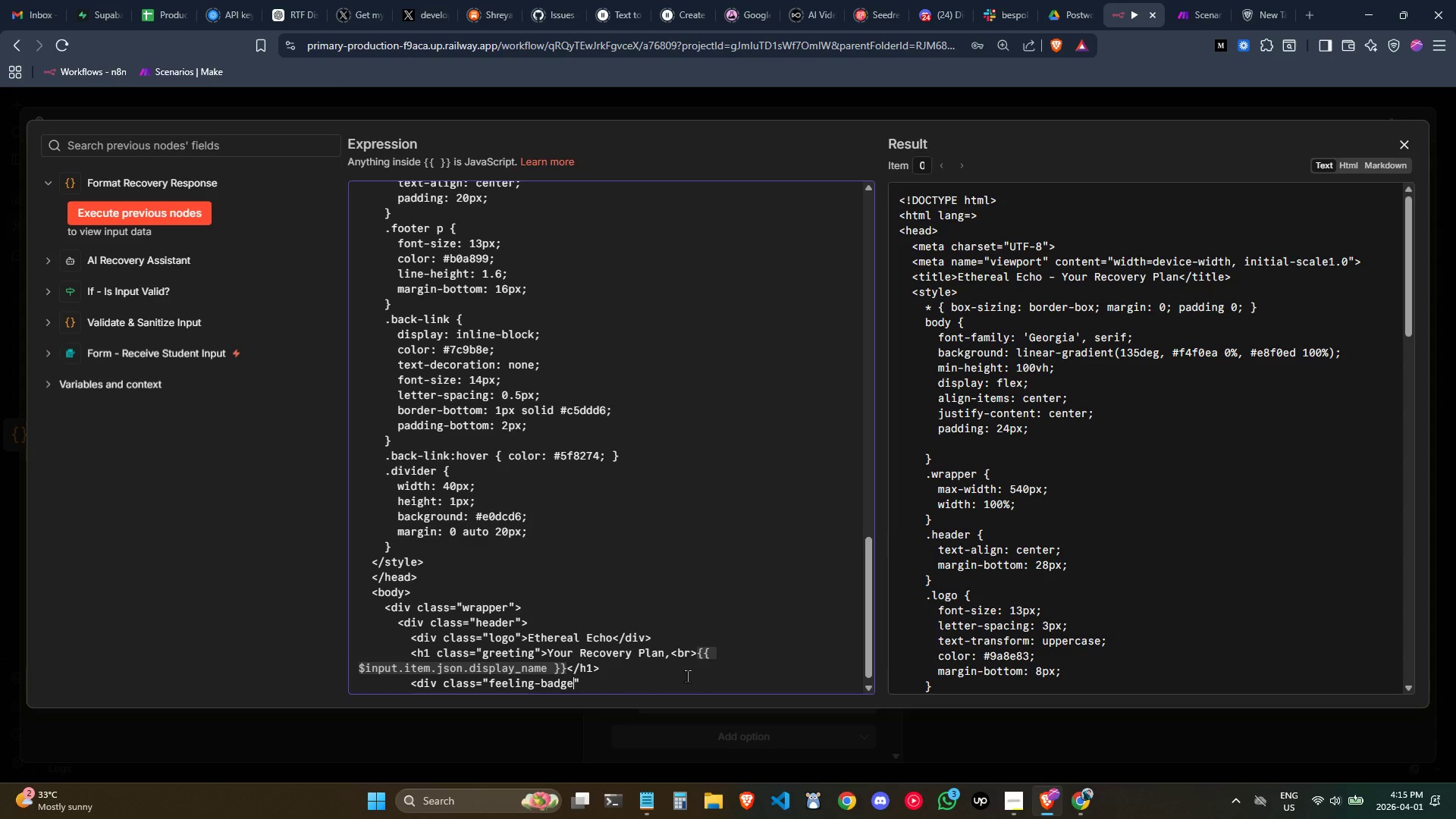 
key(ArrowRight)
 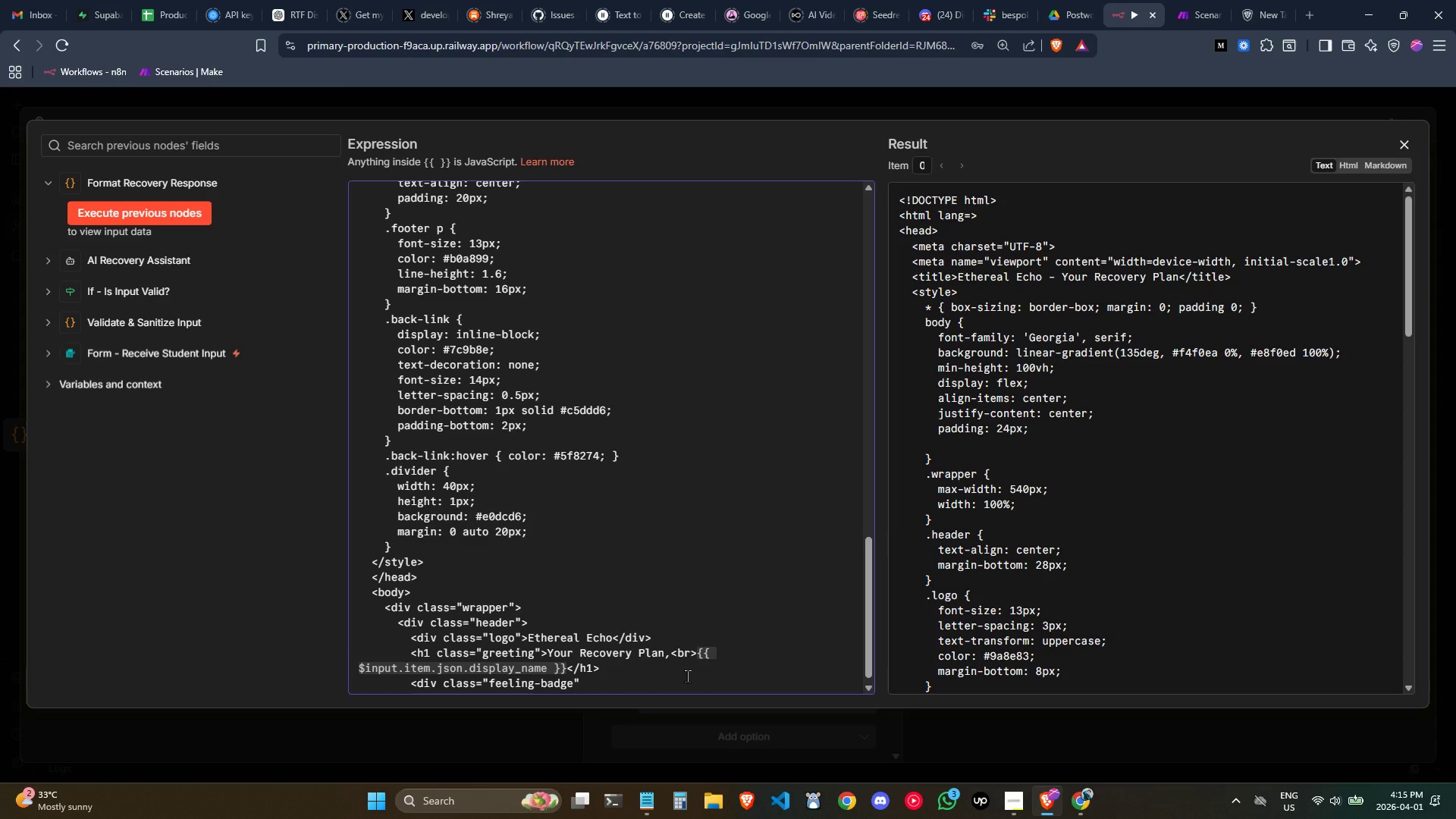 
key(Shift+Period)
 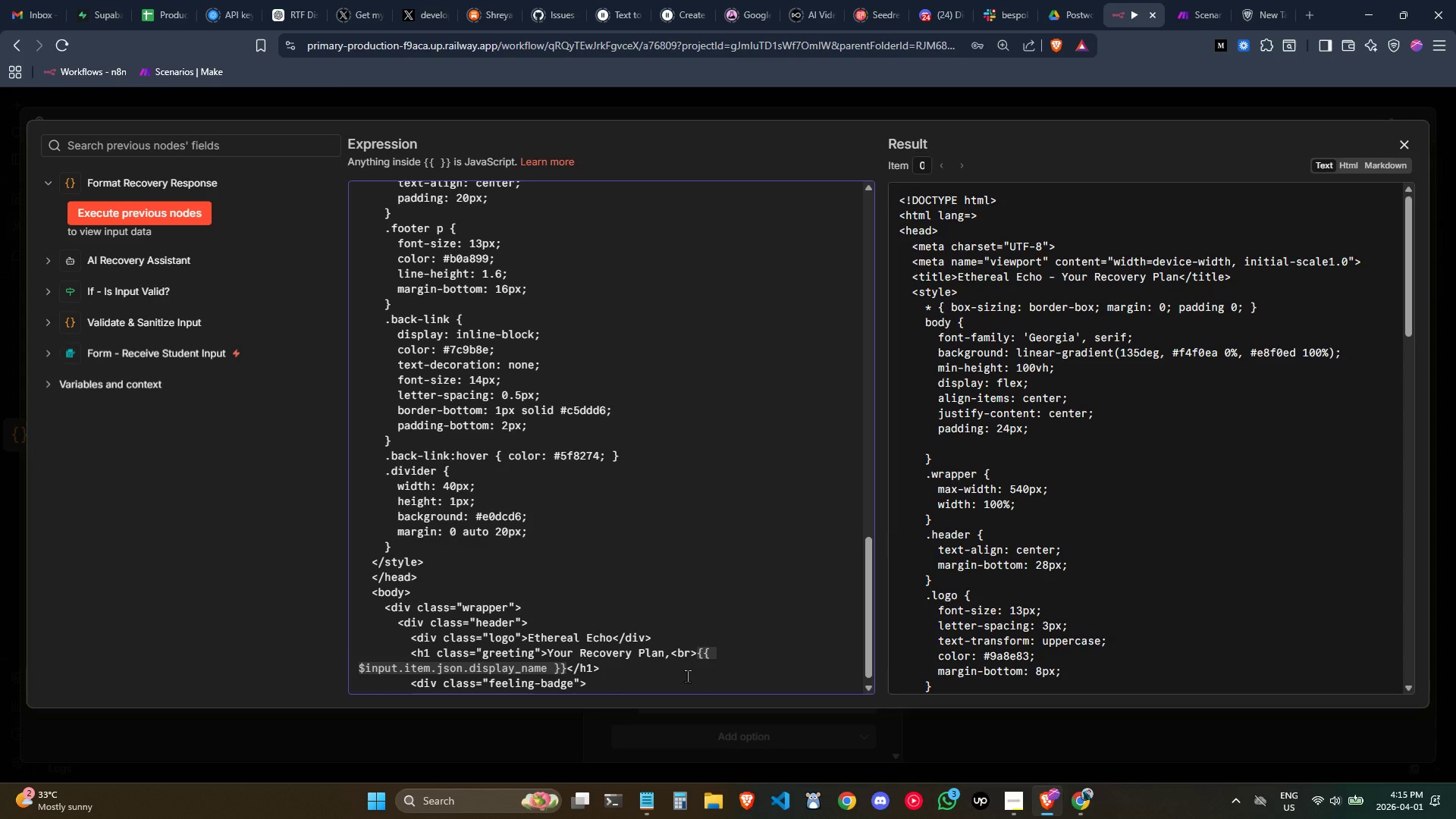 
key(Shift+Quote)
 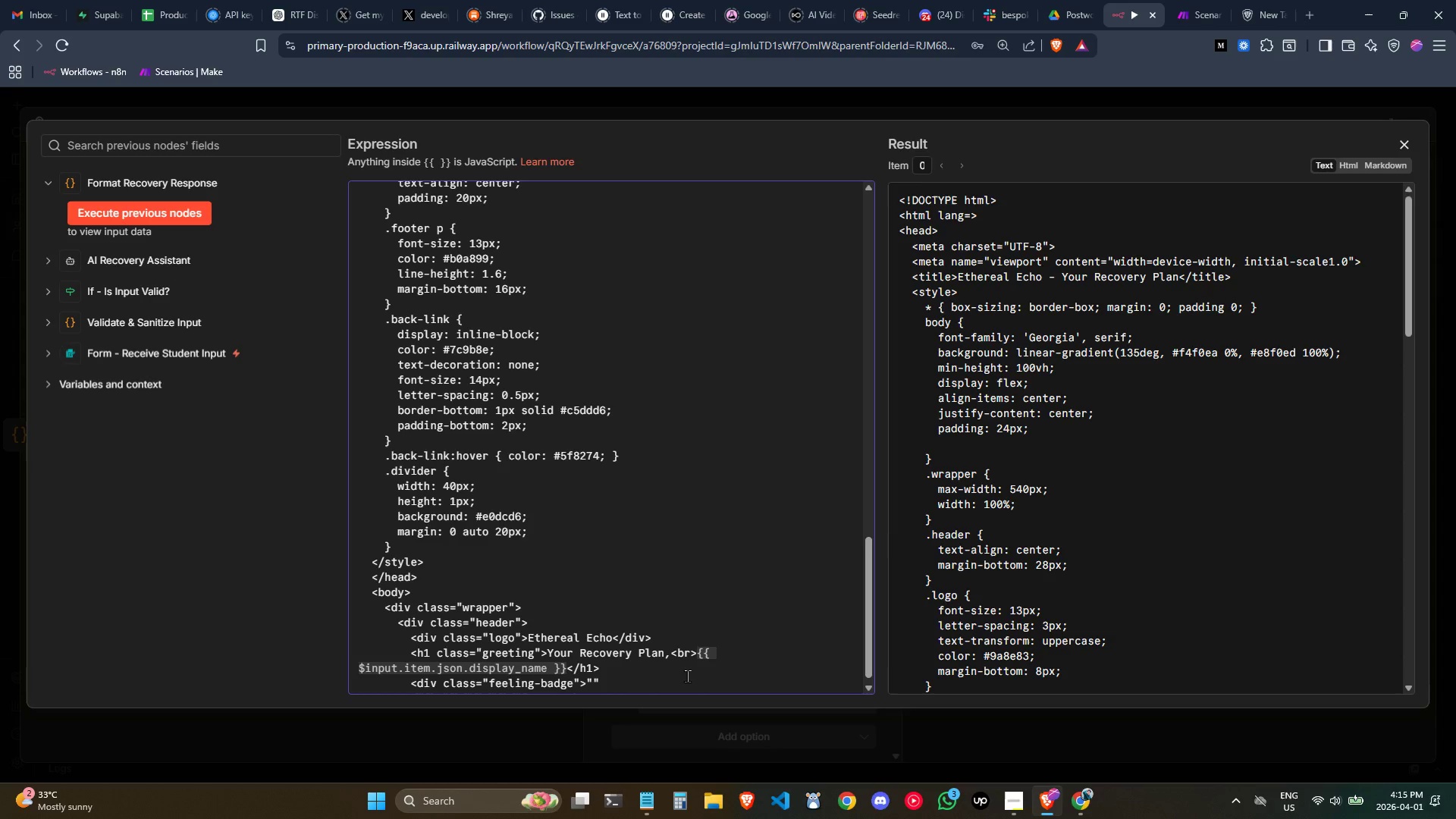 
hold_key(key=ShiftLeft, duration=0.88)
 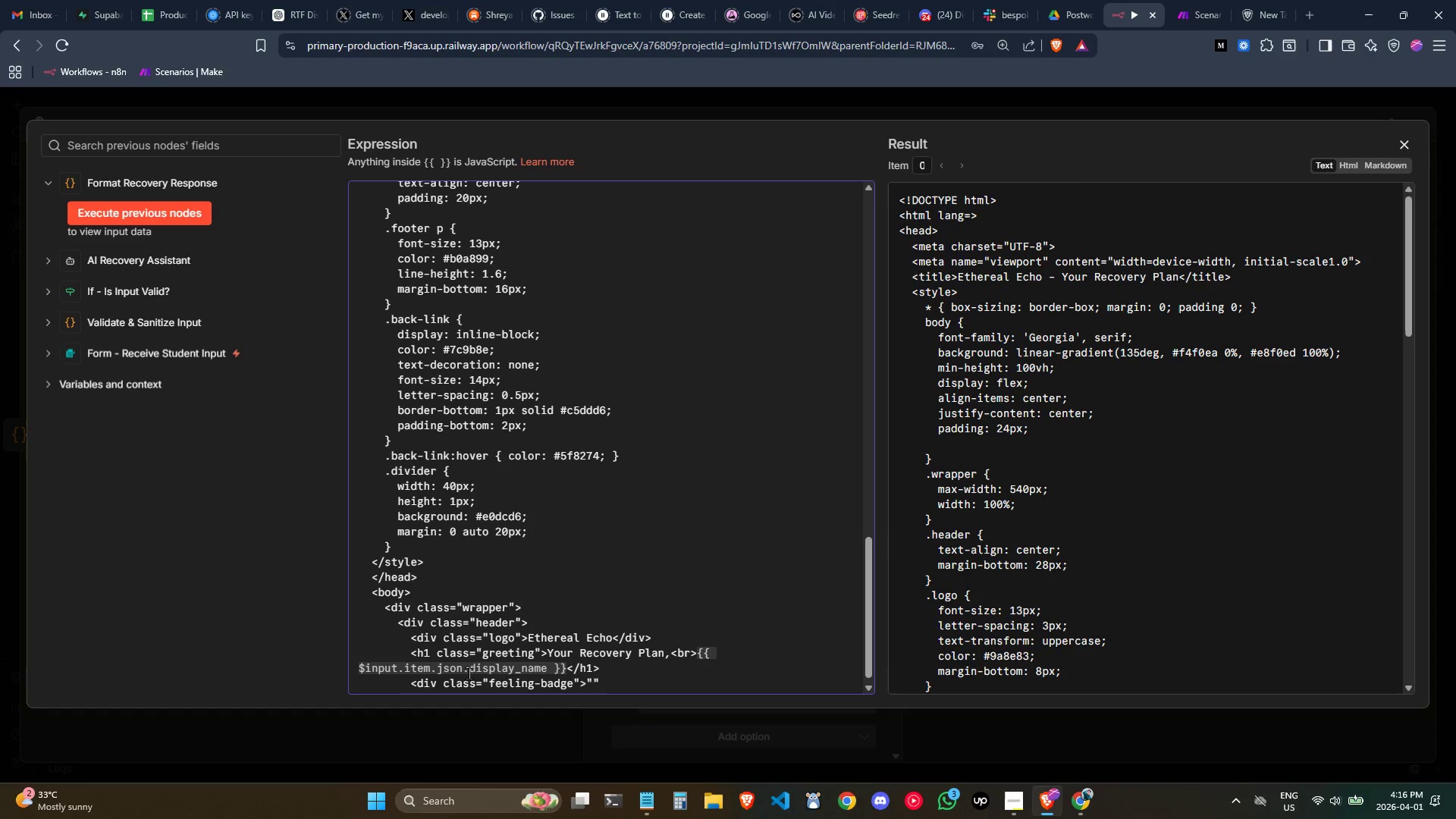 
left_click_drag(start_coordinate=[469, 672], to_coordinate=[357, 671])
 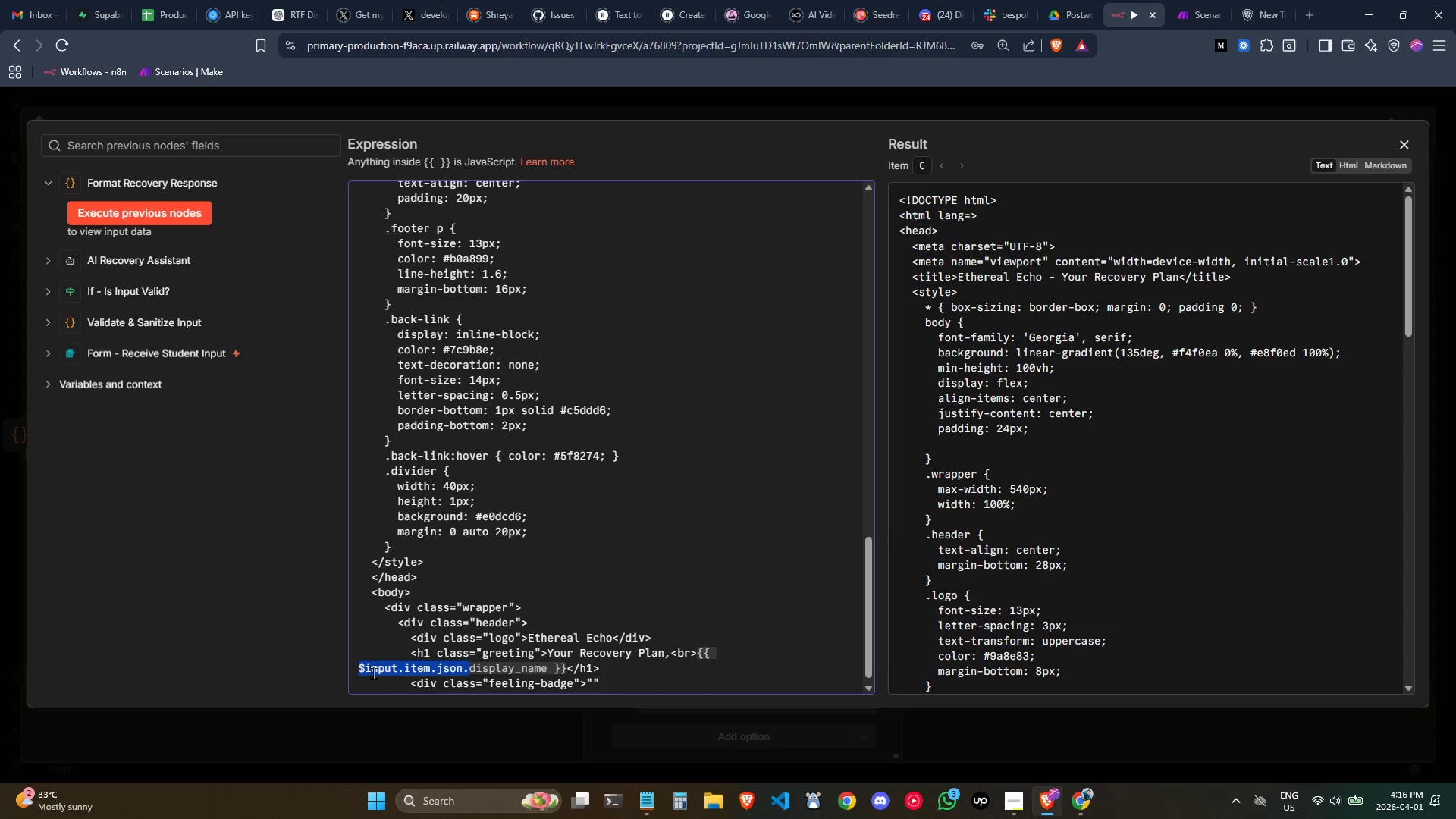 
key(Control+C)
 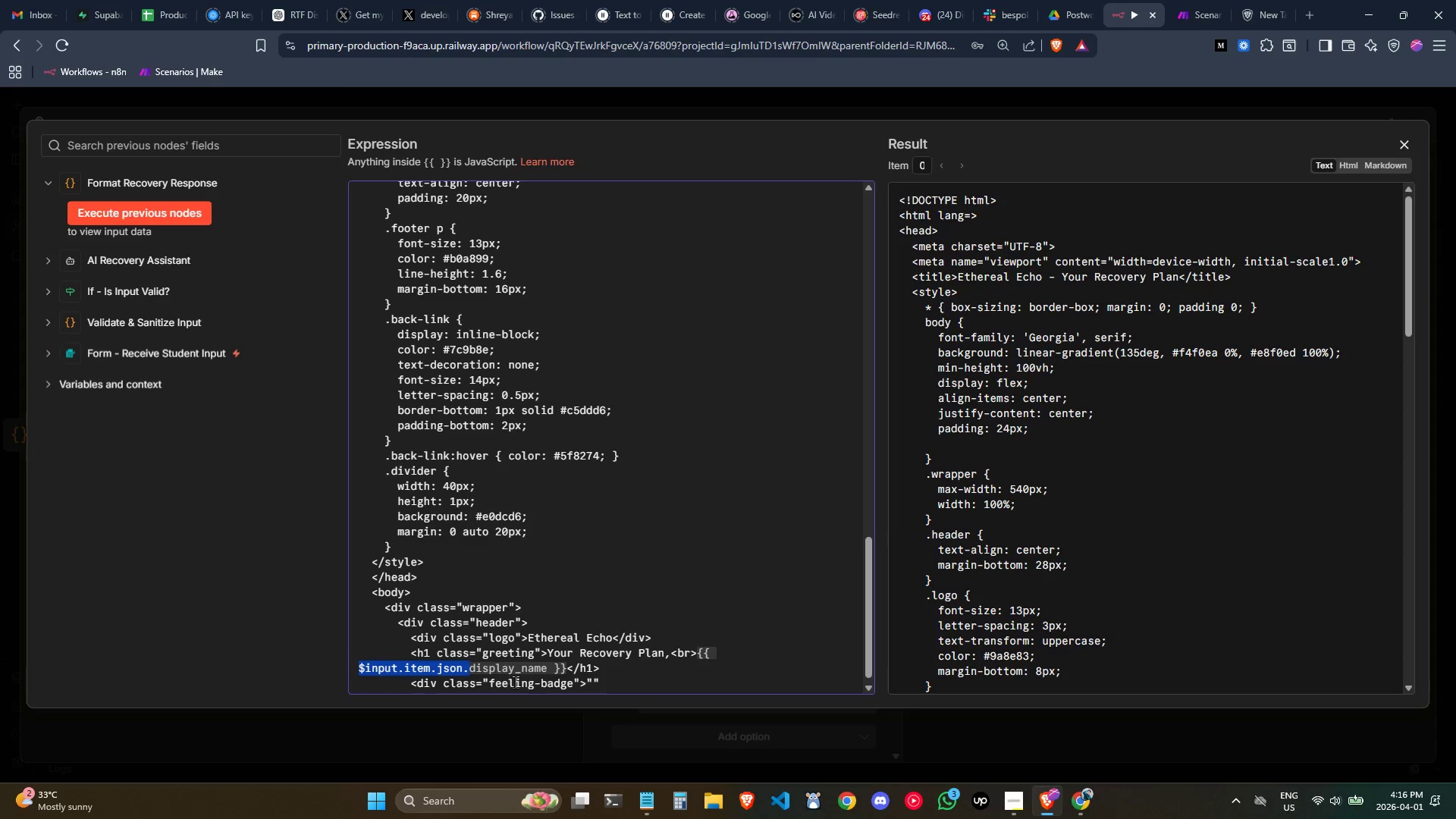 
key(Control+C)
 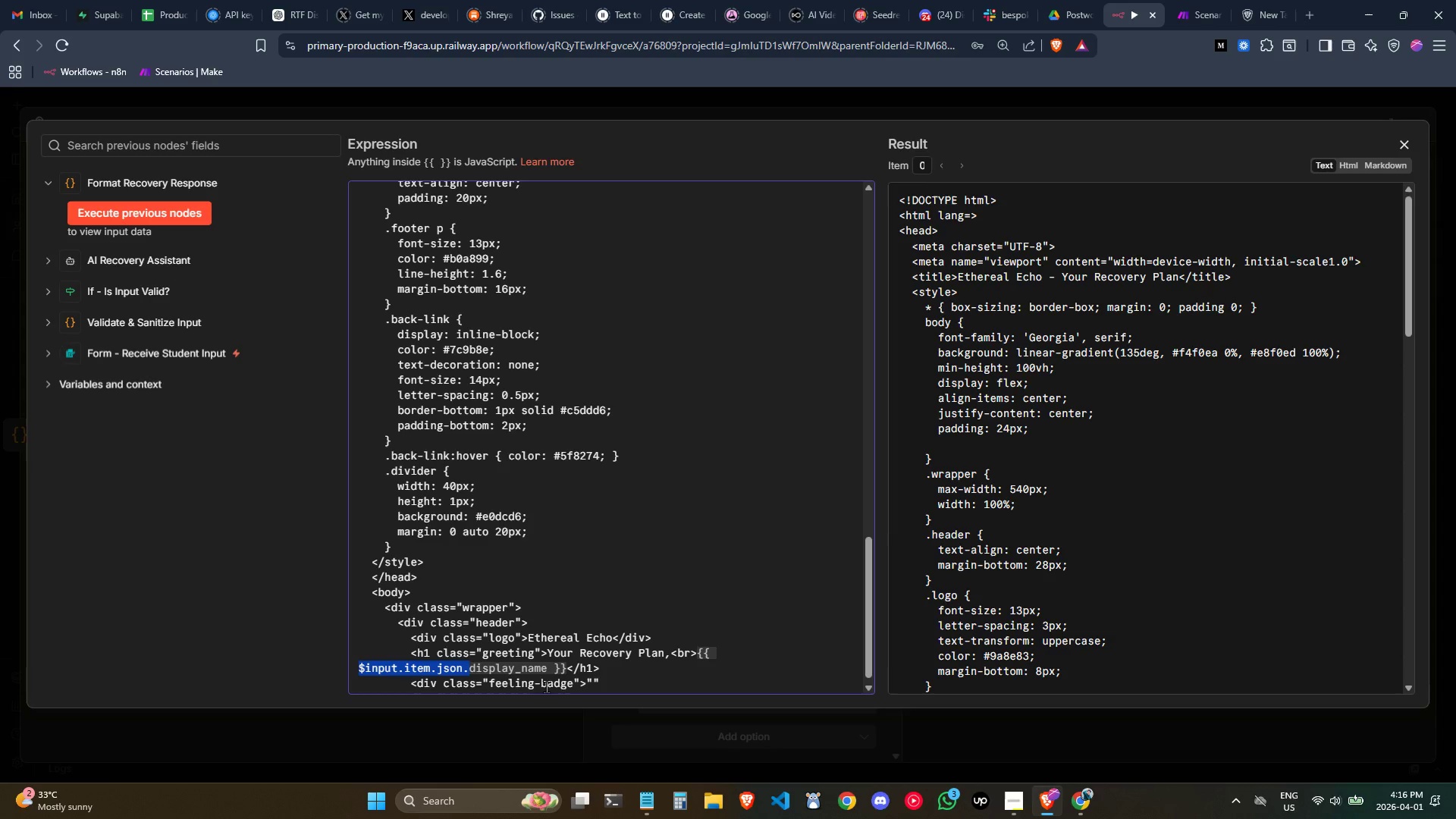 
key(Control+C)
 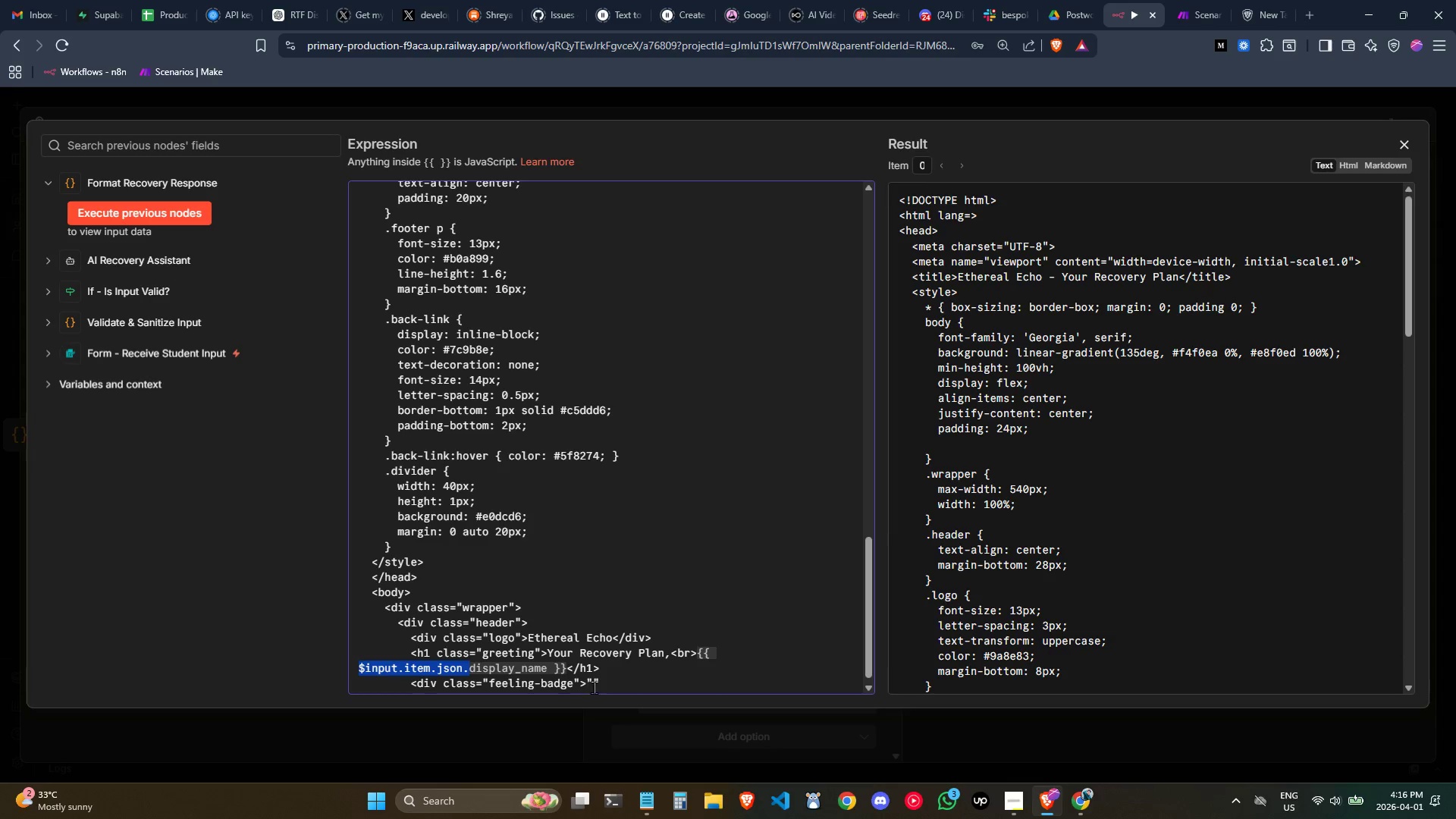 
left_click([596, 689])
 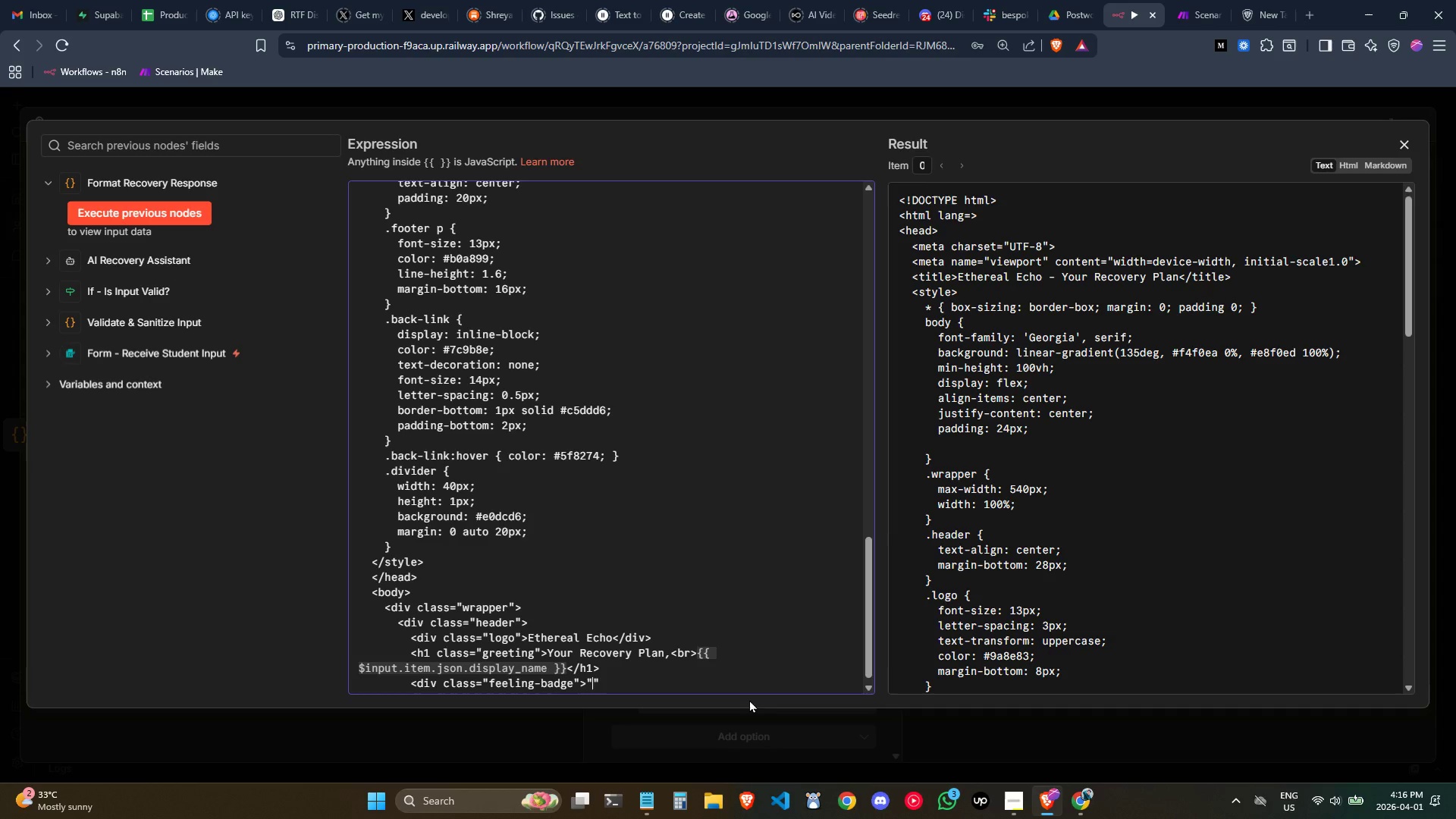 
key(Control+ControlLeft)
 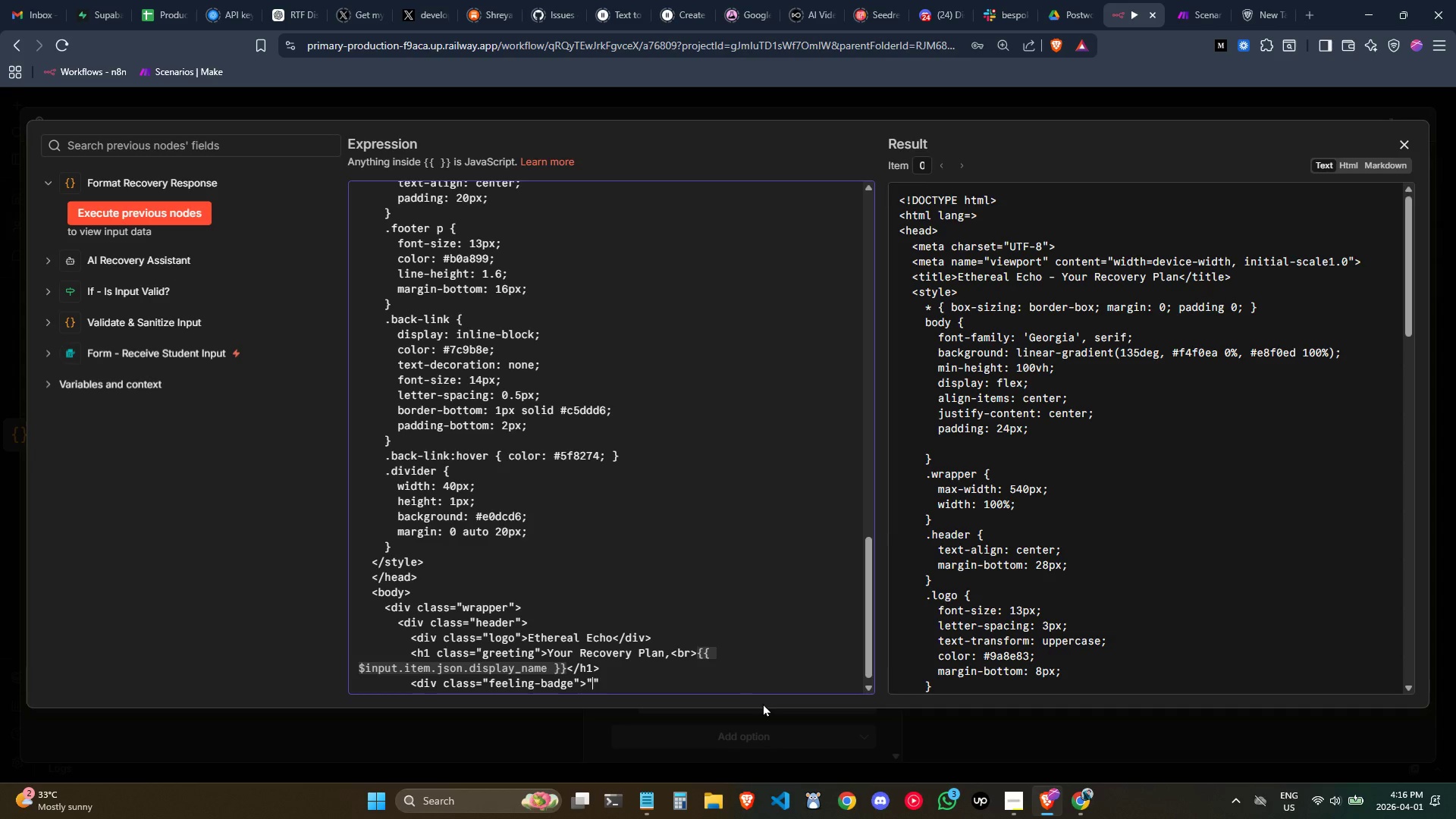 
key(Control+V)
 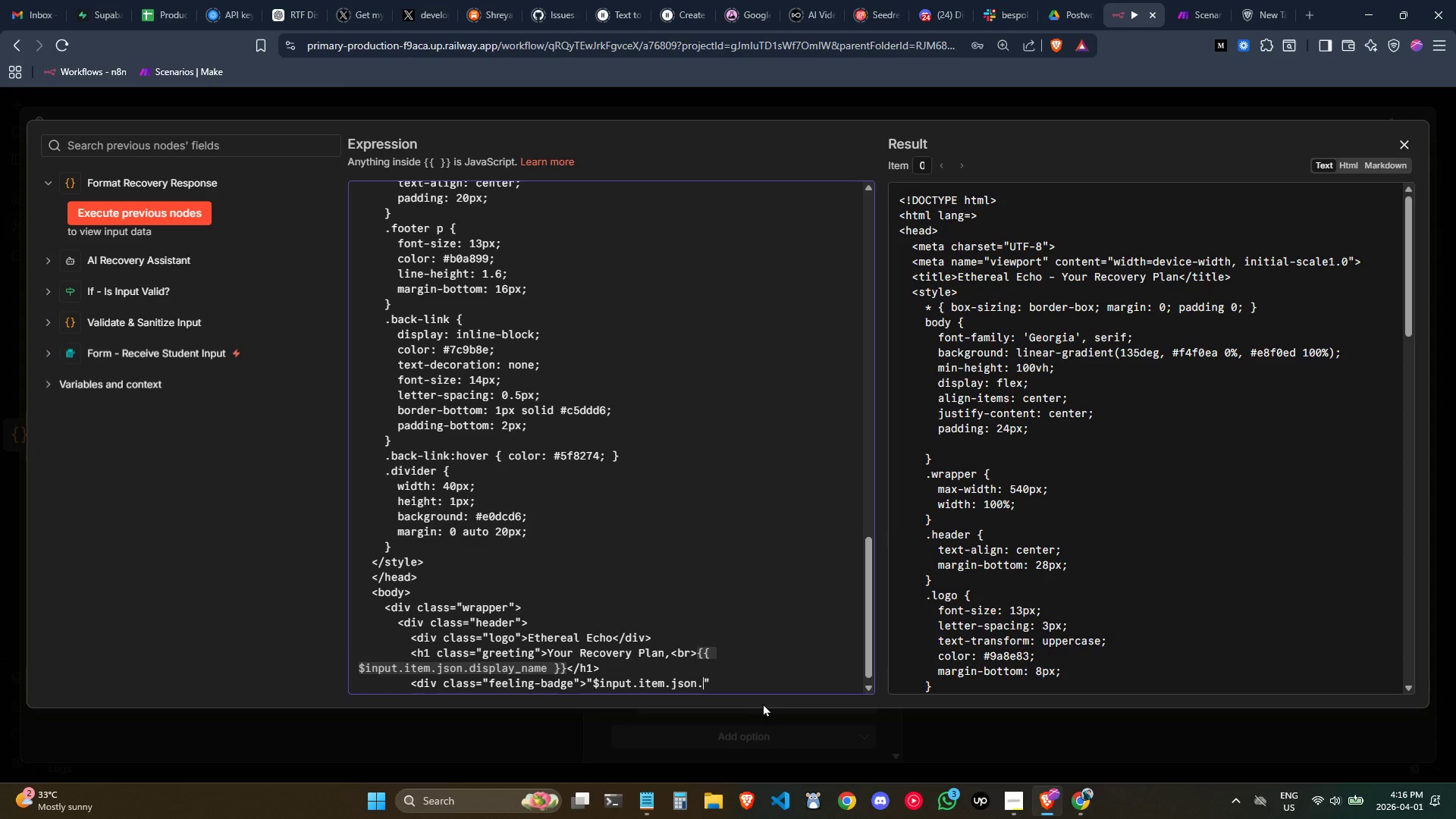 
key(Control+ArrowLeft)
 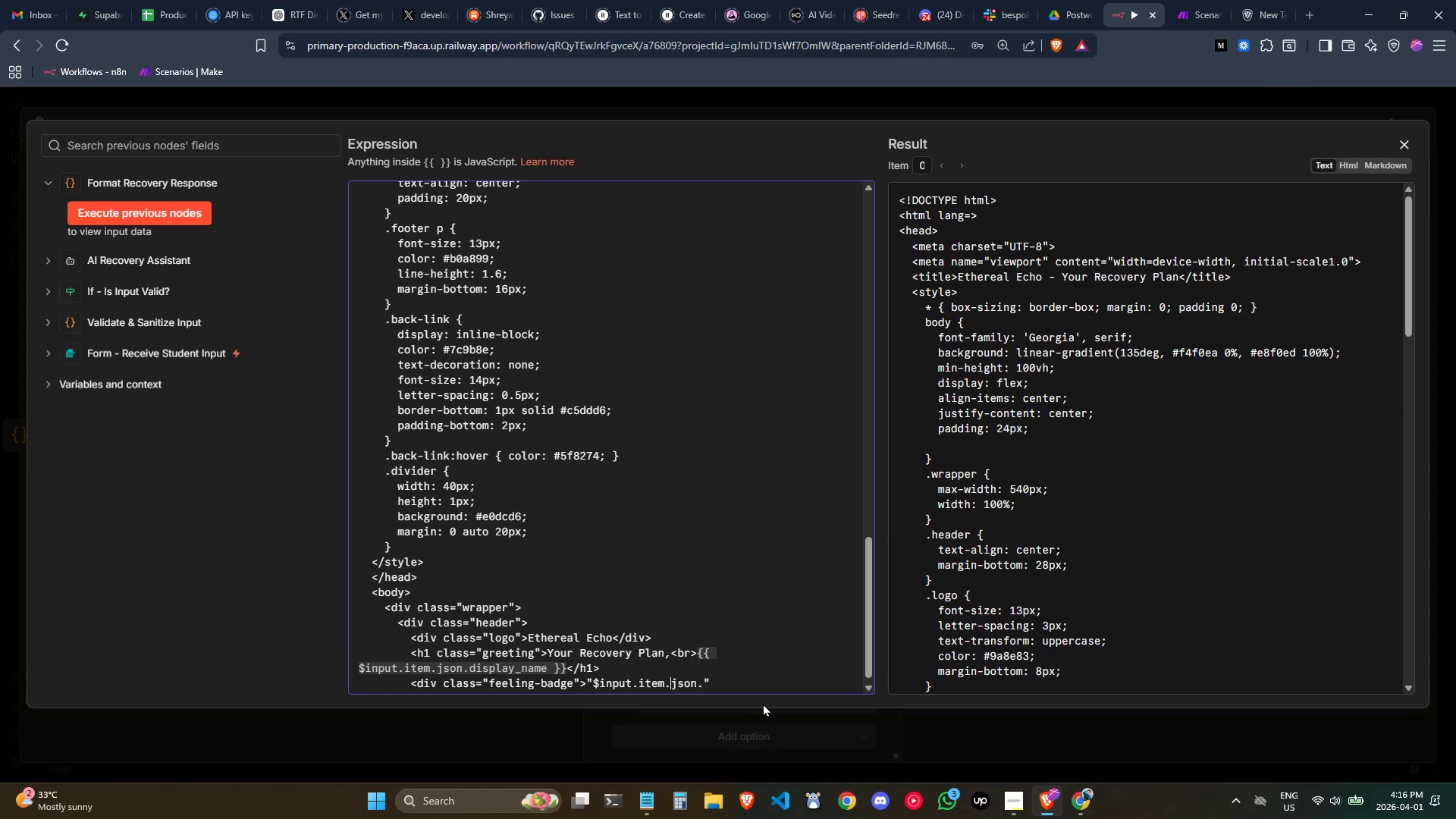 
key(Control+ArrowLeft)
 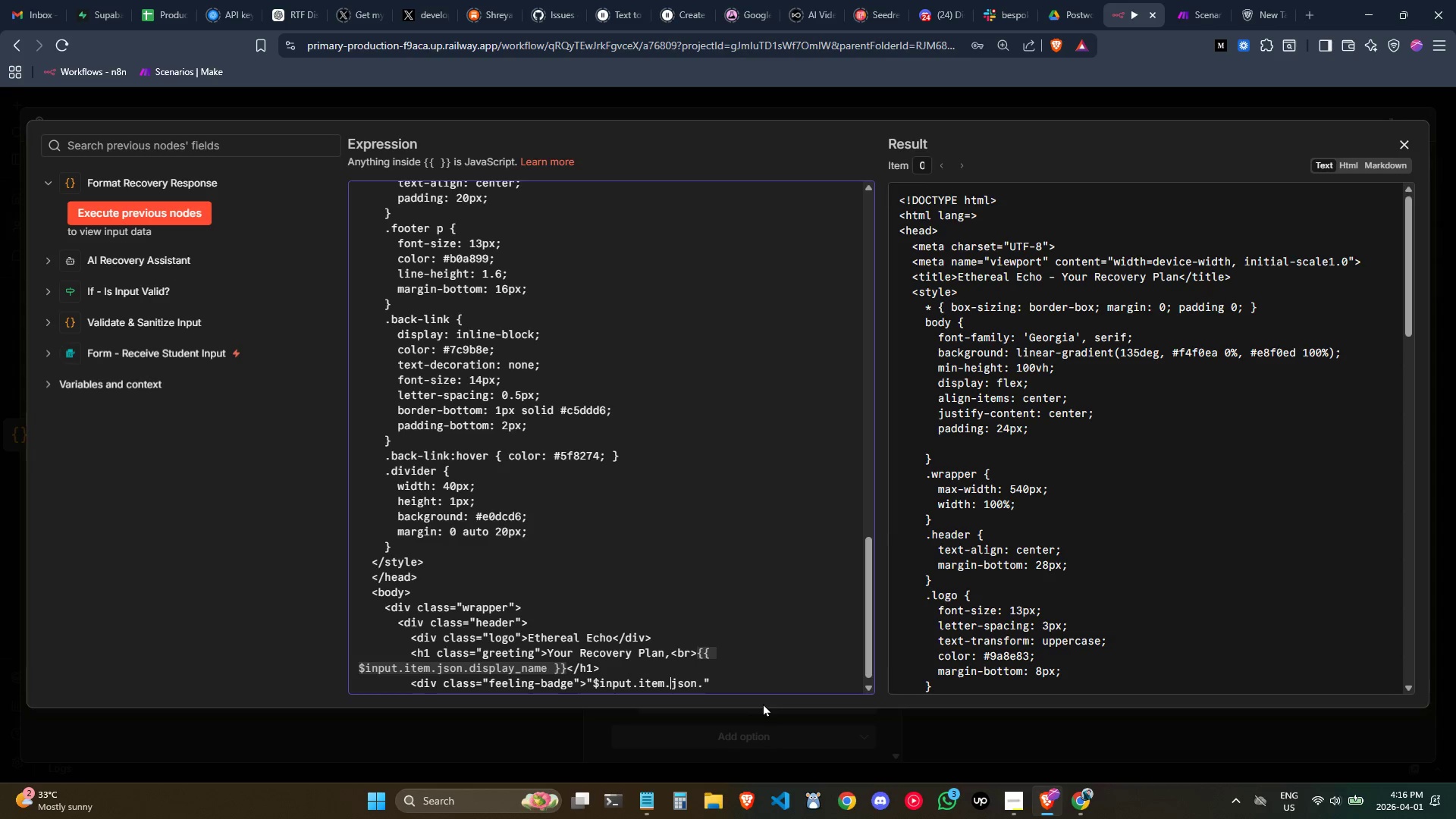 
key(Control+ArrowLeft)
 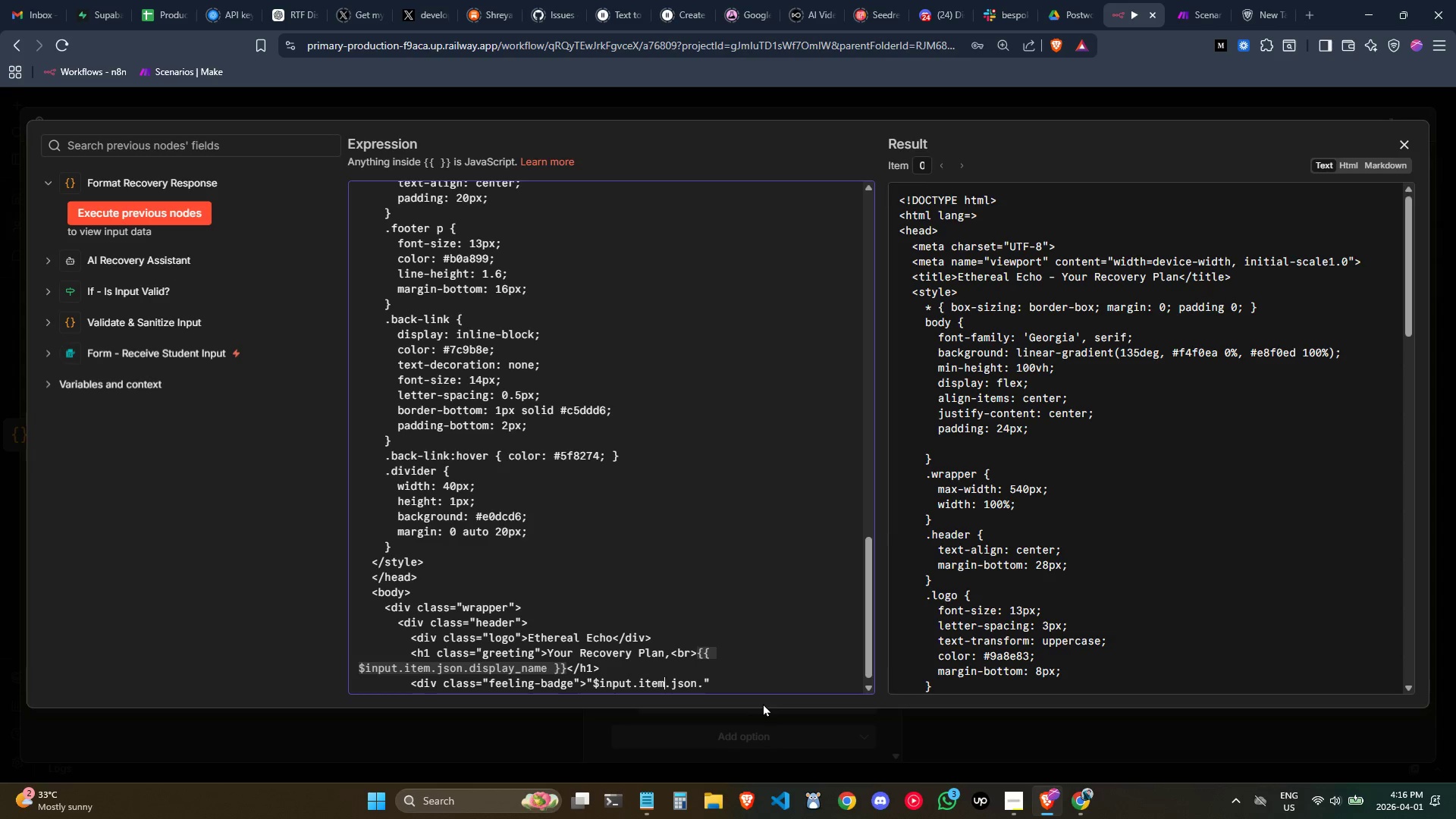 
key(Control+ArrowLeft)
 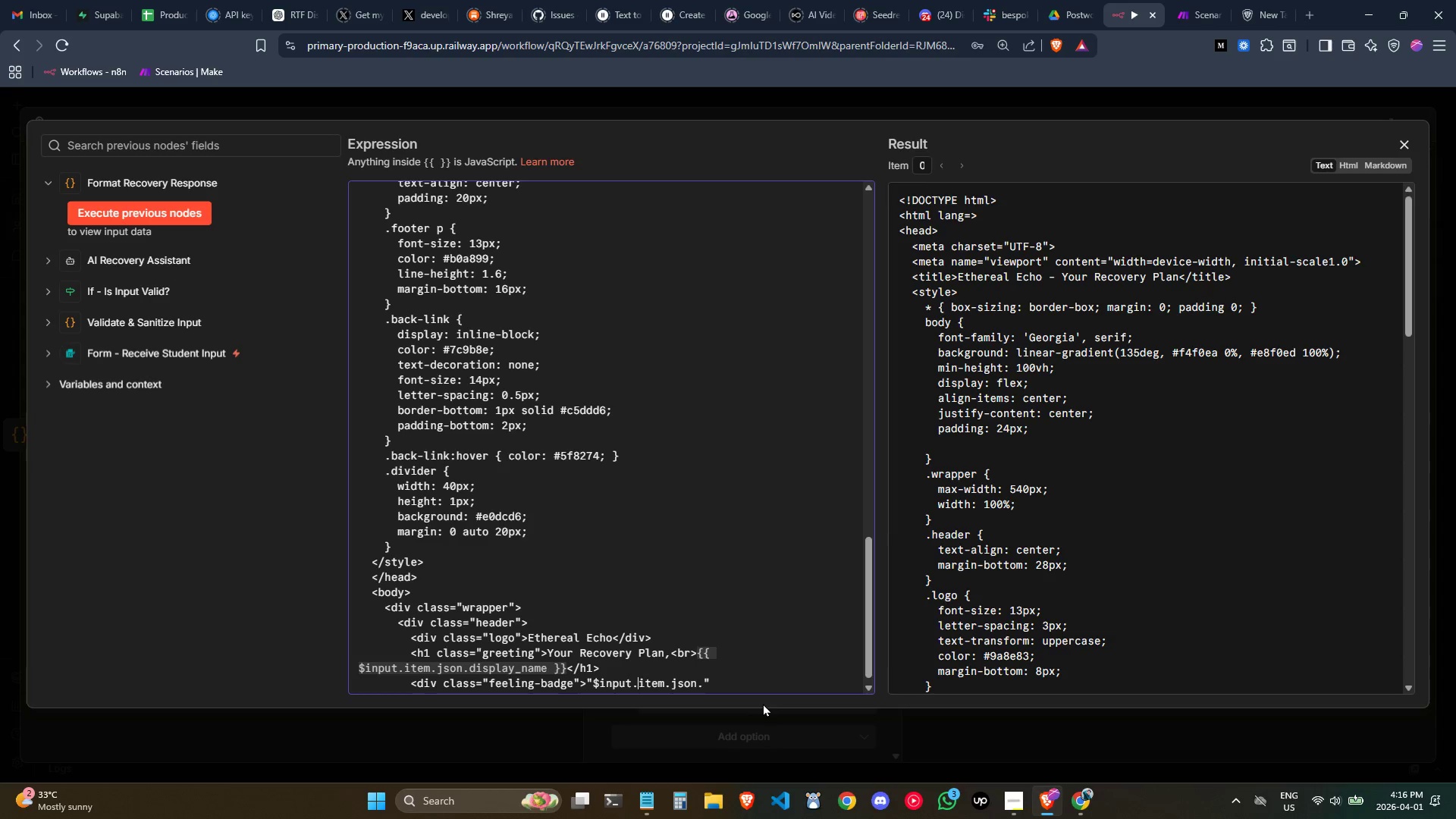 
key(Control+ArrowLeft)
 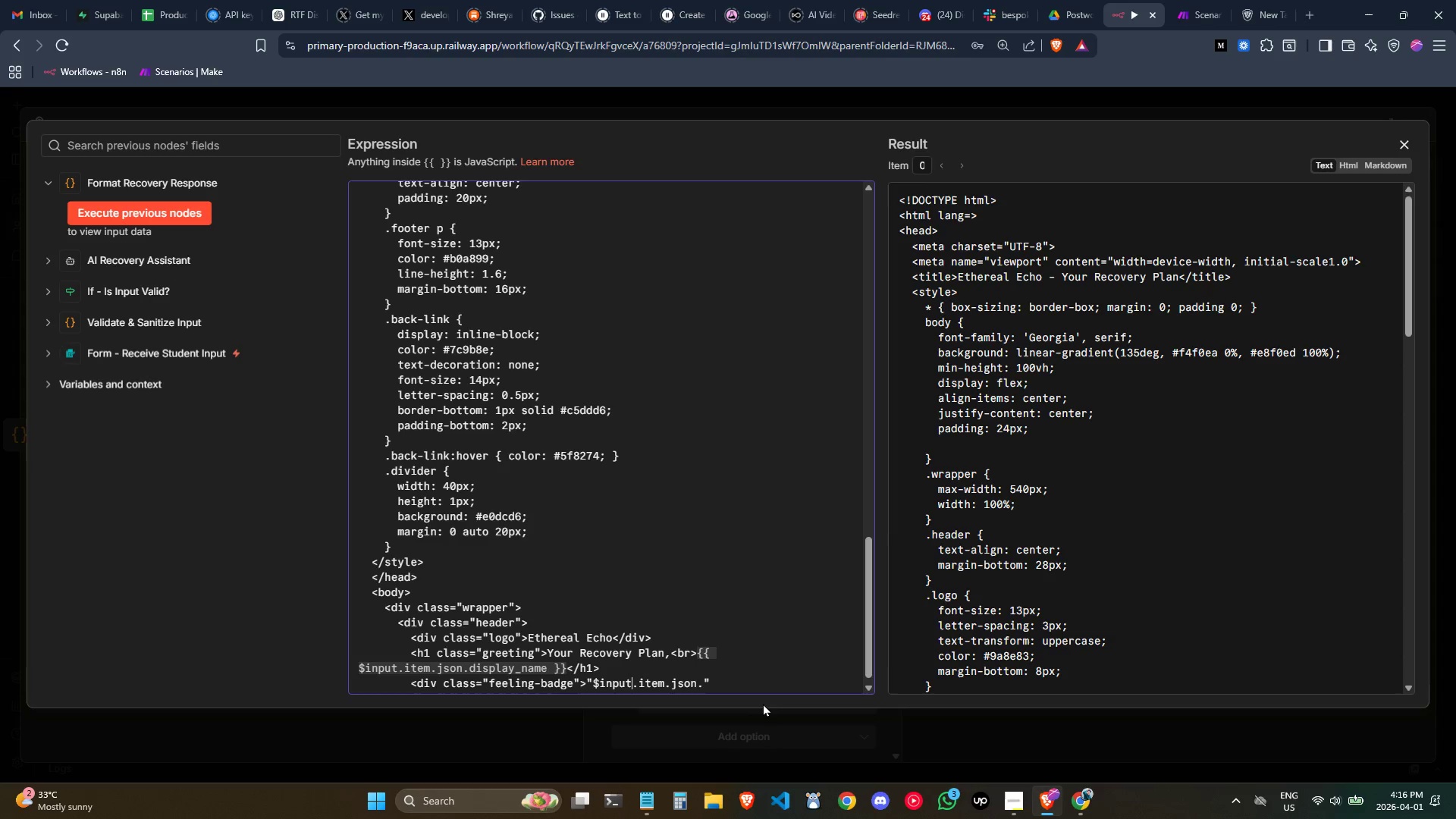 
key(Control+ArrowLeft)
 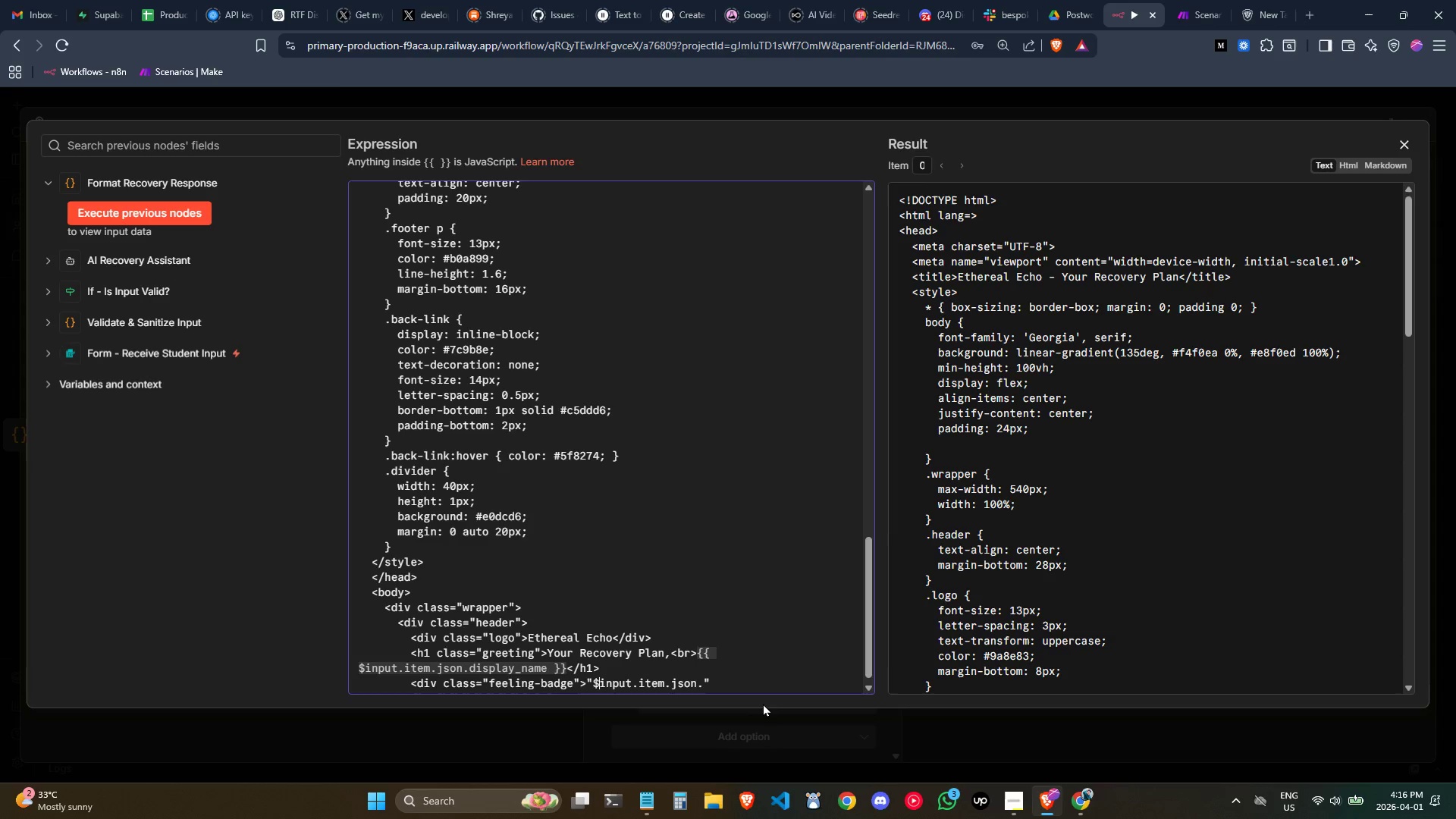 
key(Control+ArrowLeft)
 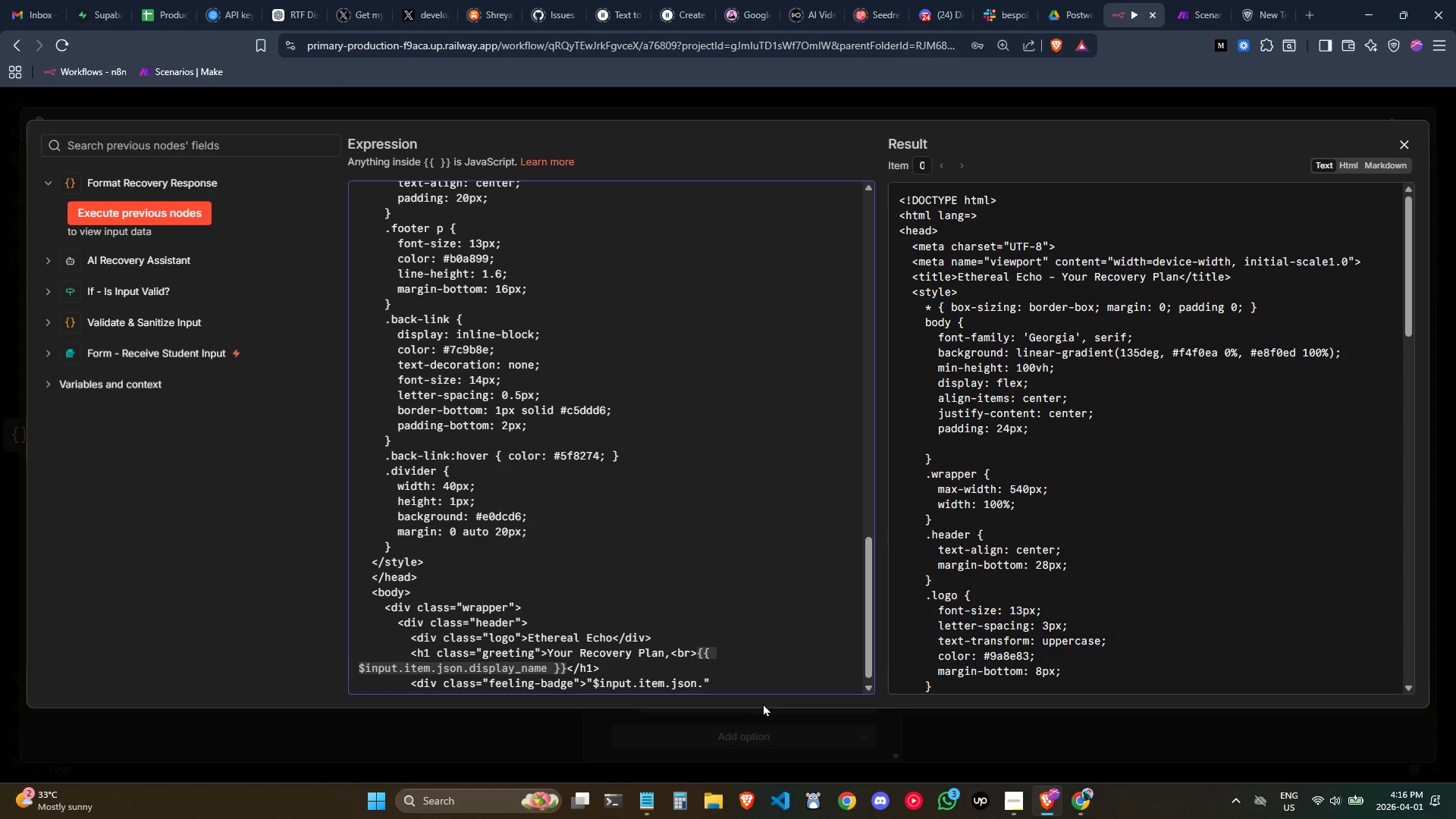 
key(Control+ArrowRight)
 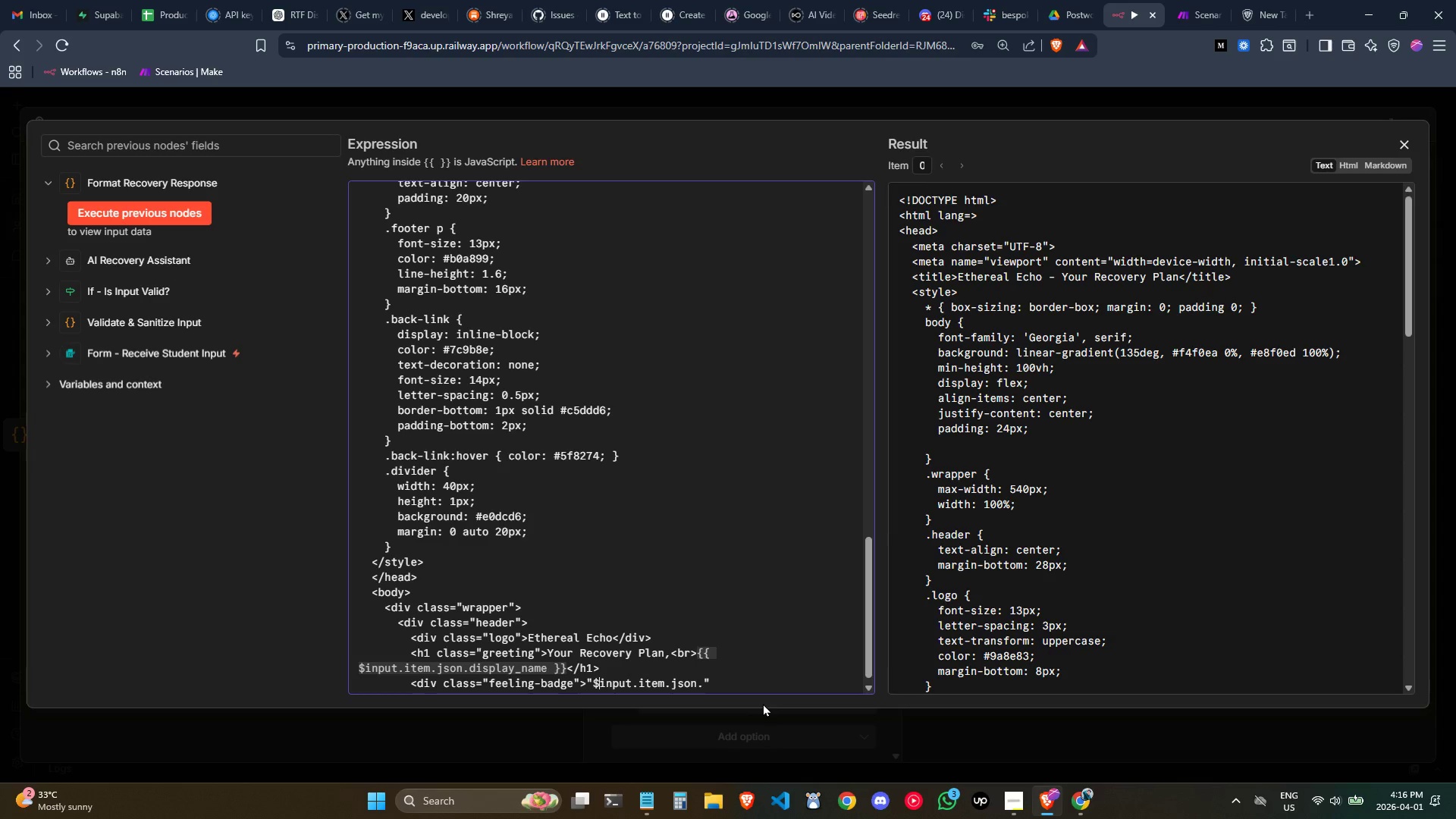 
key(ArrowLeft)
 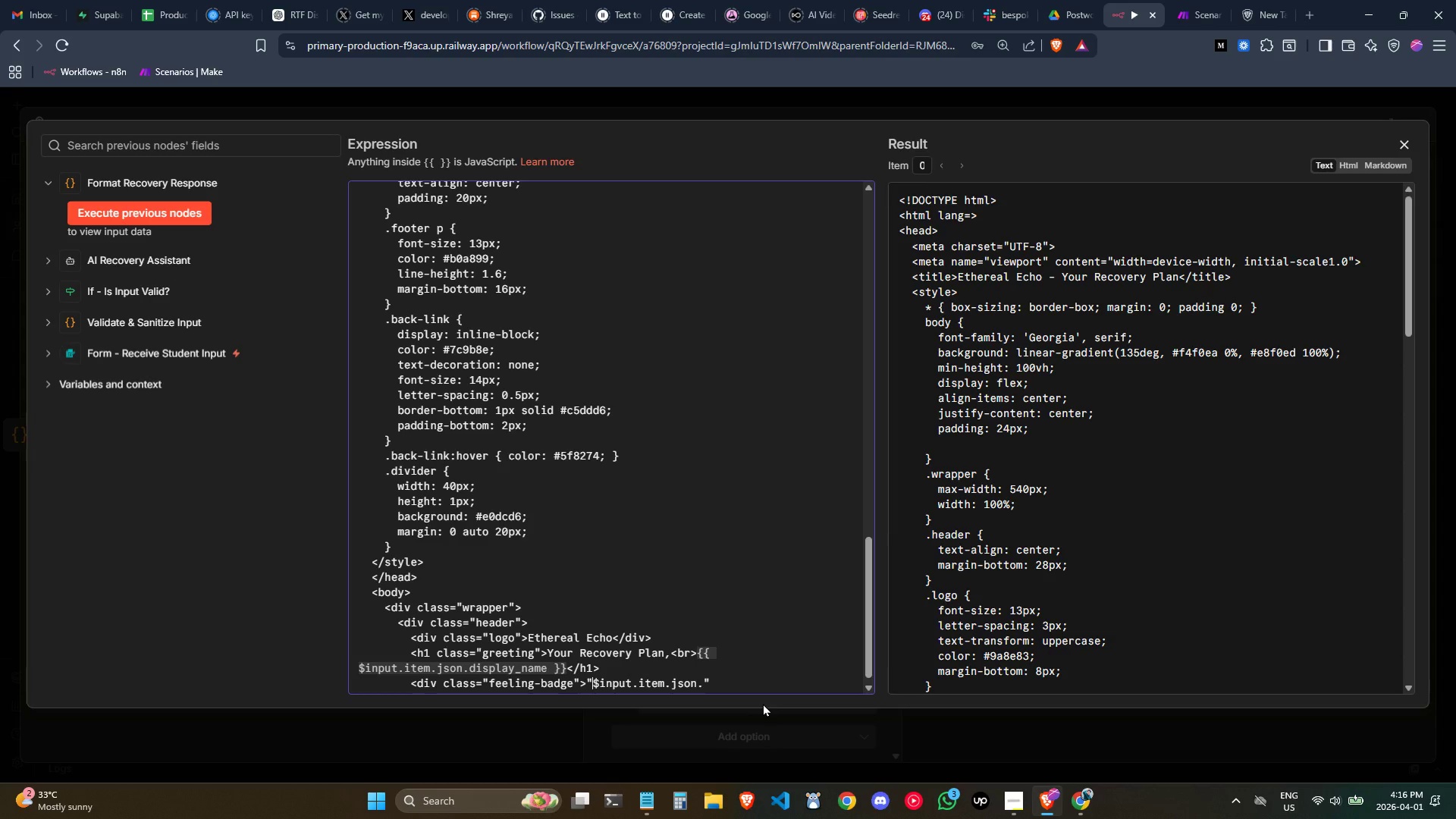 
key(Shift+BracketLeft)
 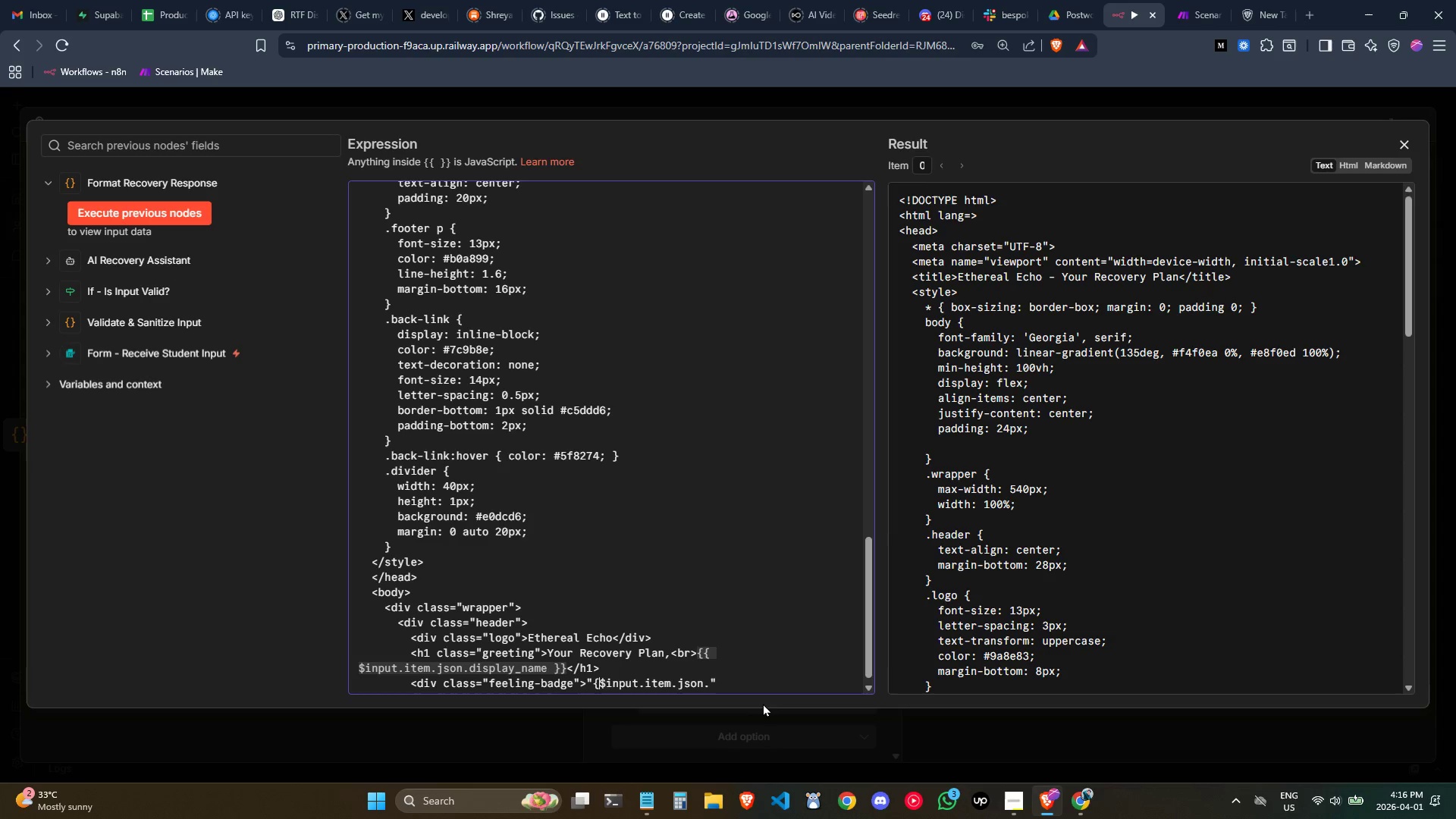 
key(Shift+BracketLeft)
 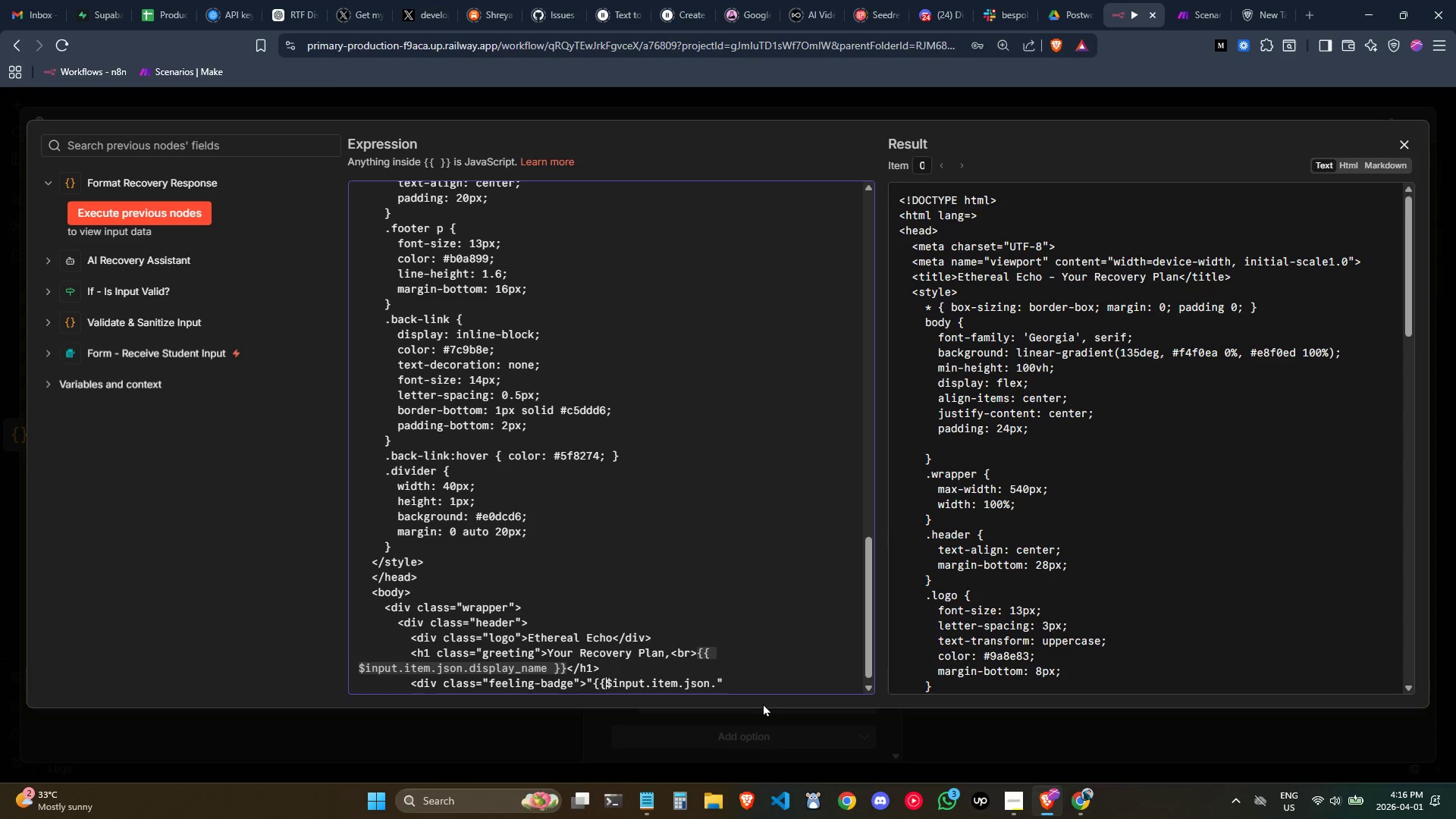 
key(Space)
 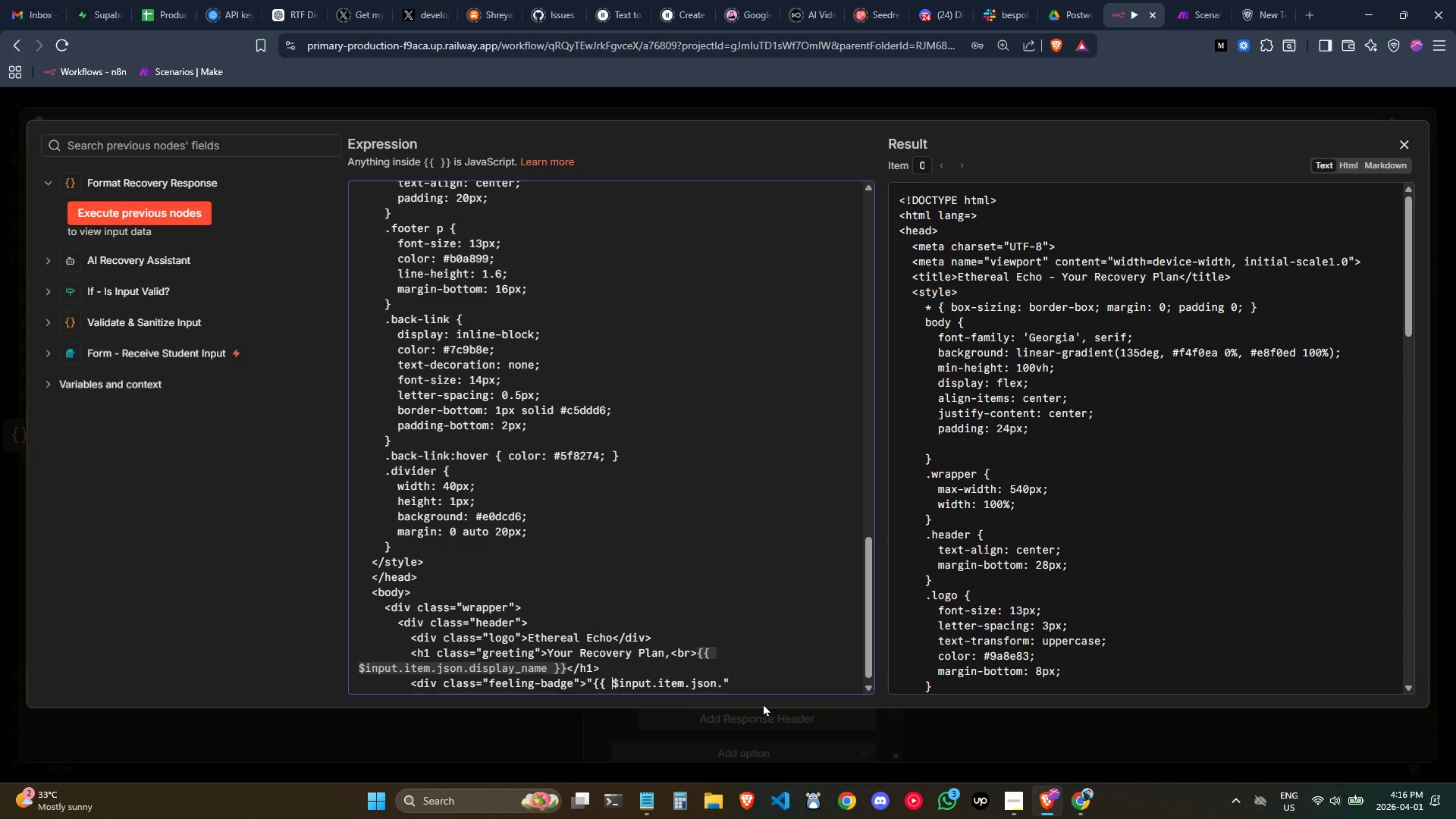 
key(Control+ArrowRight)
 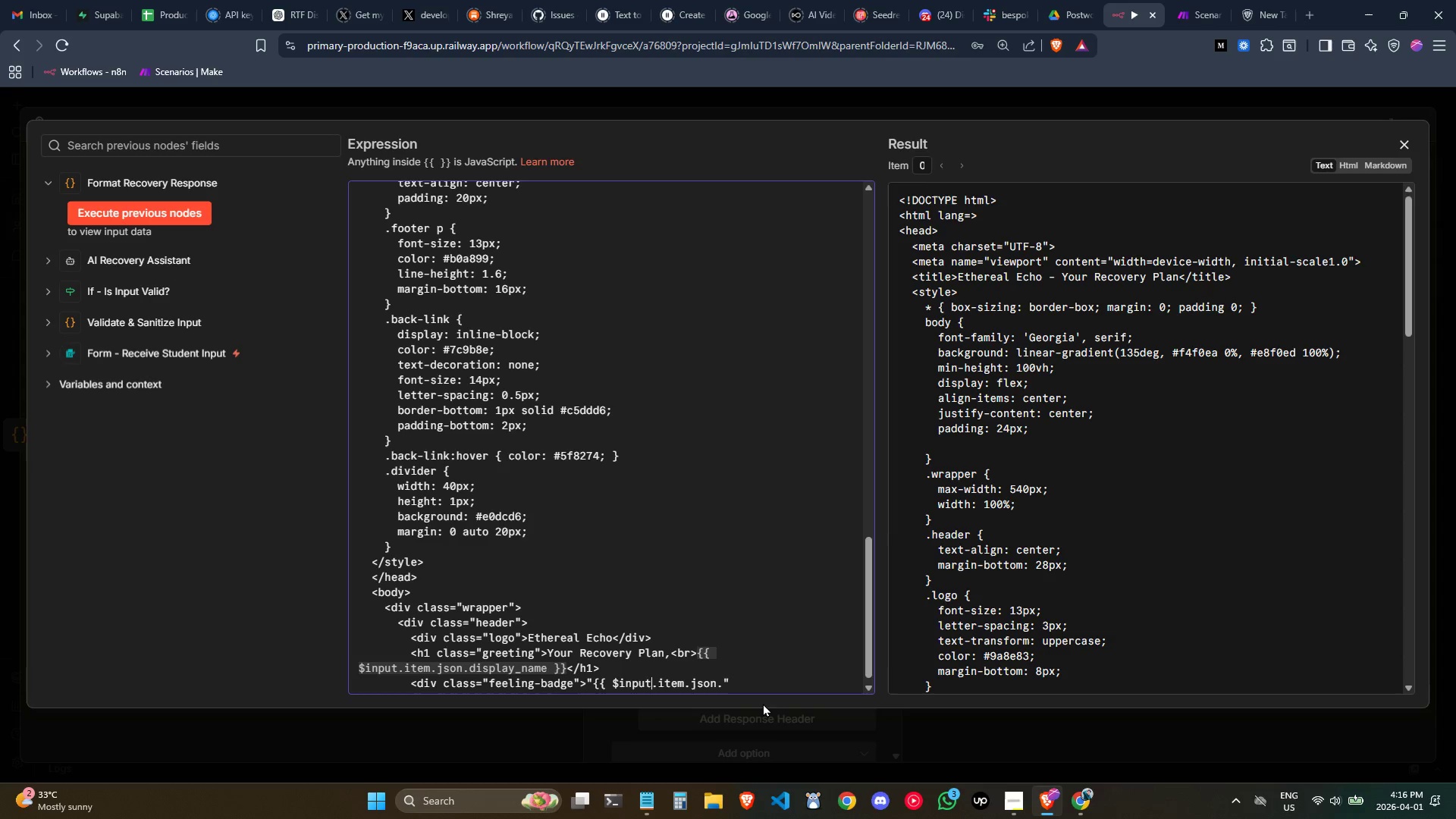 
key(Control+ArrowRight)
 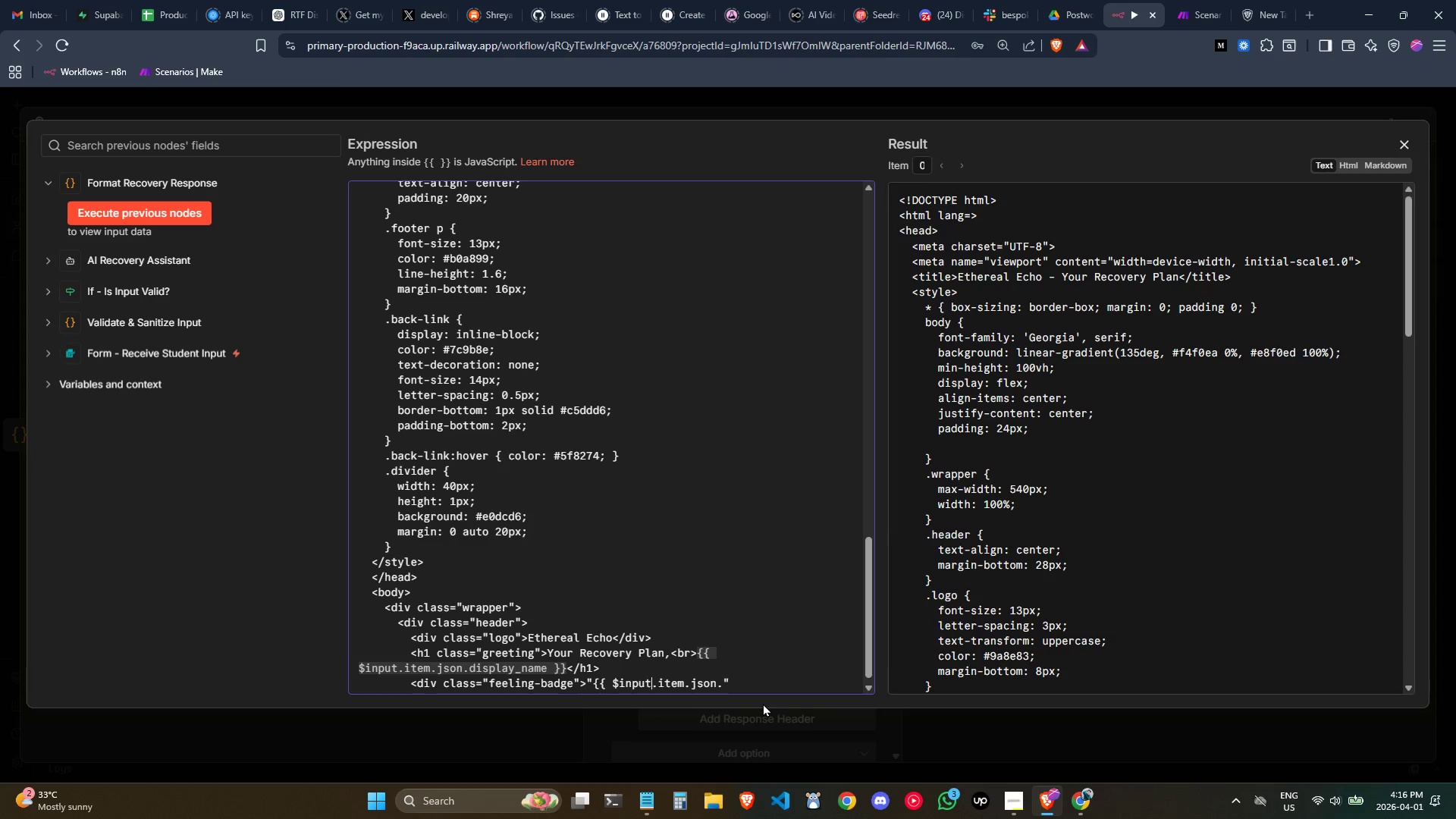 
key(Control+ArrowRight)
 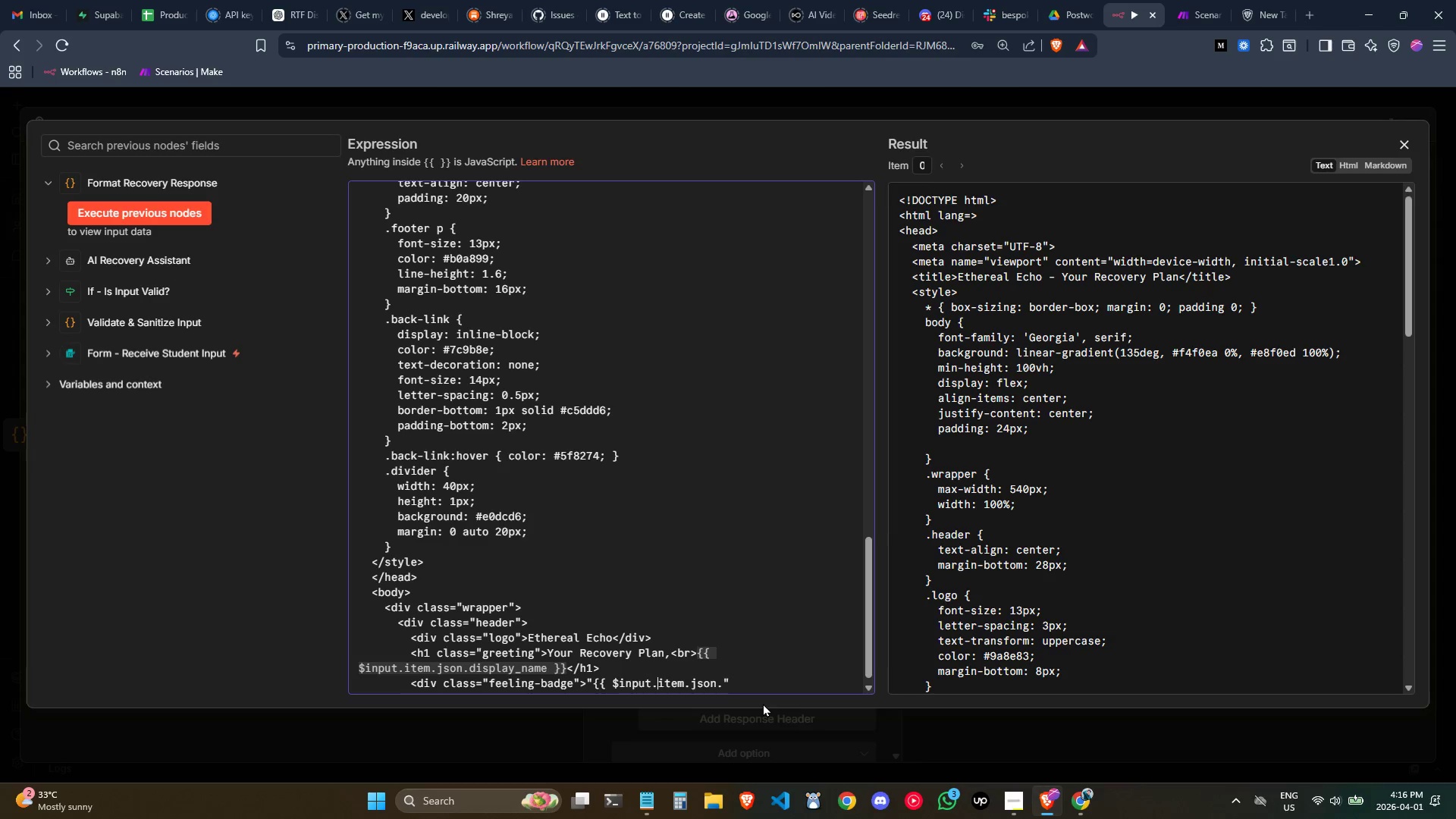 
key(Control+ArrowRight)
 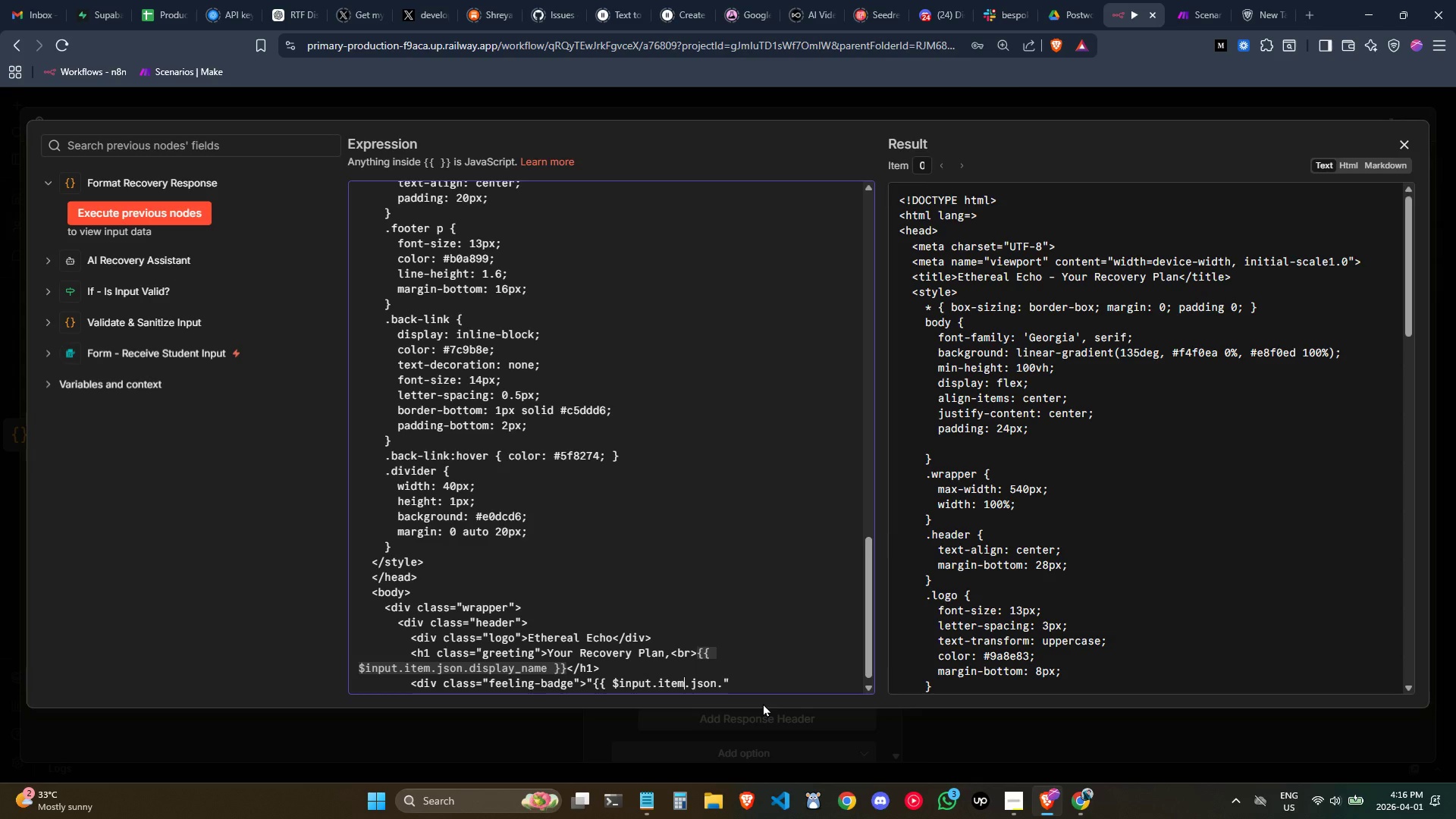 
key(Control+ArrowRight)
 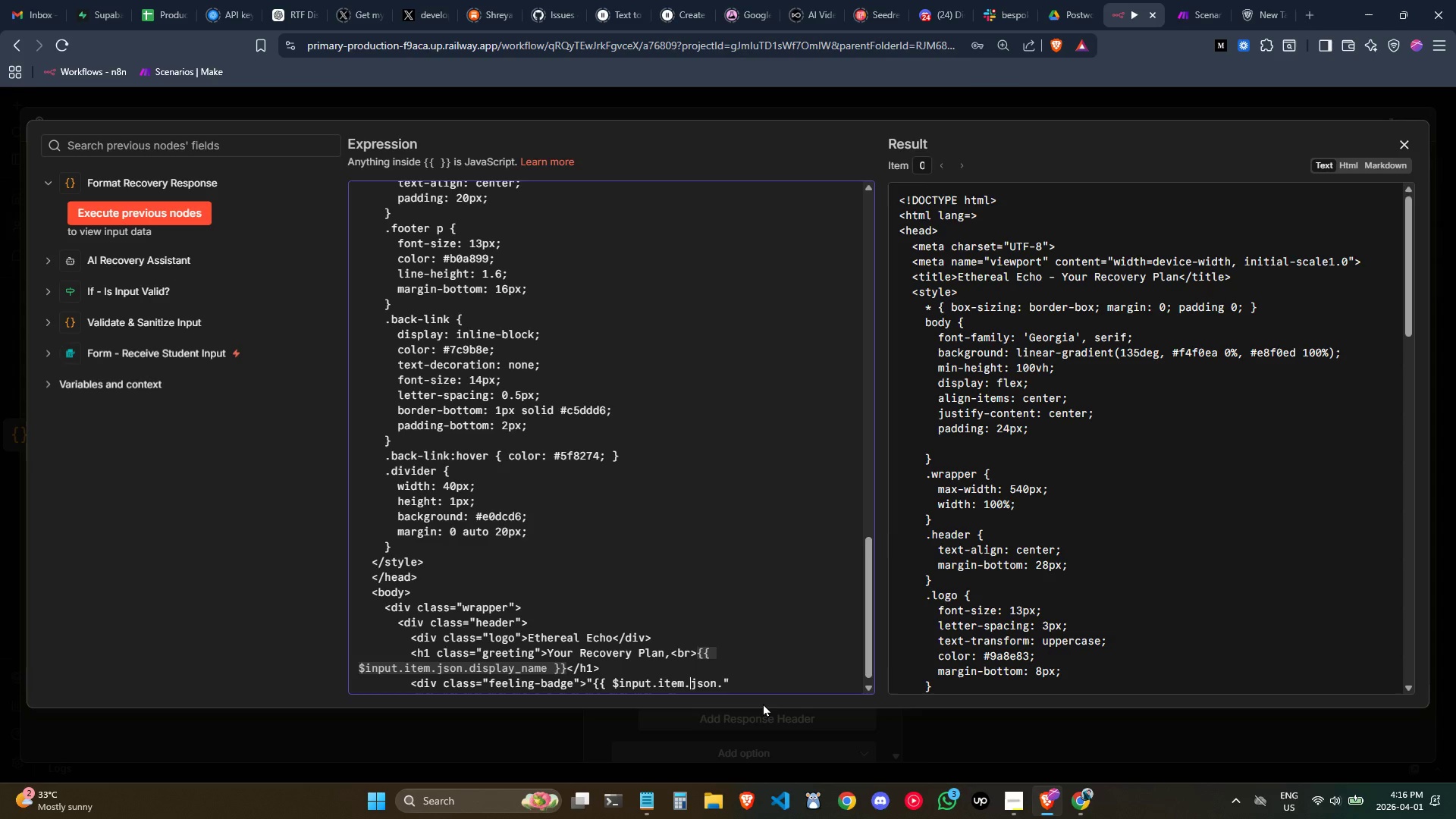 
key(Control+ArrowRight)
 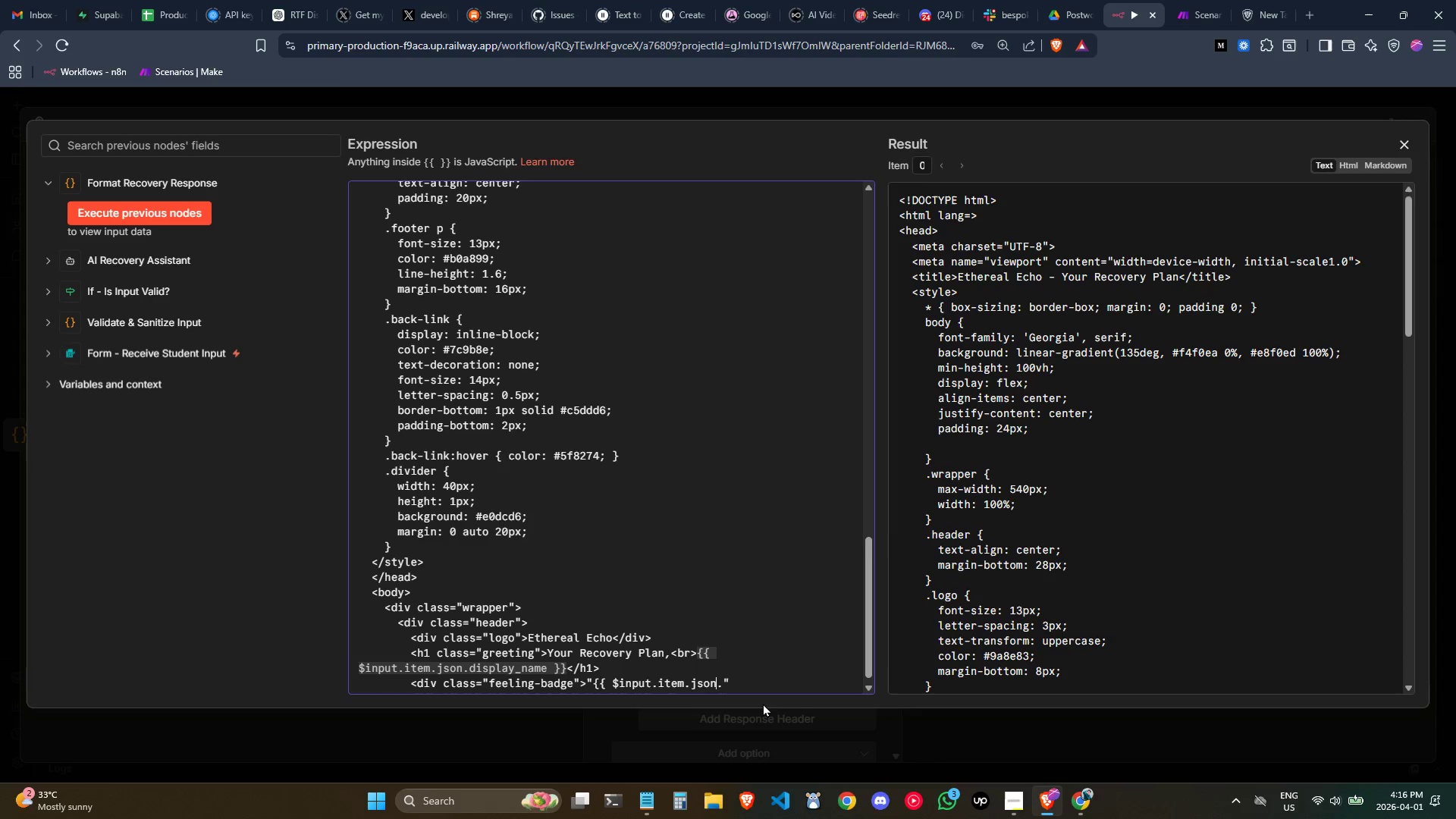 
key(ArrowRight)
 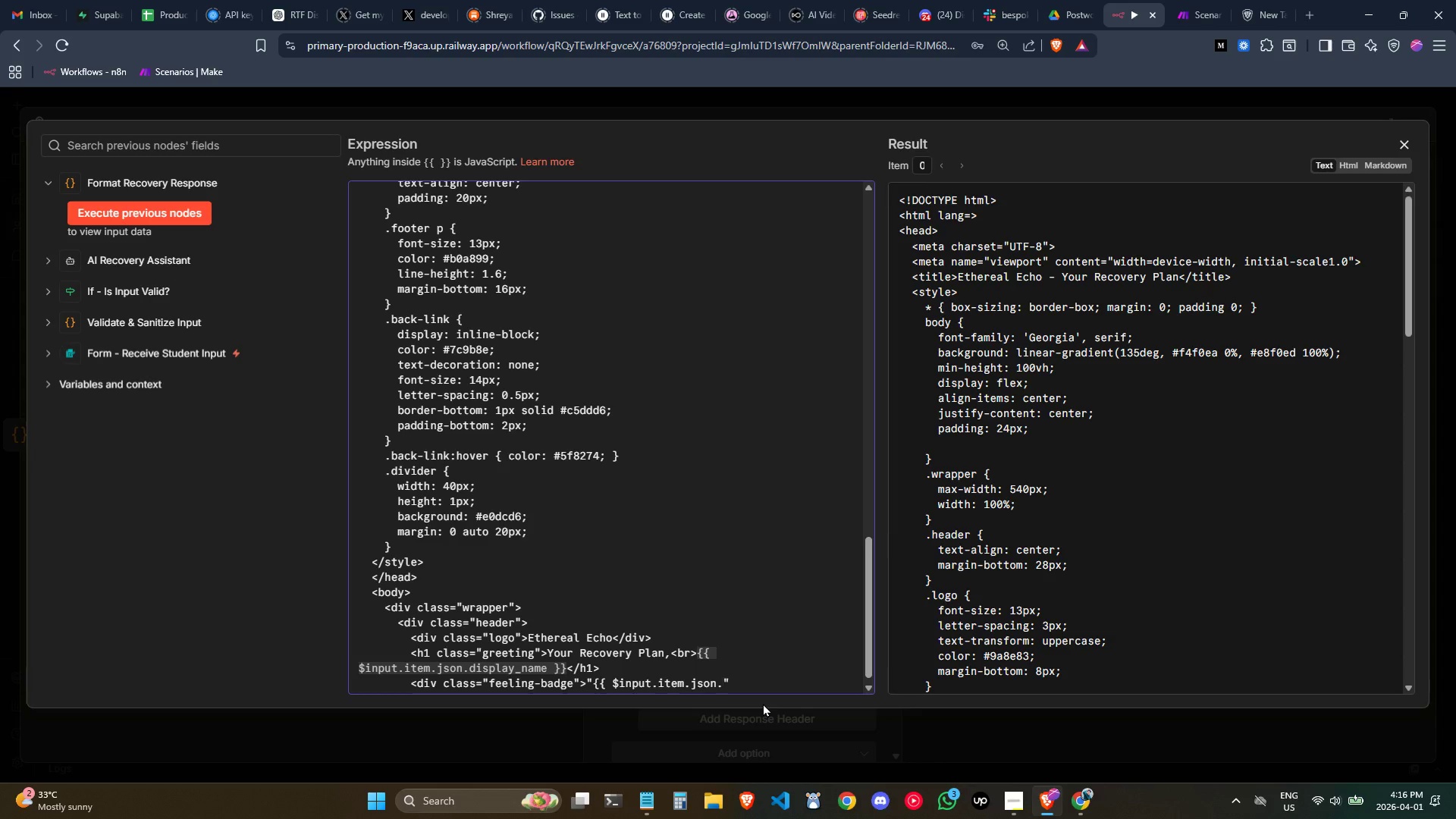 
key(Space)
 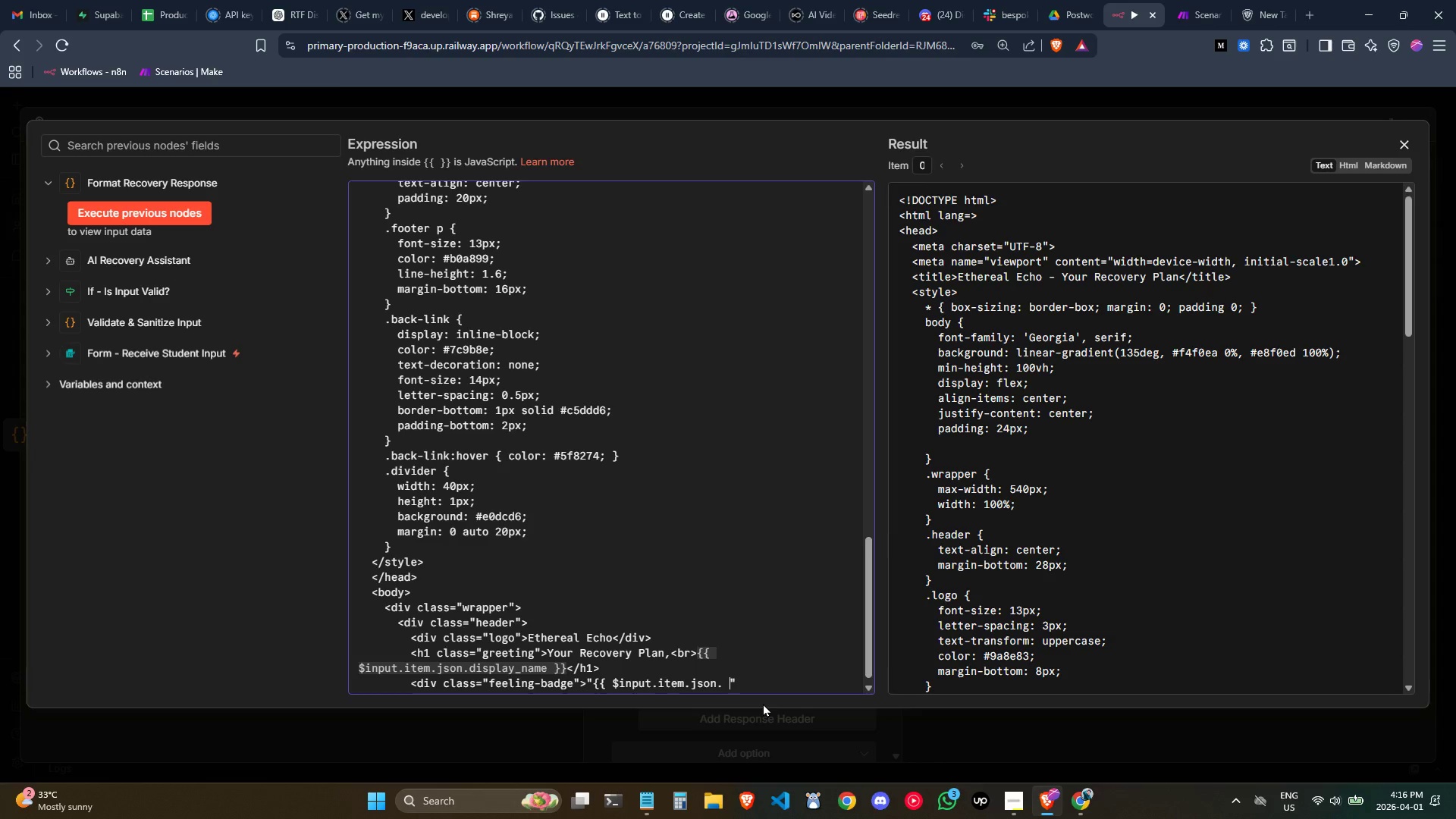 
key(Shift+BracketRight)
 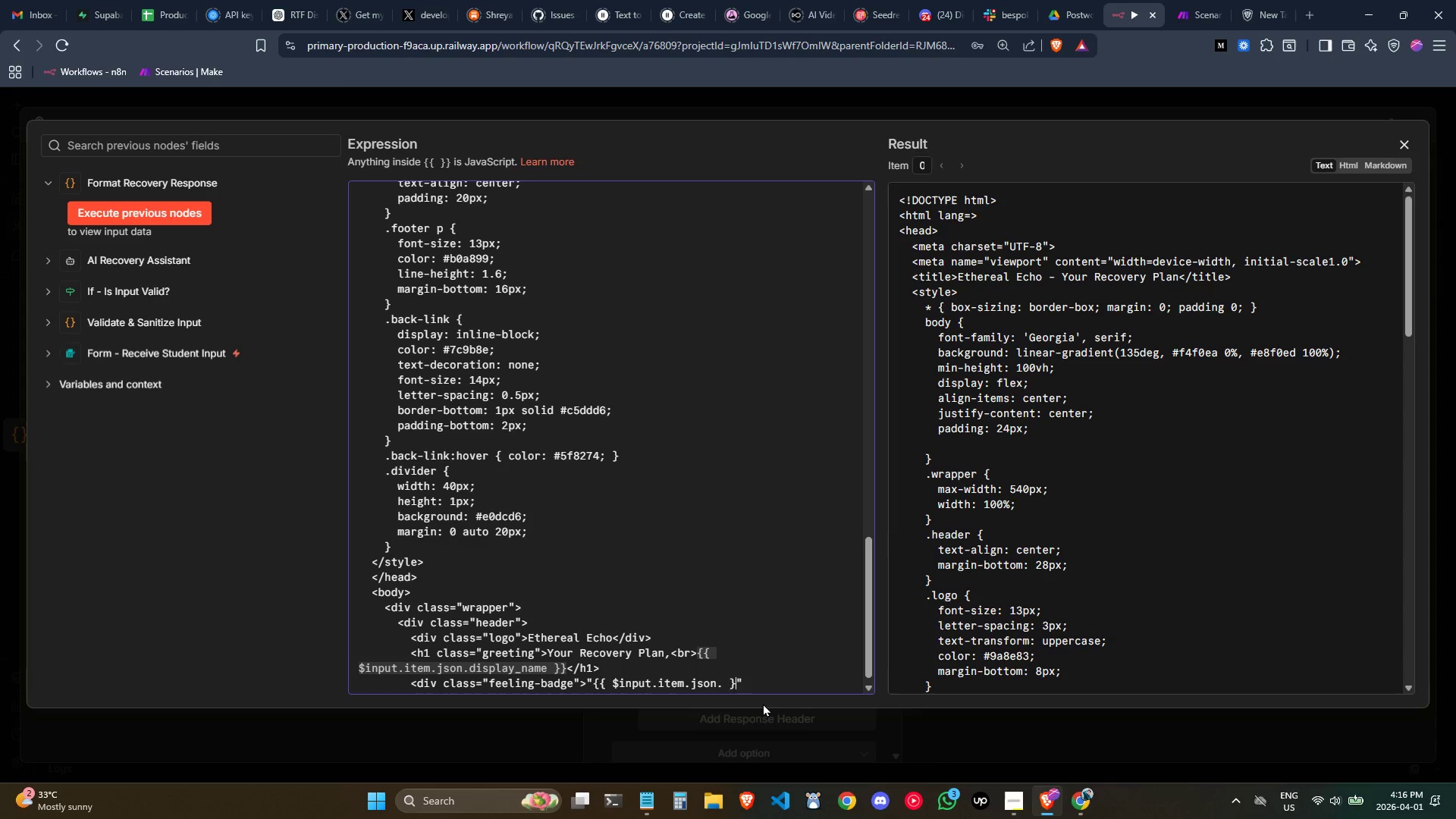 
key(Shift+BracketRight)
 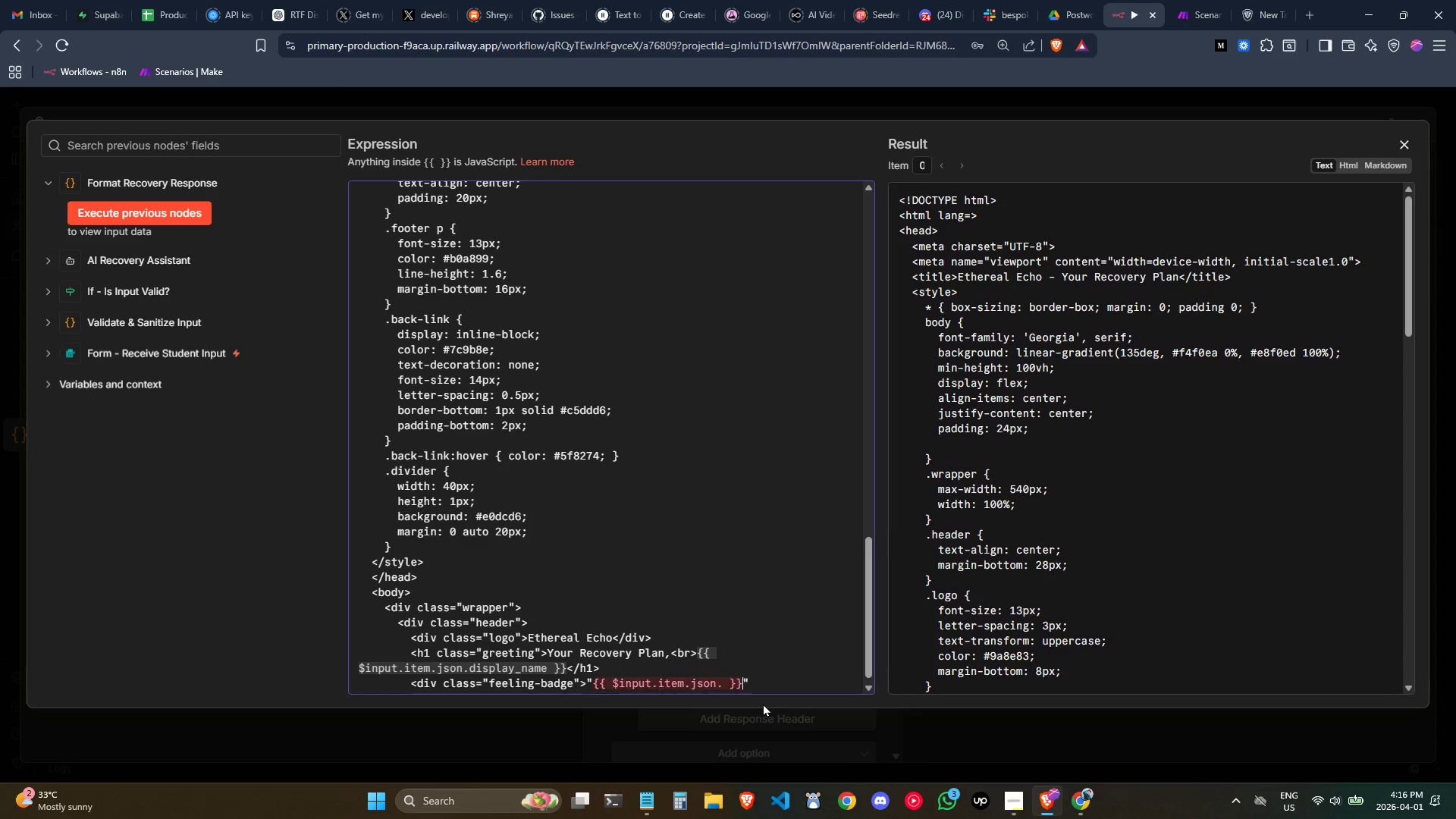 
key(ArrowLeft)
 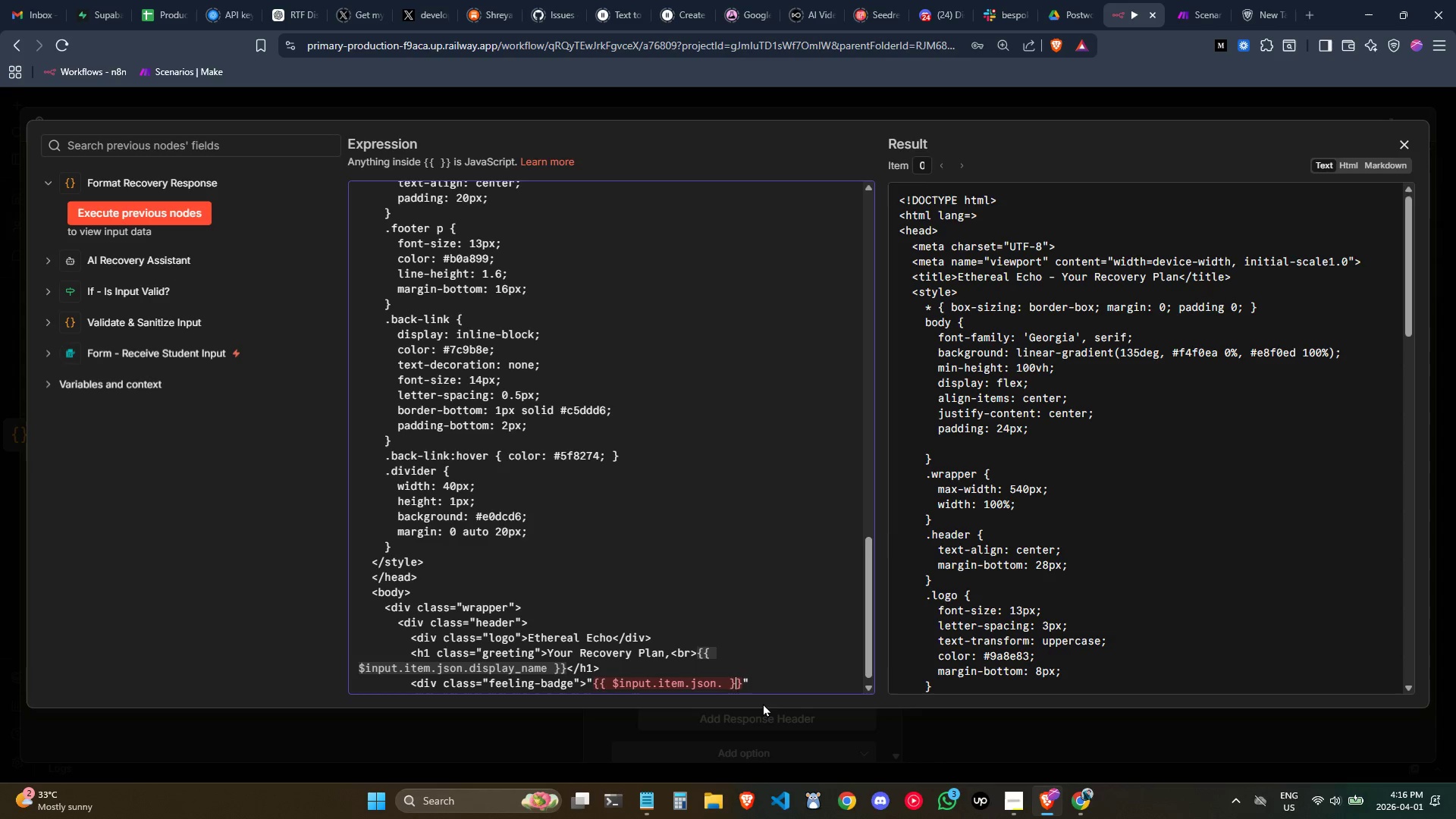 
key(ArrowLeft)
 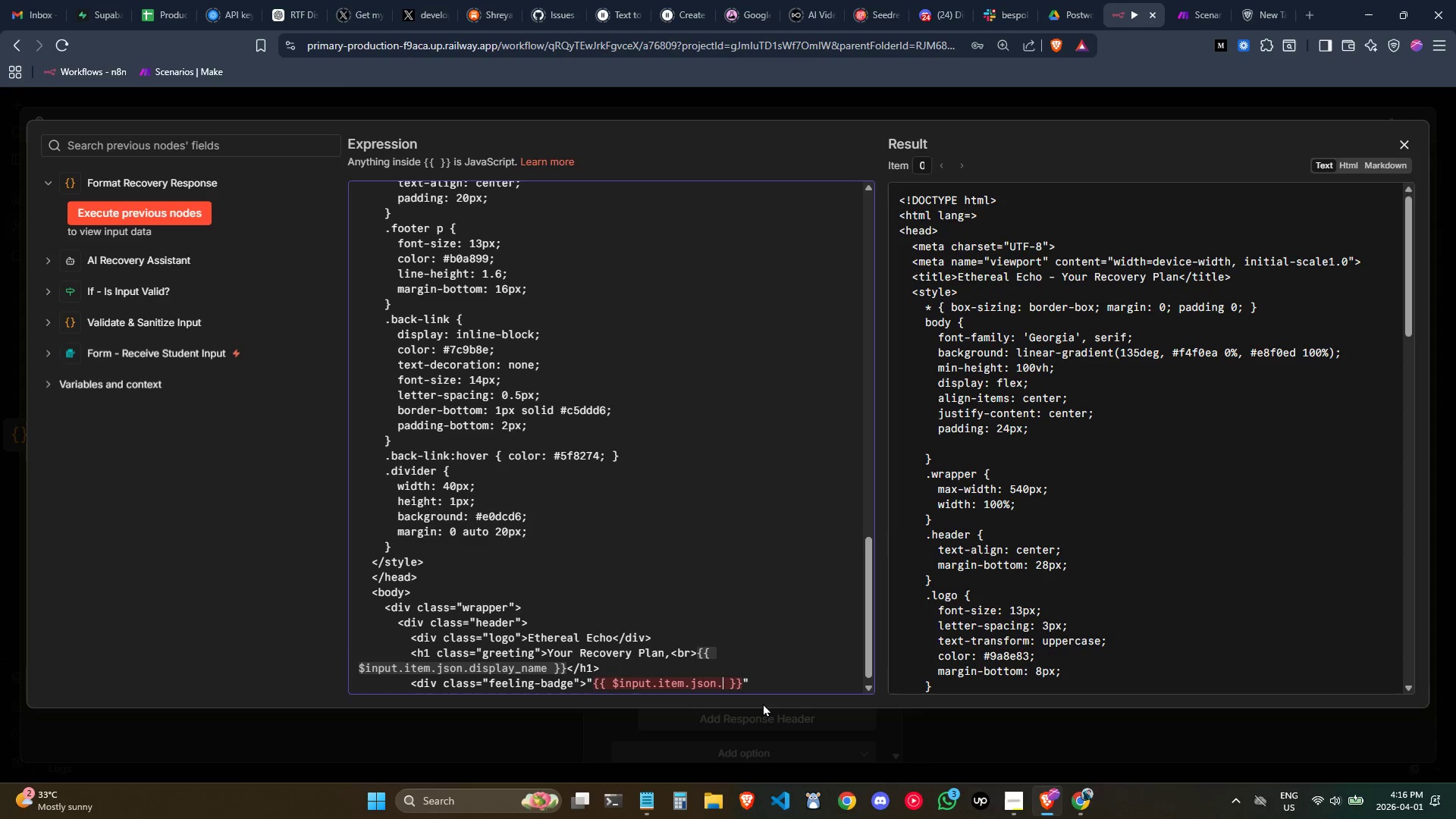 
key(ArrowLeft)
 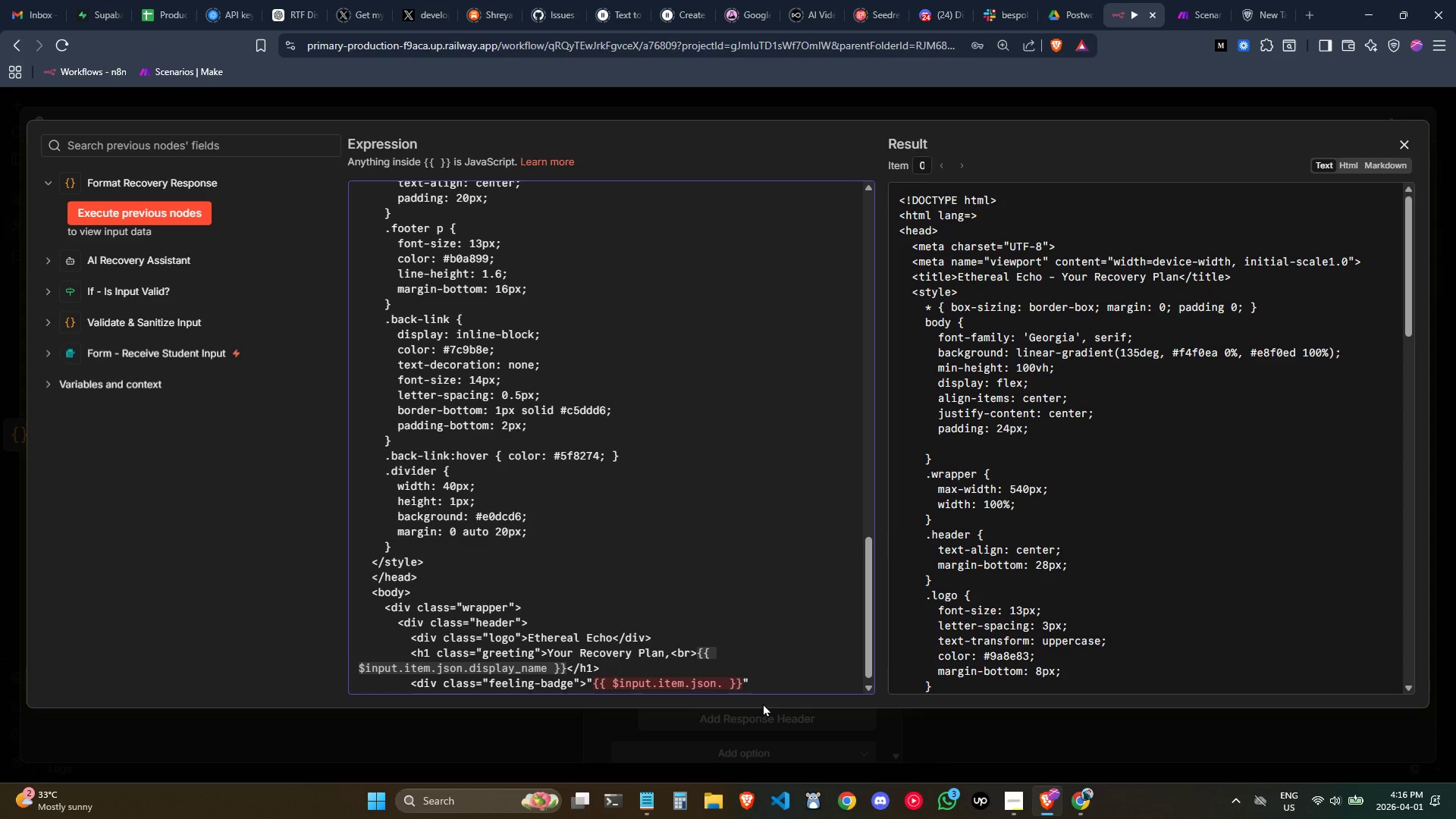 
type(feeling)
 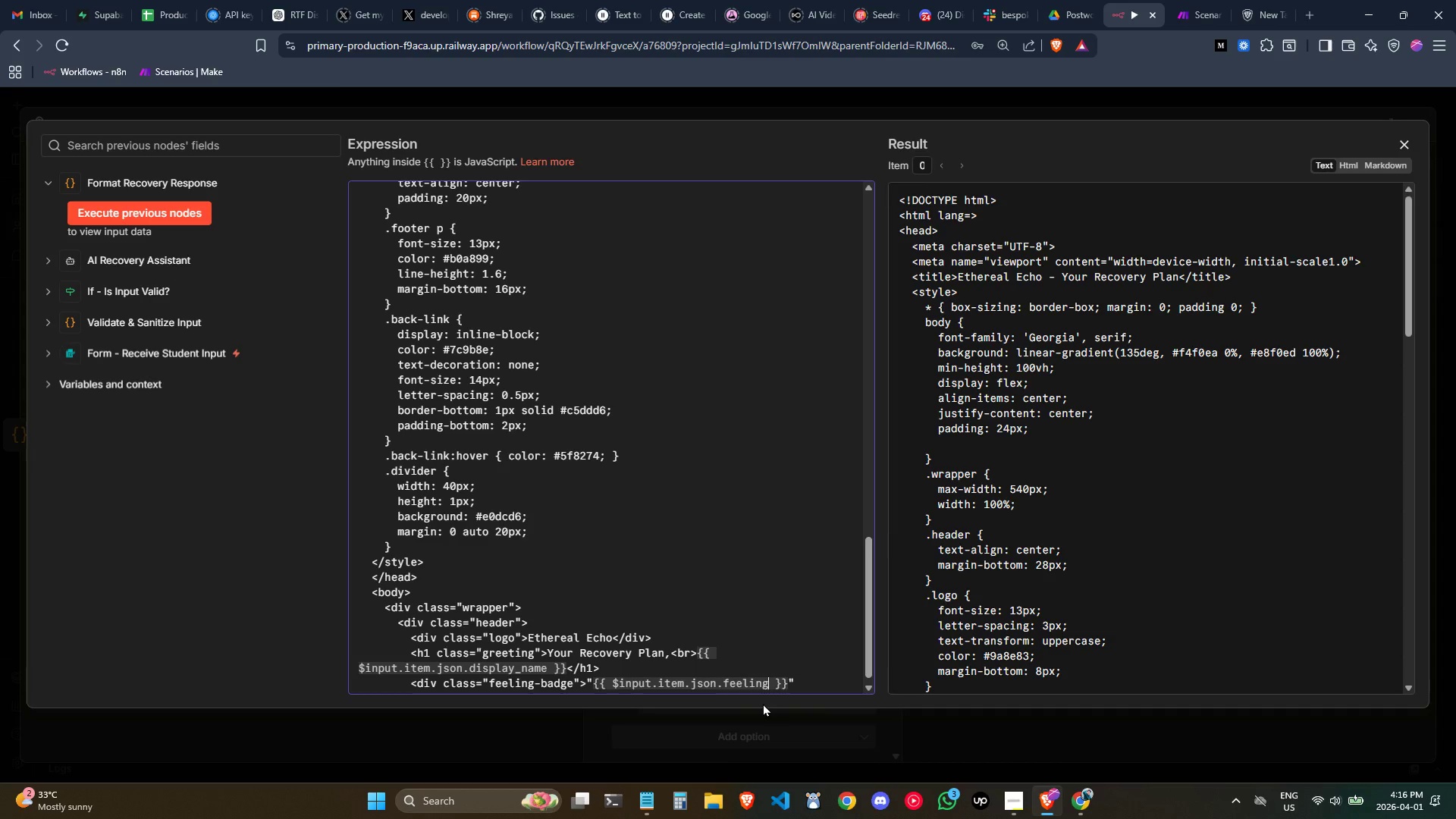 
scroll: coordinate [752, 610], scroll_direction: down, amount: 2.0
 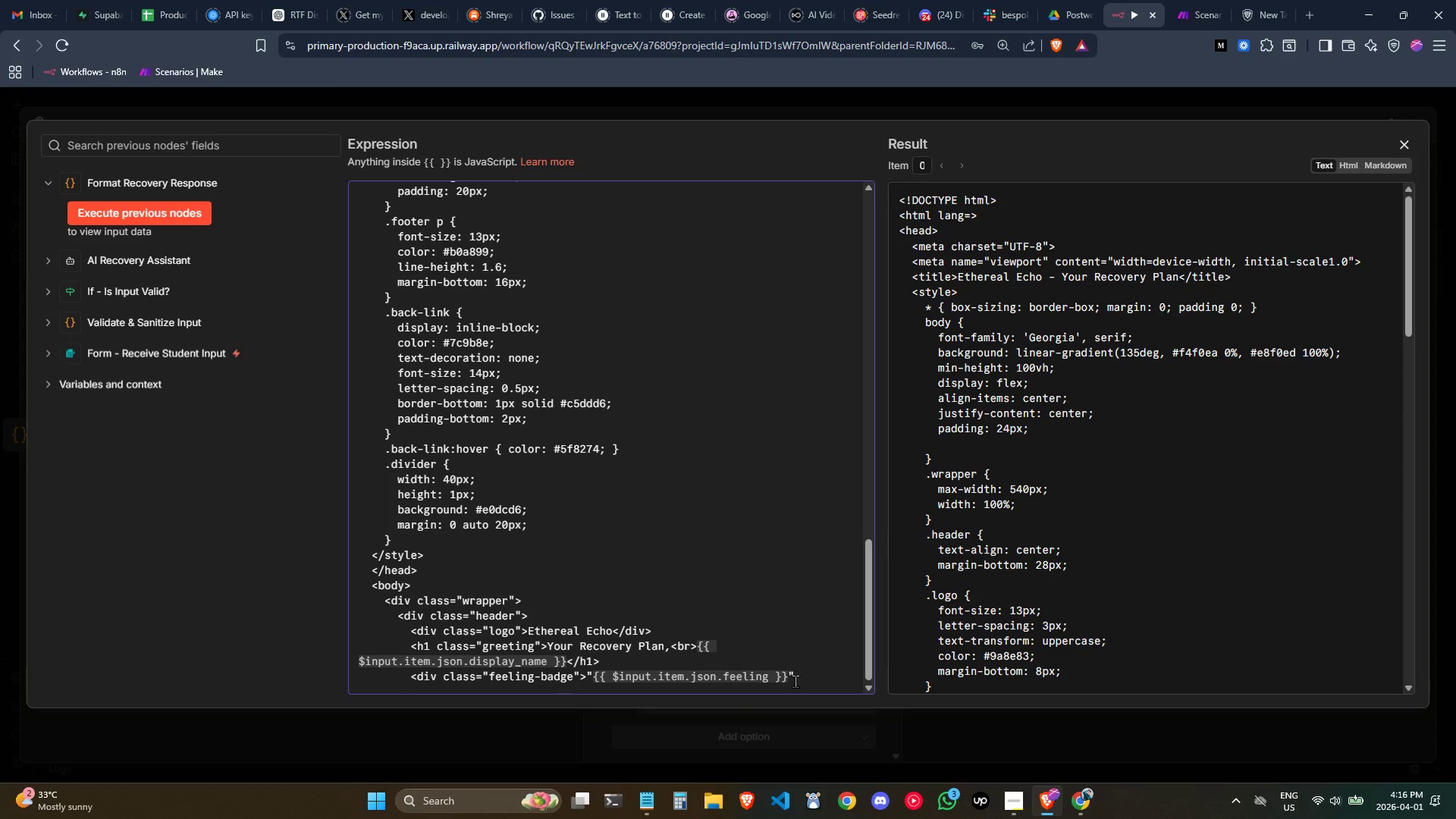 
left_click([801, 677])
 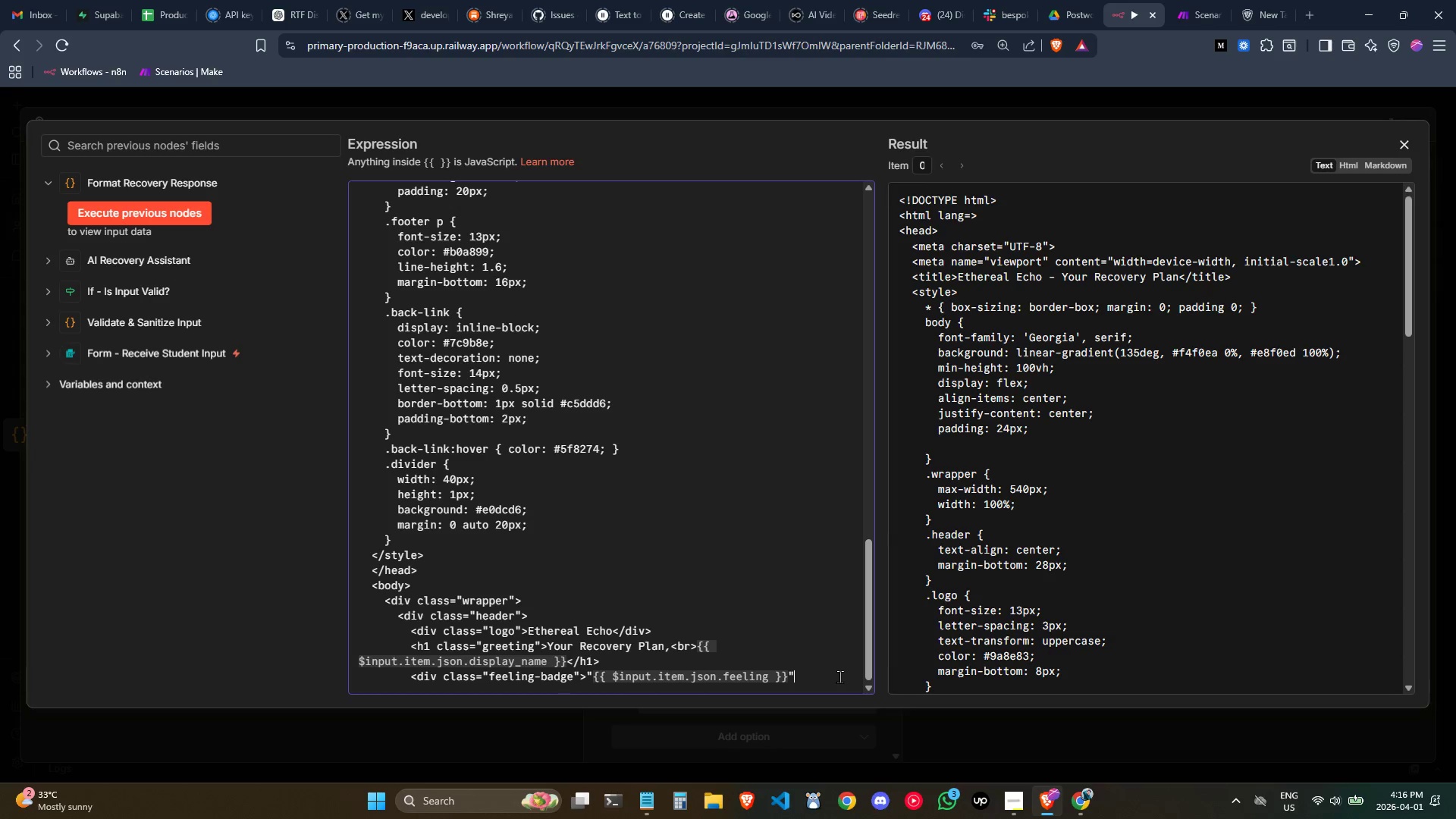 
type(</div>)
 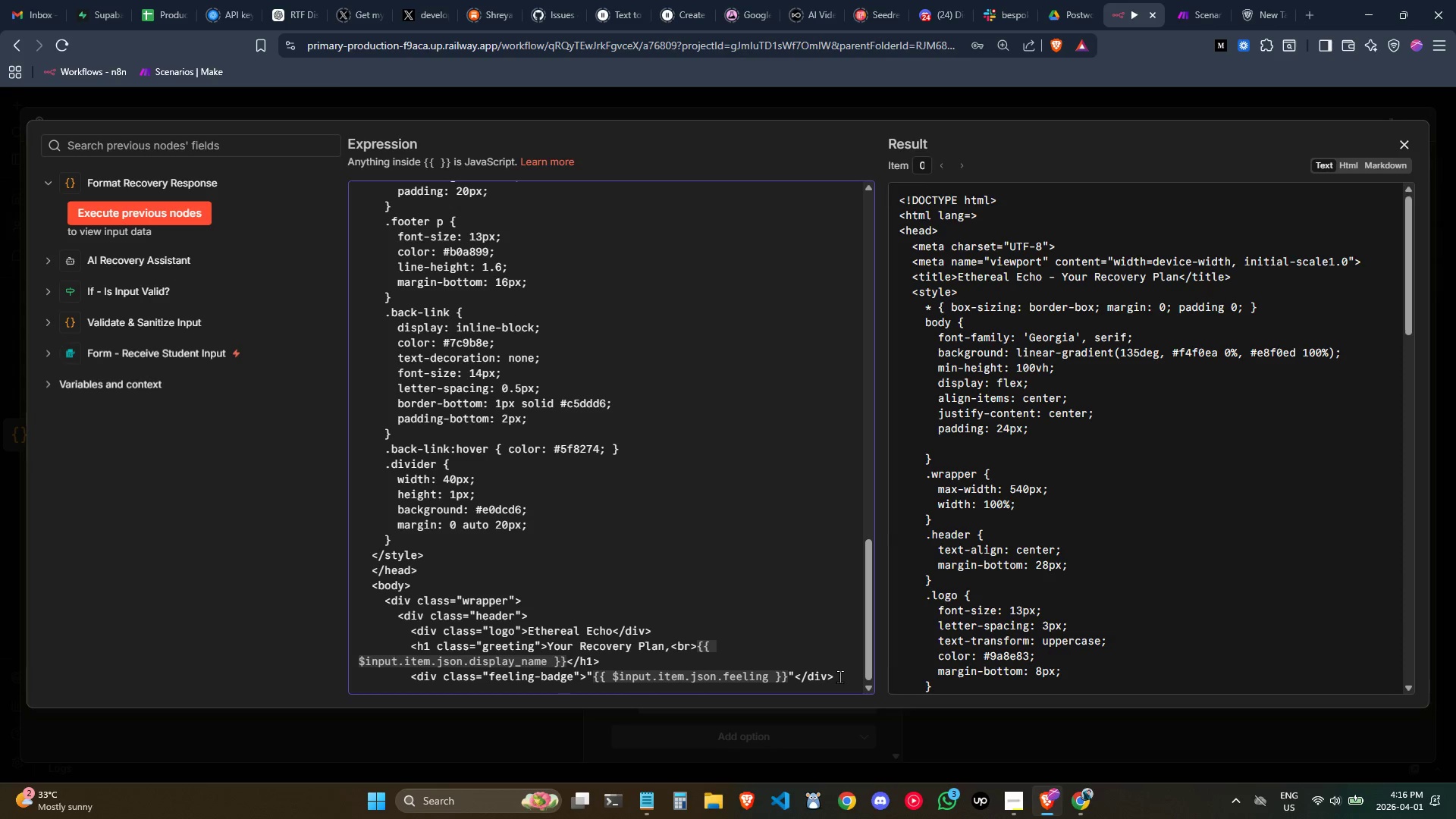 
key(Enter)
 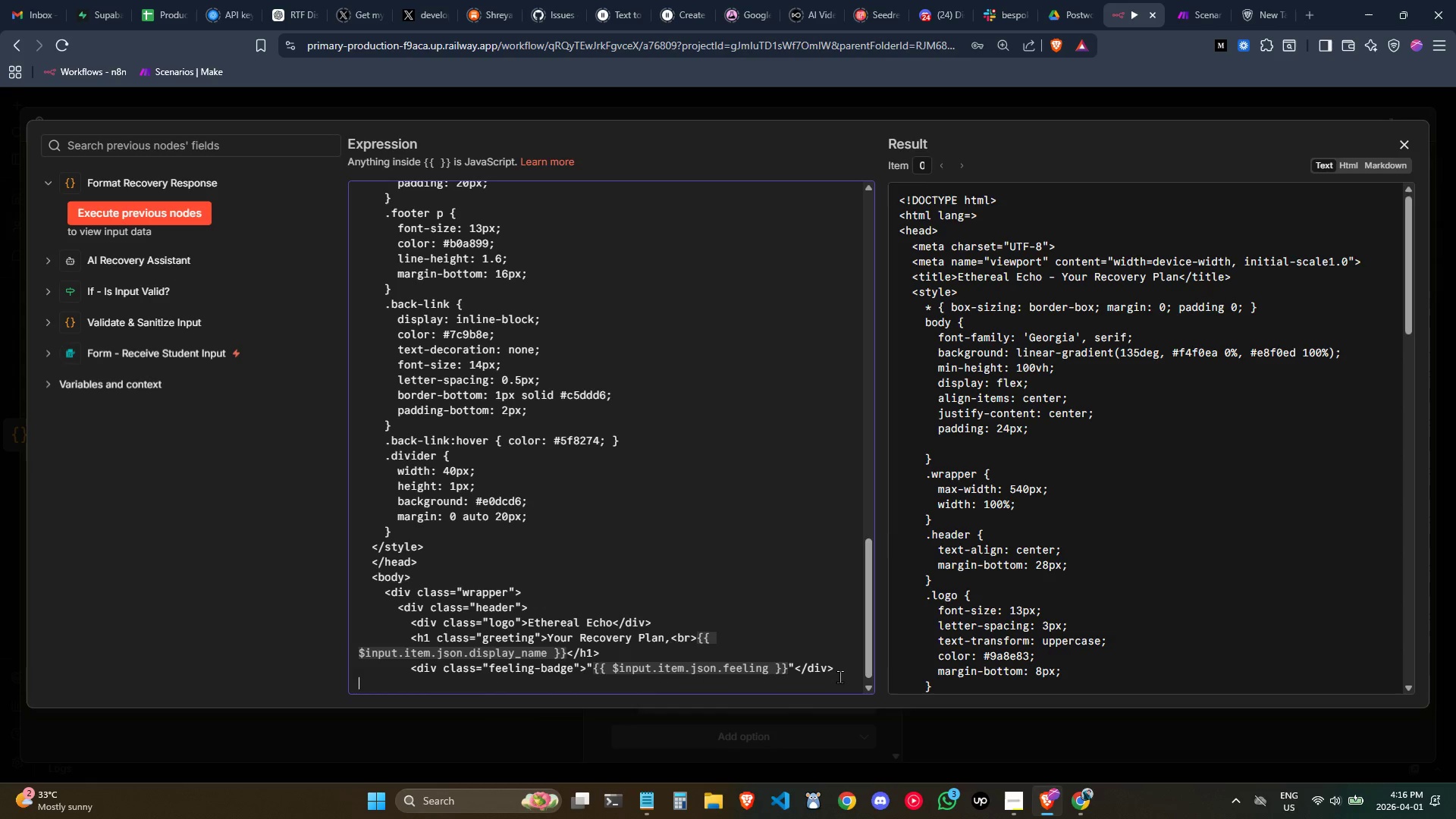 
key(Tab)
key(Tab)
key(Tab)
type(</div>)
 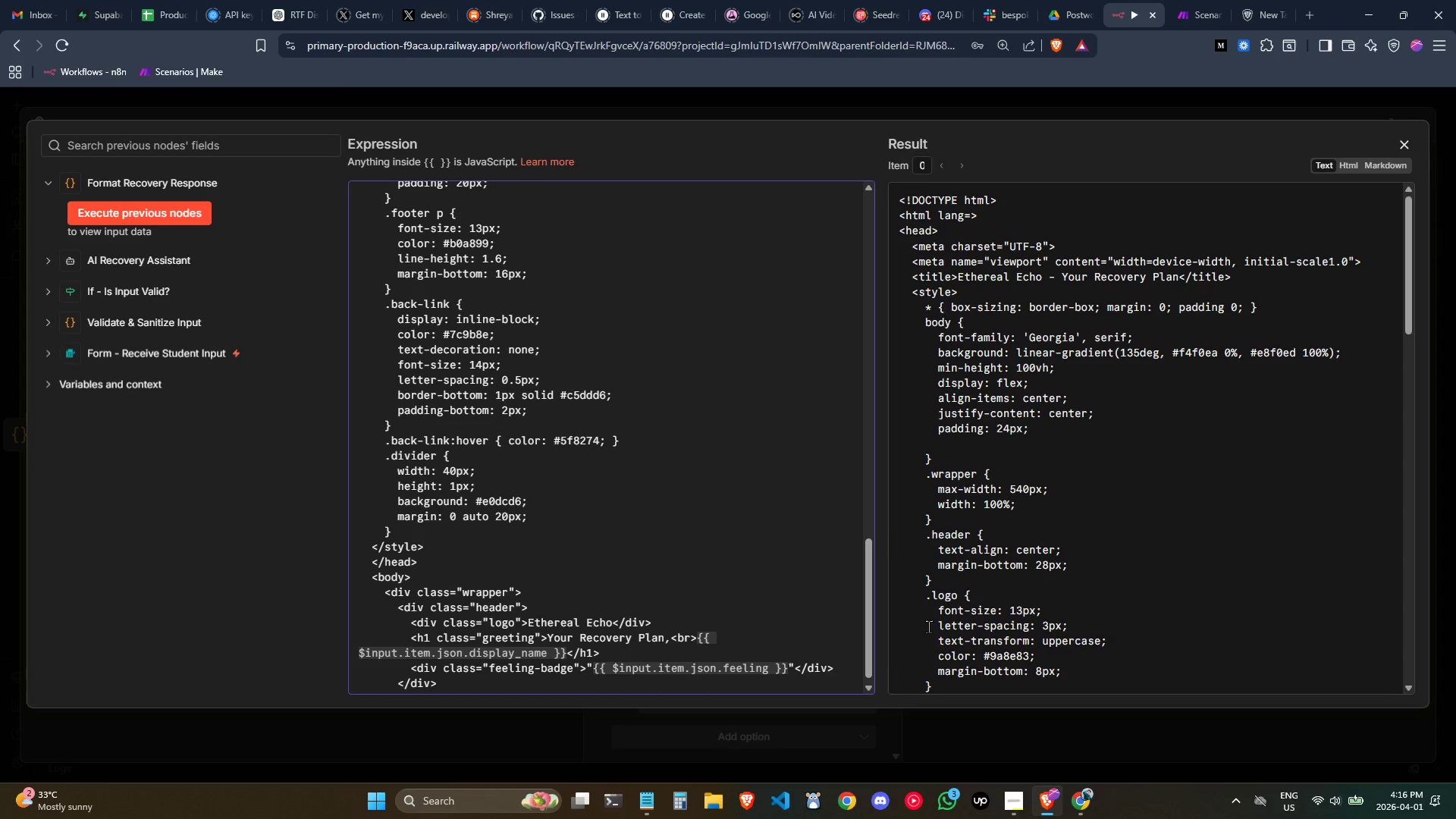 
scroll: coordinate [779, 632], scroll_direction: down, amount: 2.0
 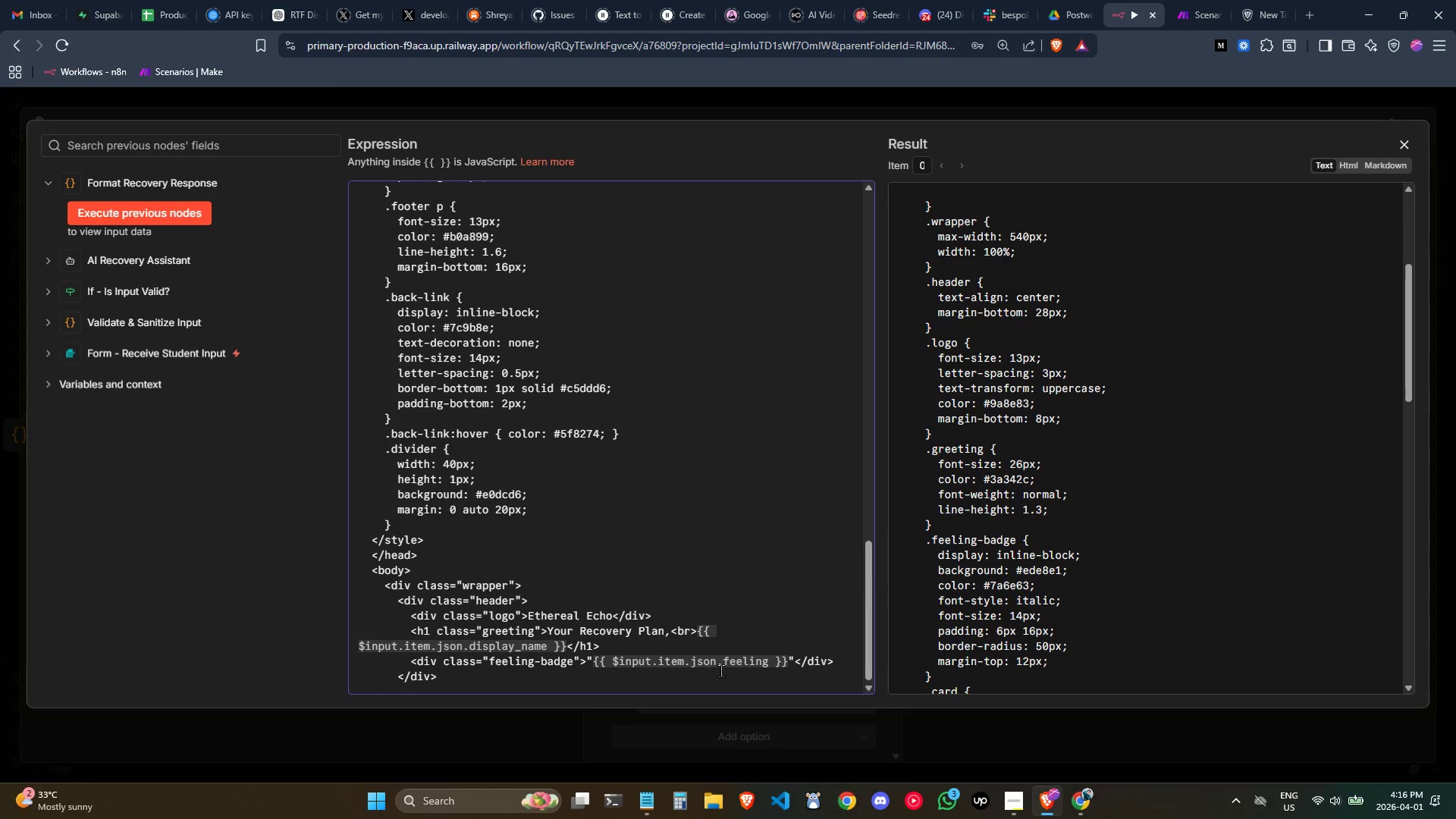 
key(Enter)
 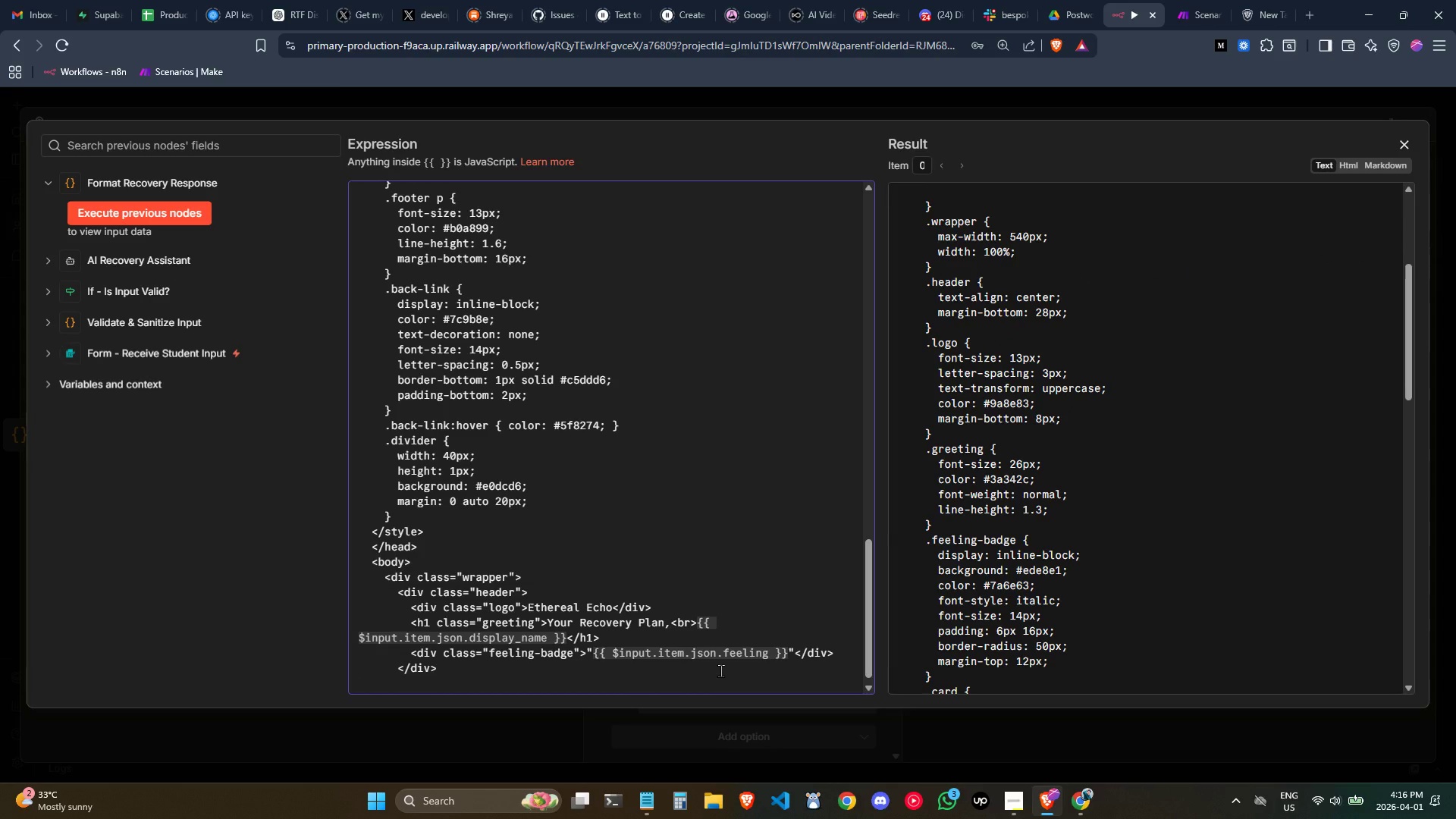 
key(Tab)
key(Tab)
key(Tab)
type(<div class)
 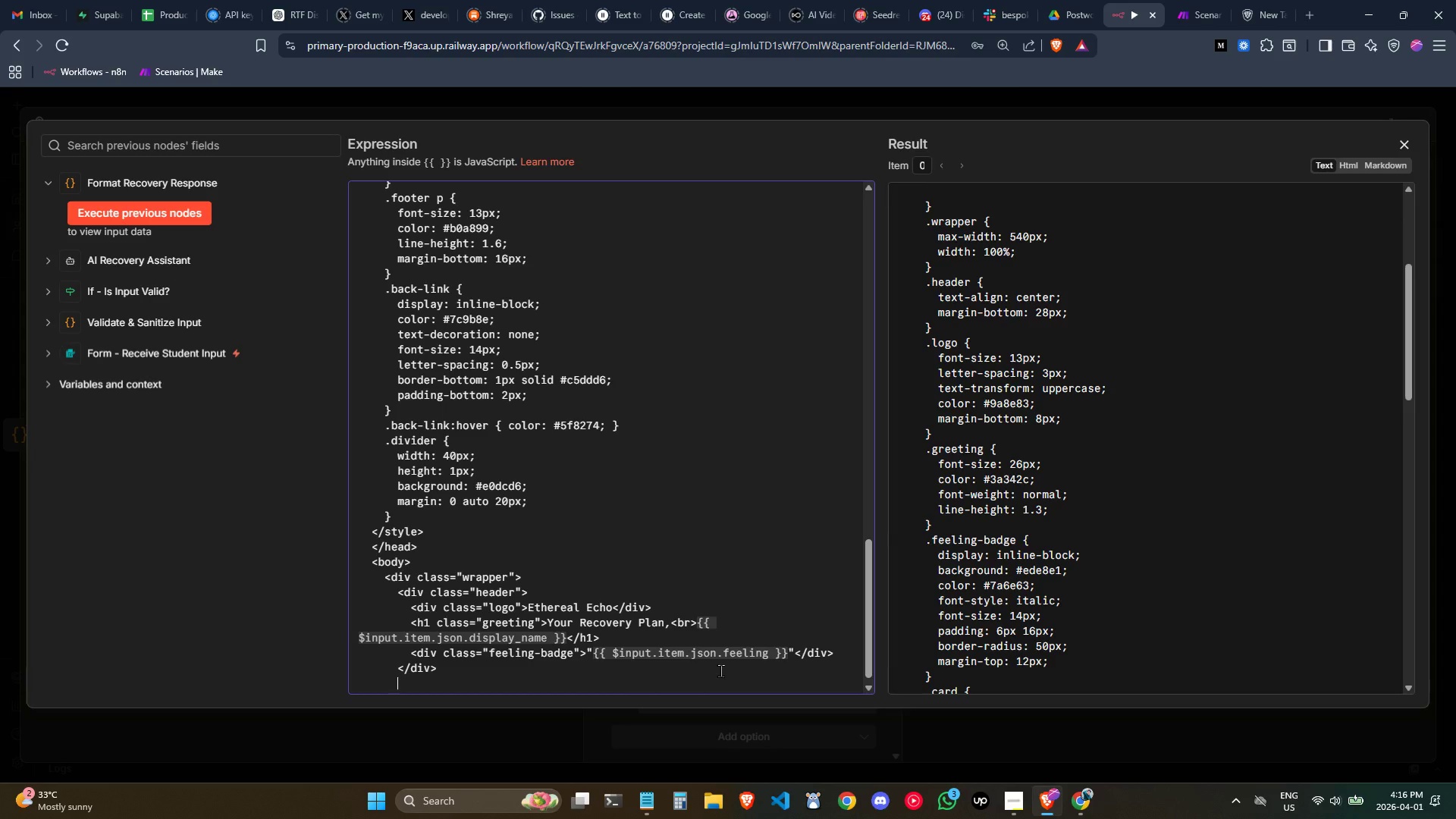 
left_click([662, 673])
 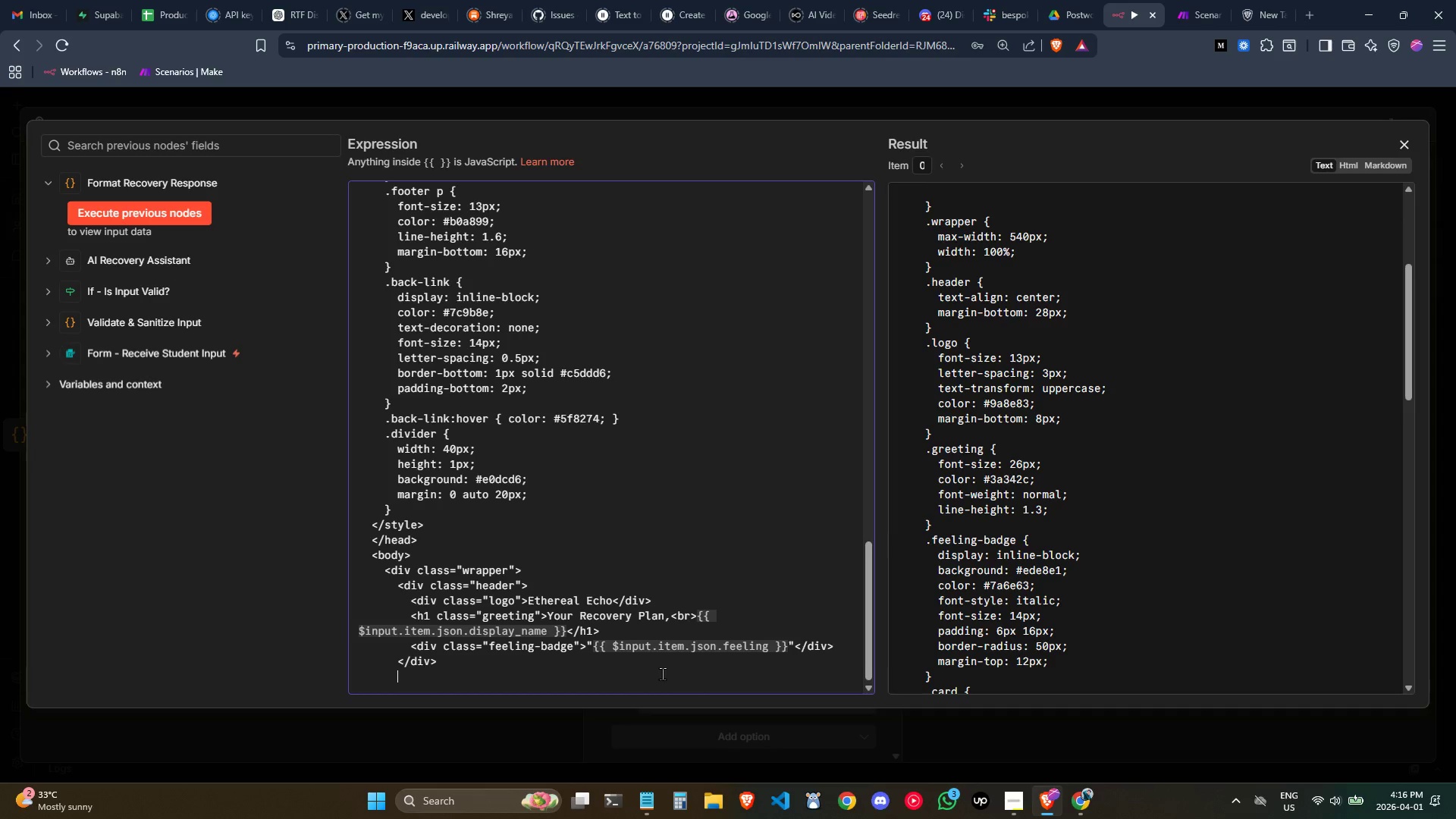 
scroll: coordinate [685, 667], scroll_direction: down, amount: 1.0
 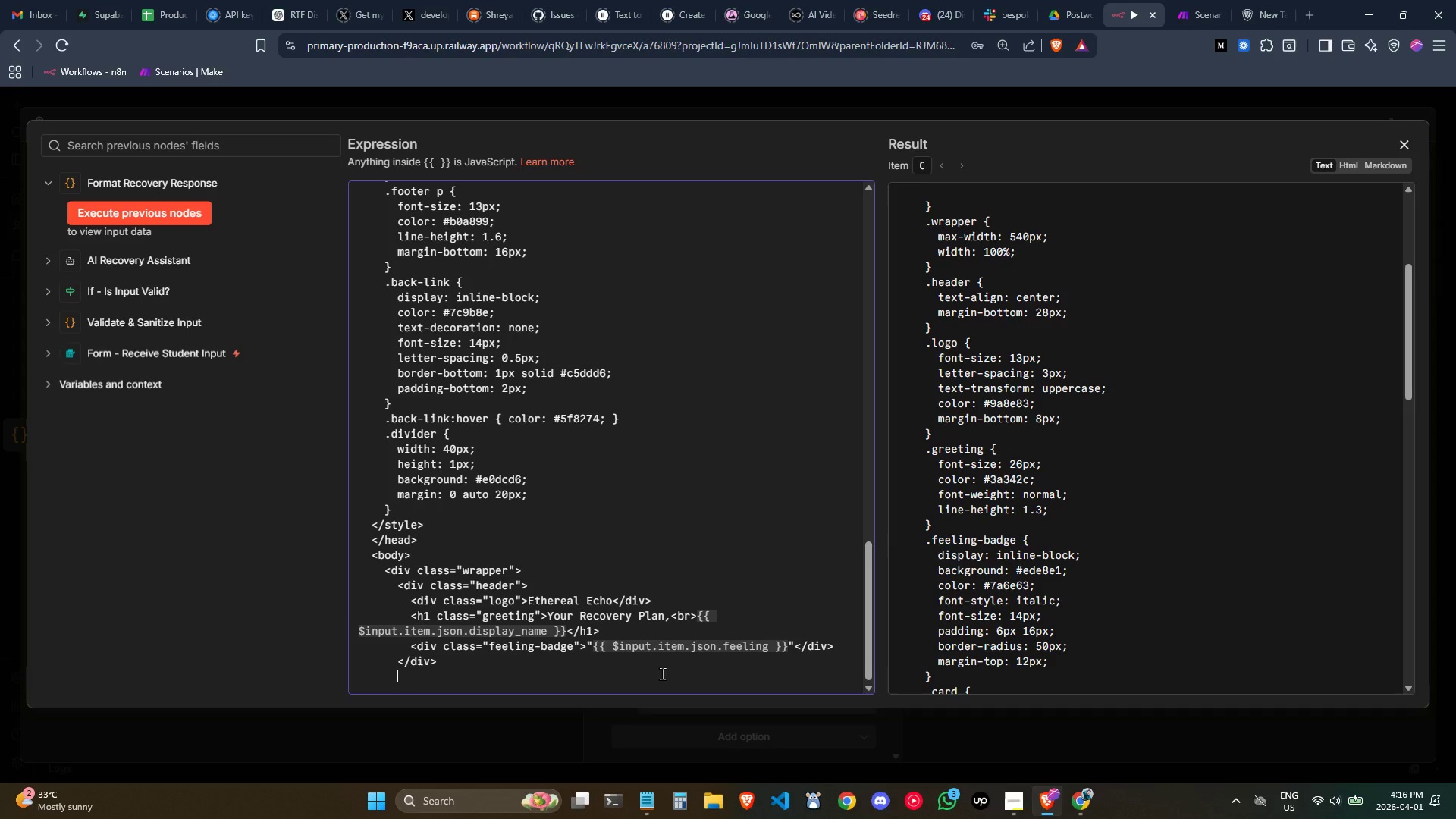 
type(<di)
 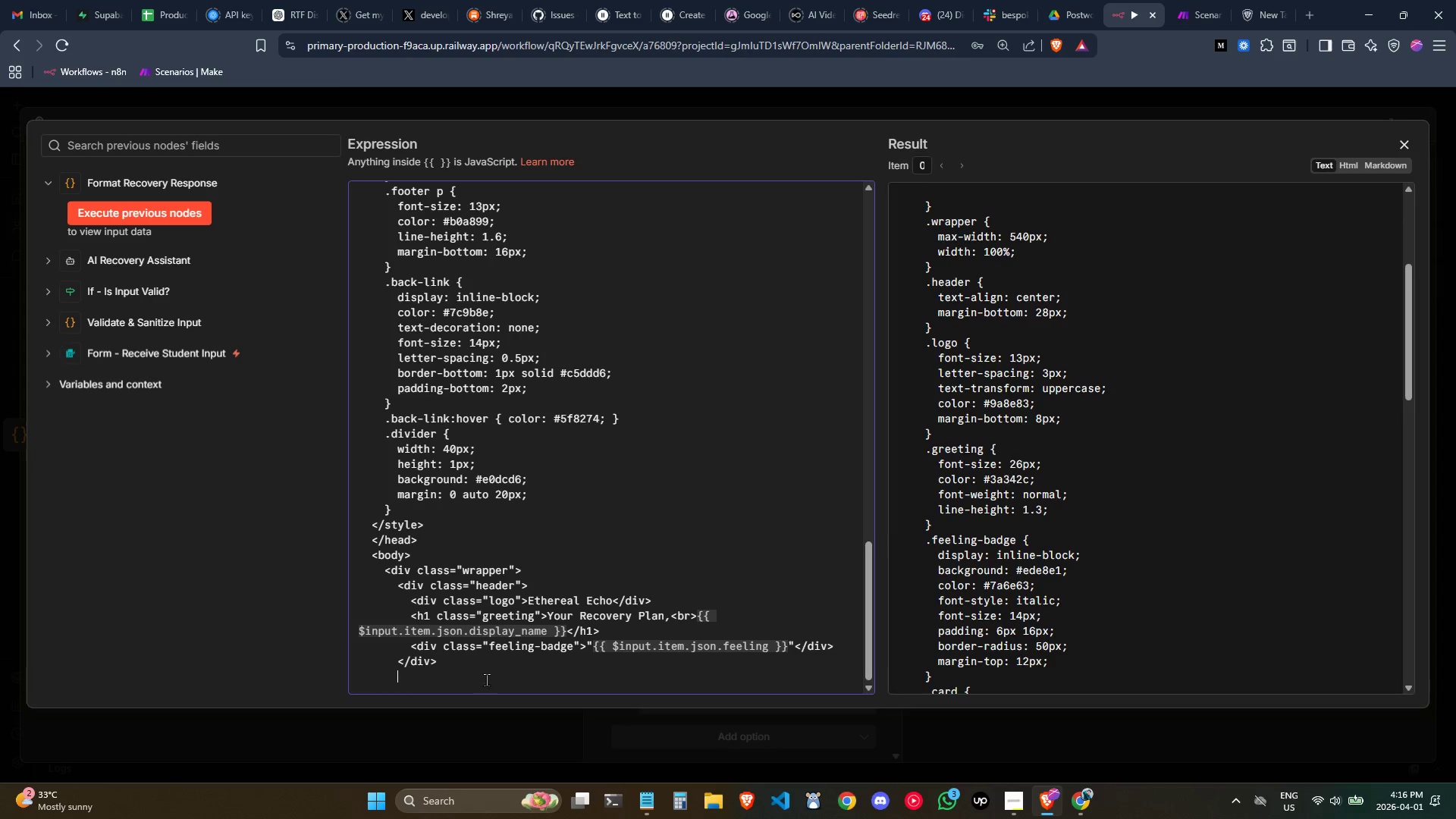 
key(Shift+Comma)
 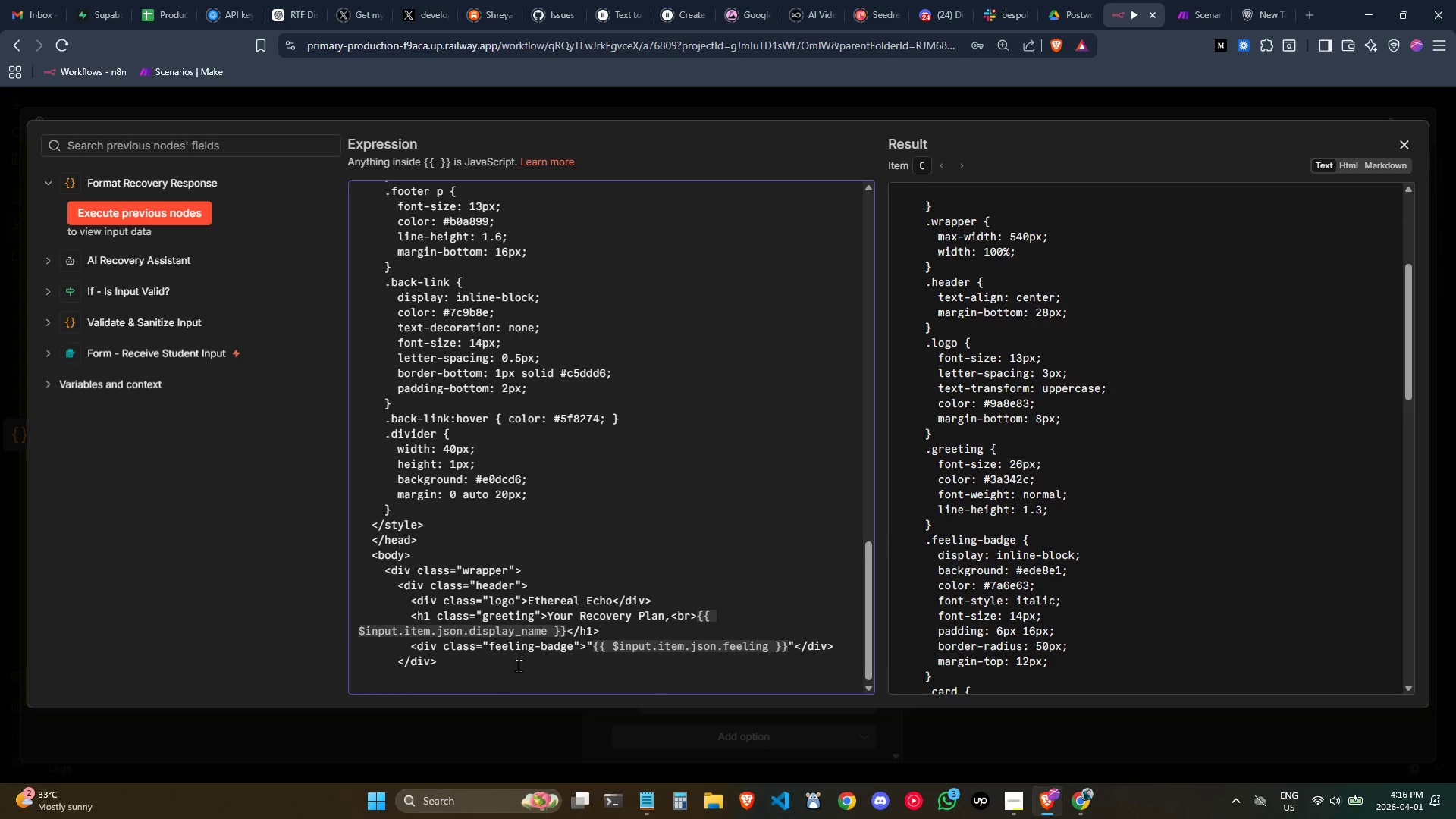 
triple_click([504, 679])
 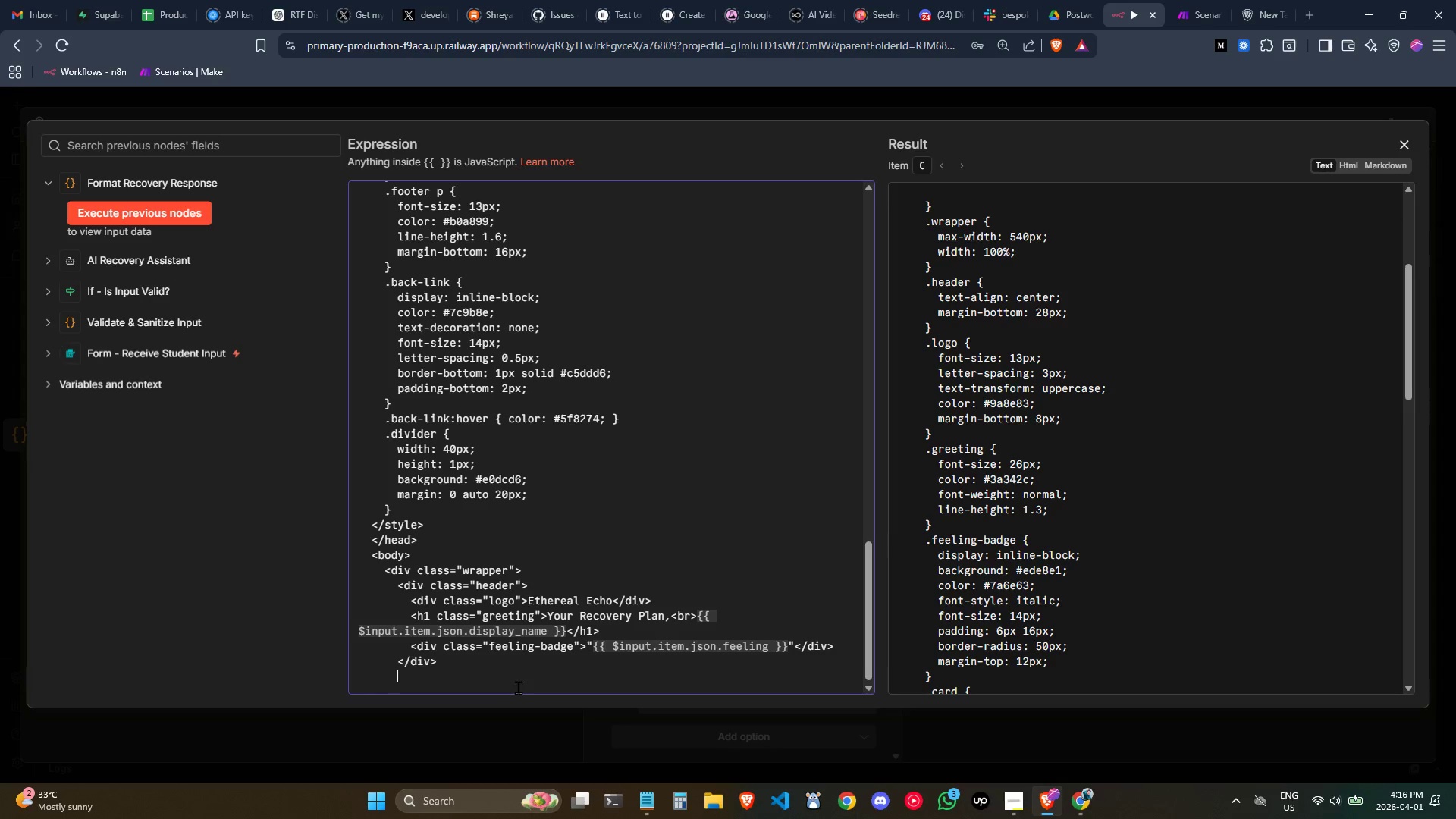 
type(<div class)
 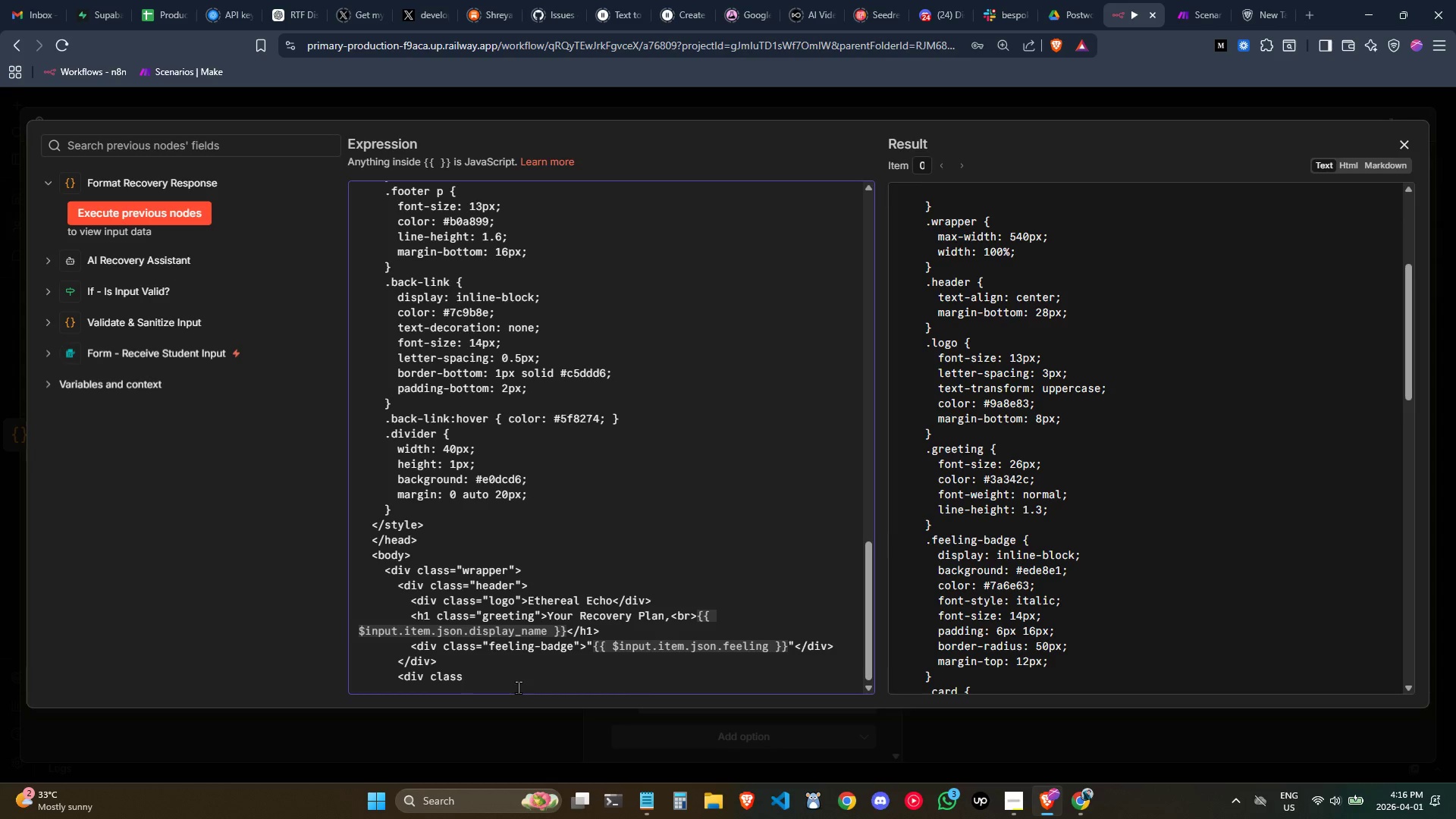 
key(Backspace)
 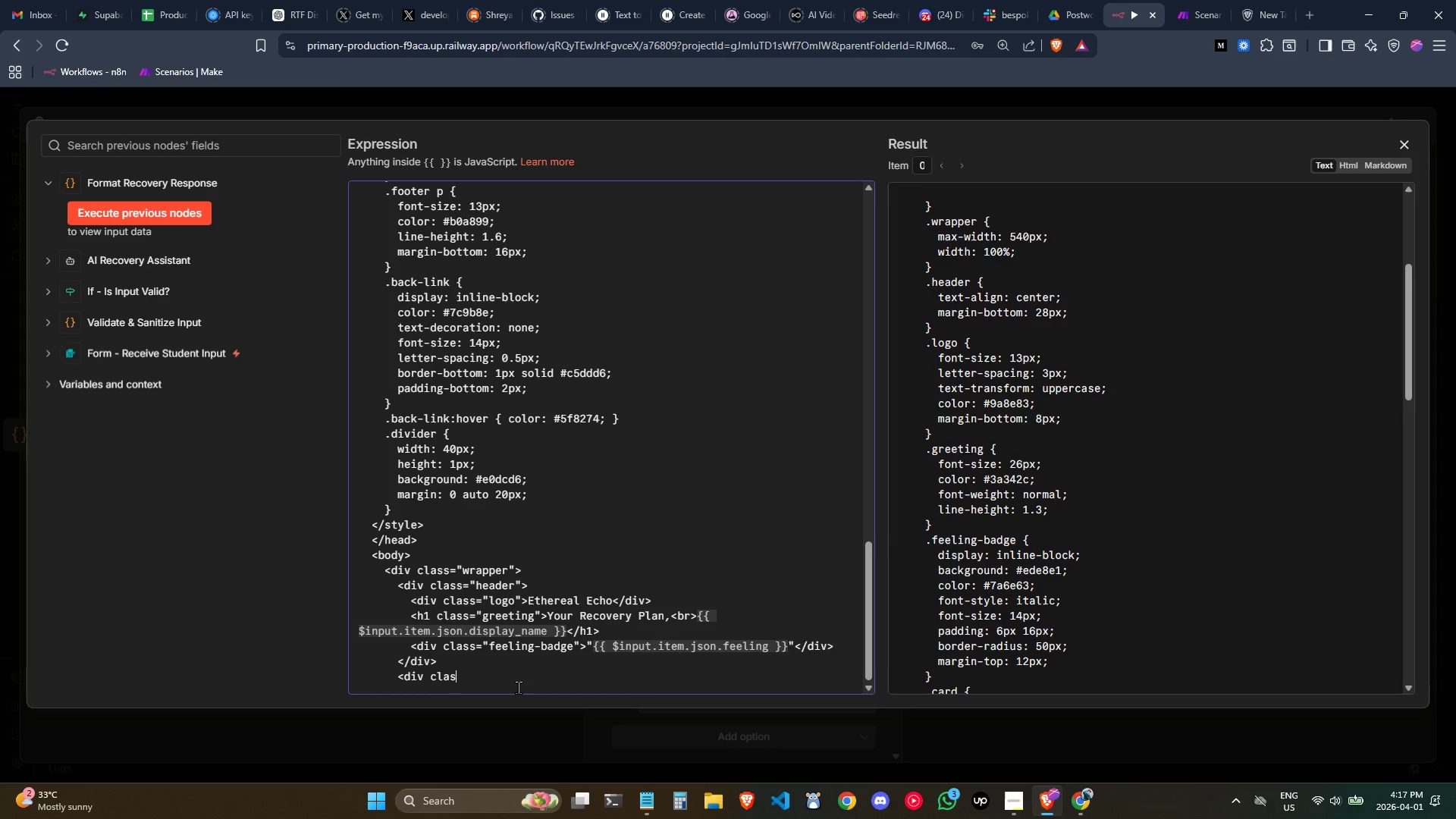 
key(Backspace)
 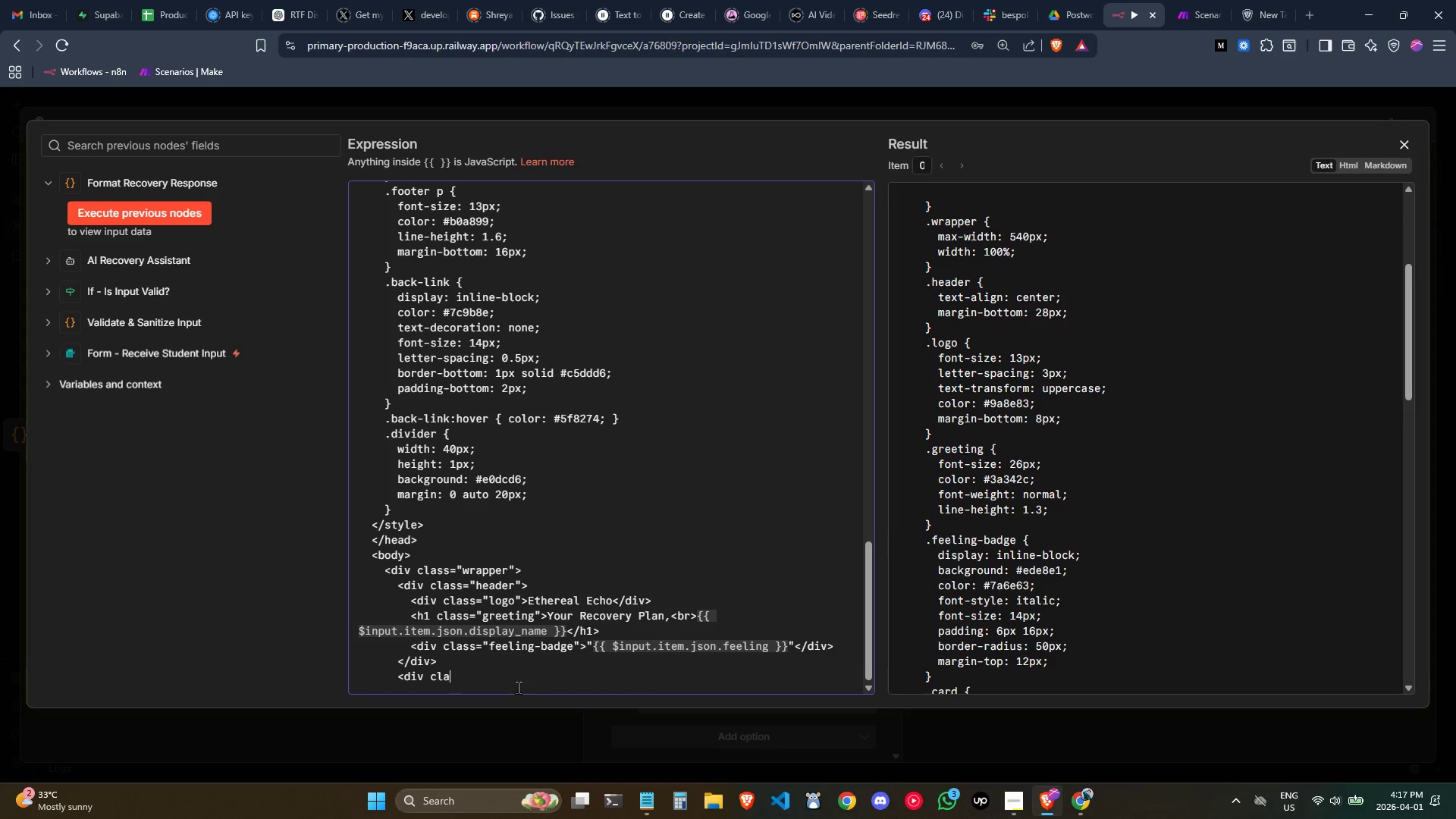 
key(Backspace)
 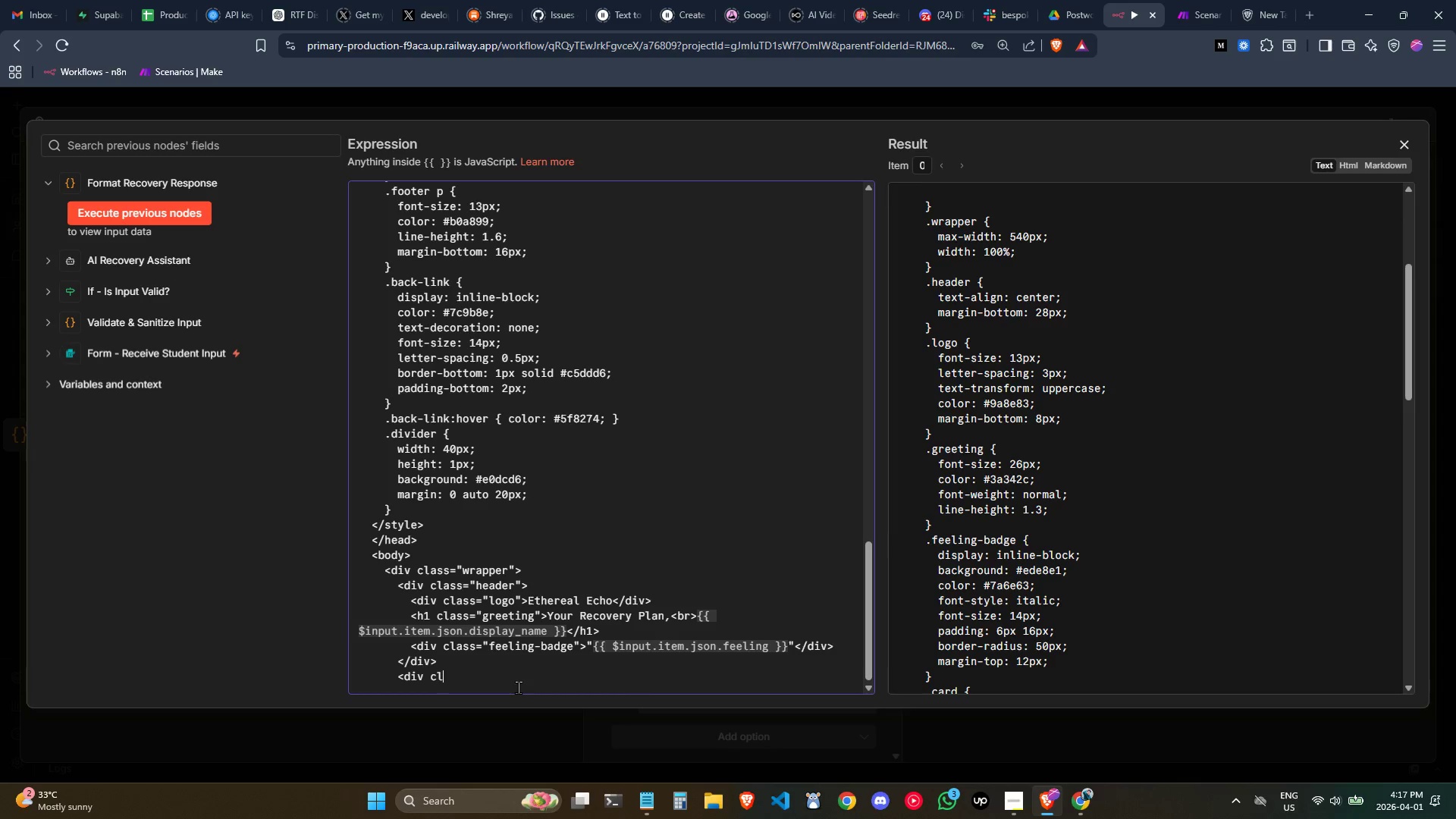 
key(Backspace)
 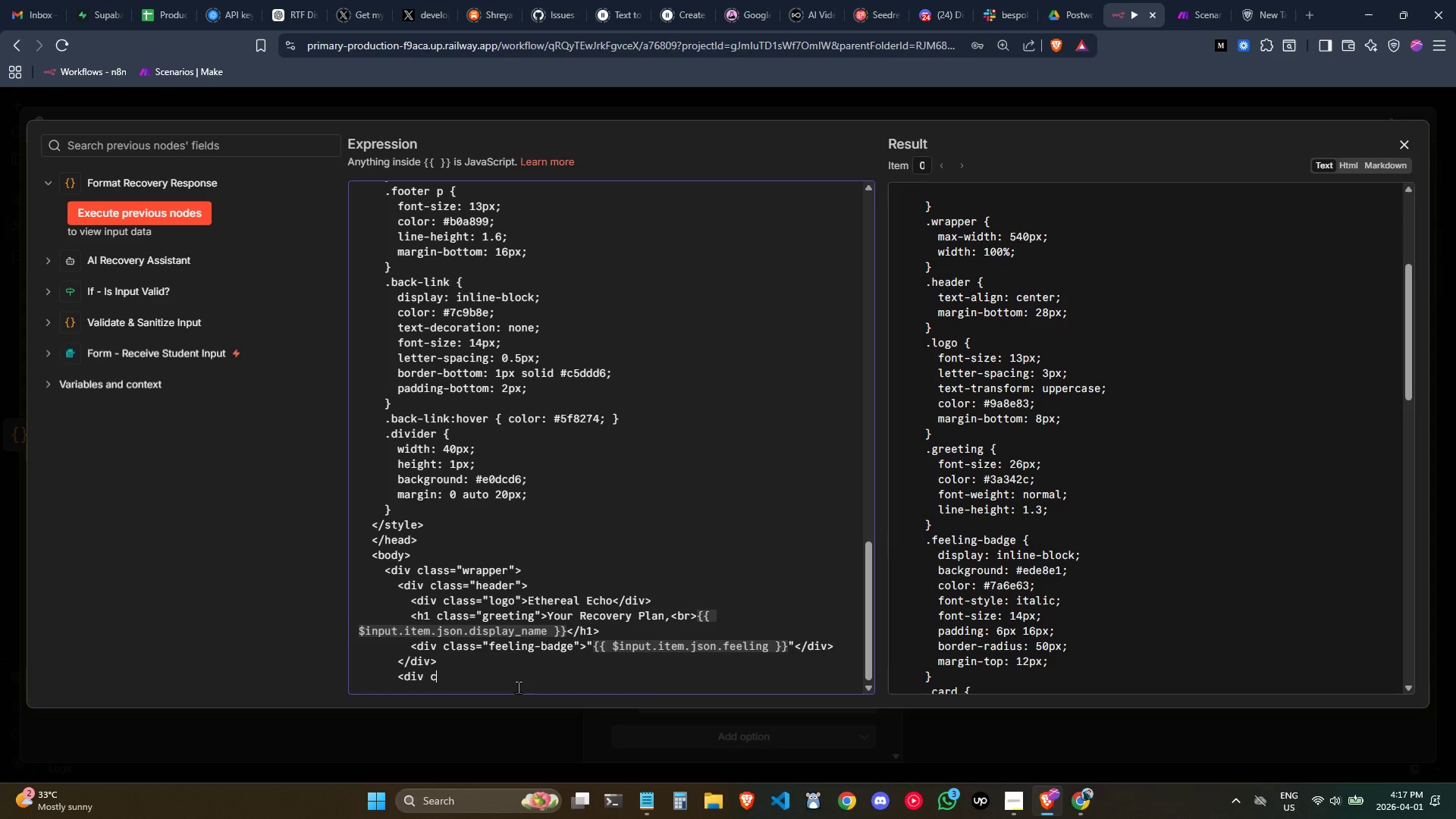 
key(Backspace)
 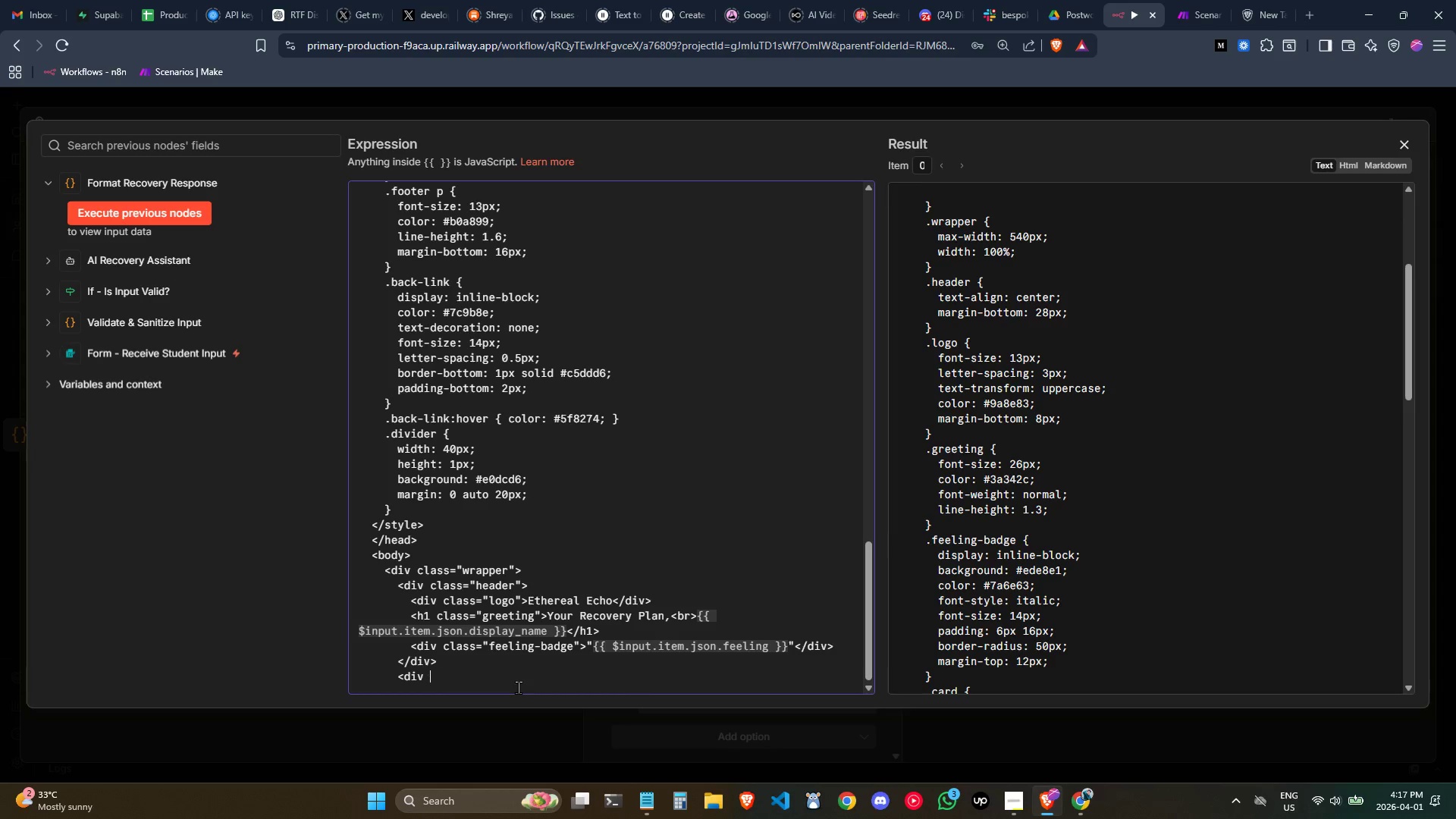 
key(Backspace)
 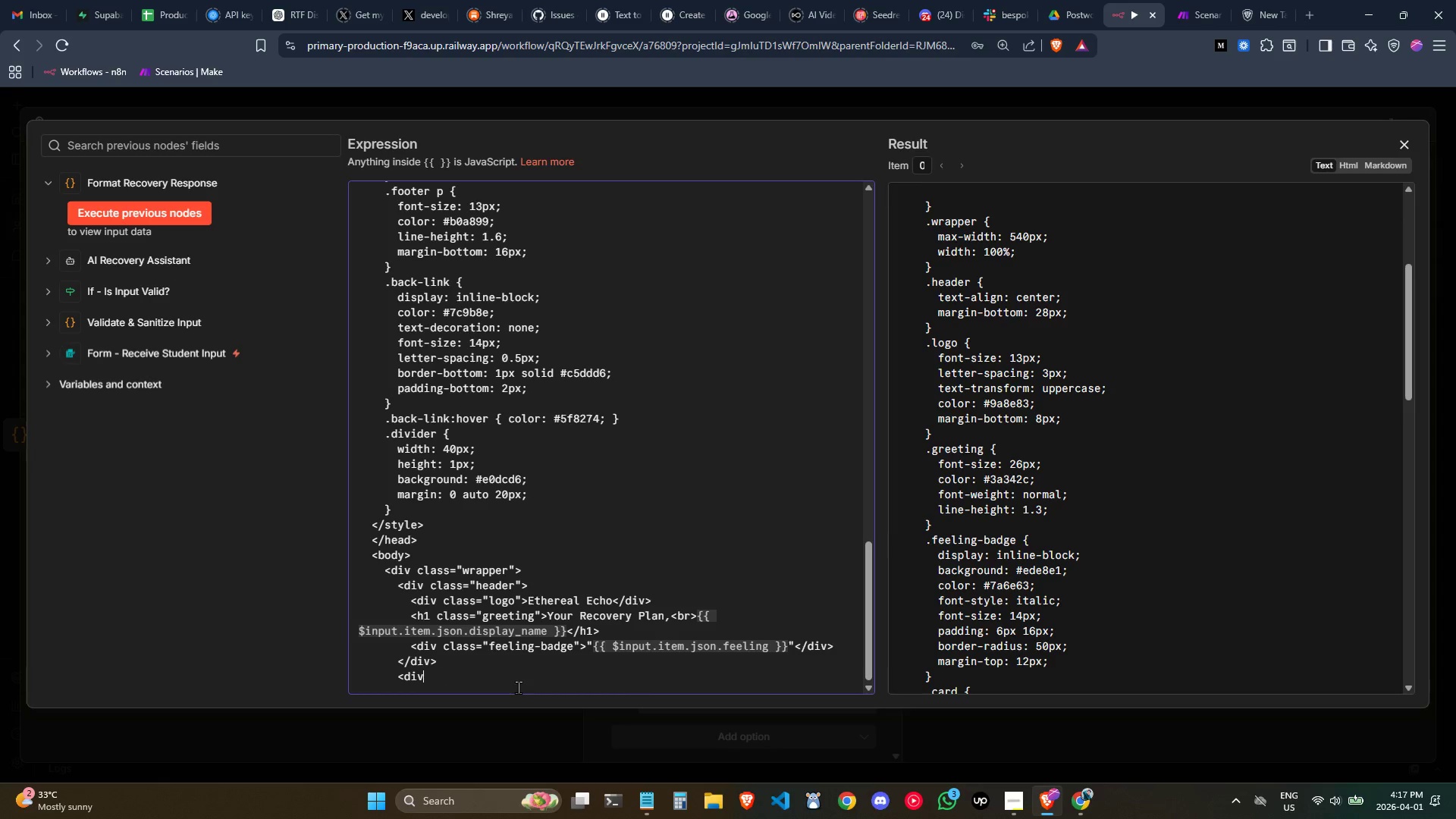 
key(Shift+Period)
 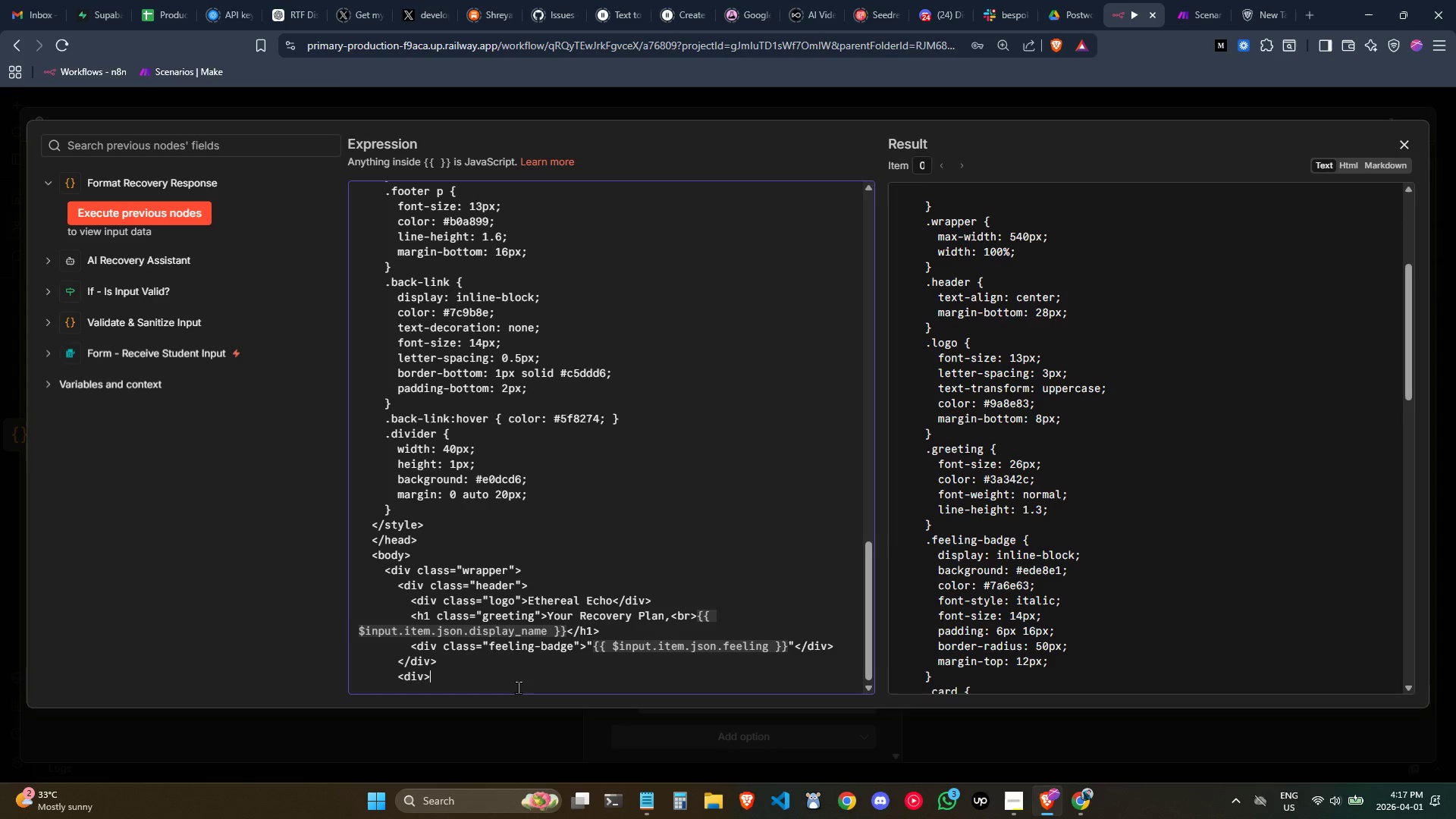 
wait(5.72)
 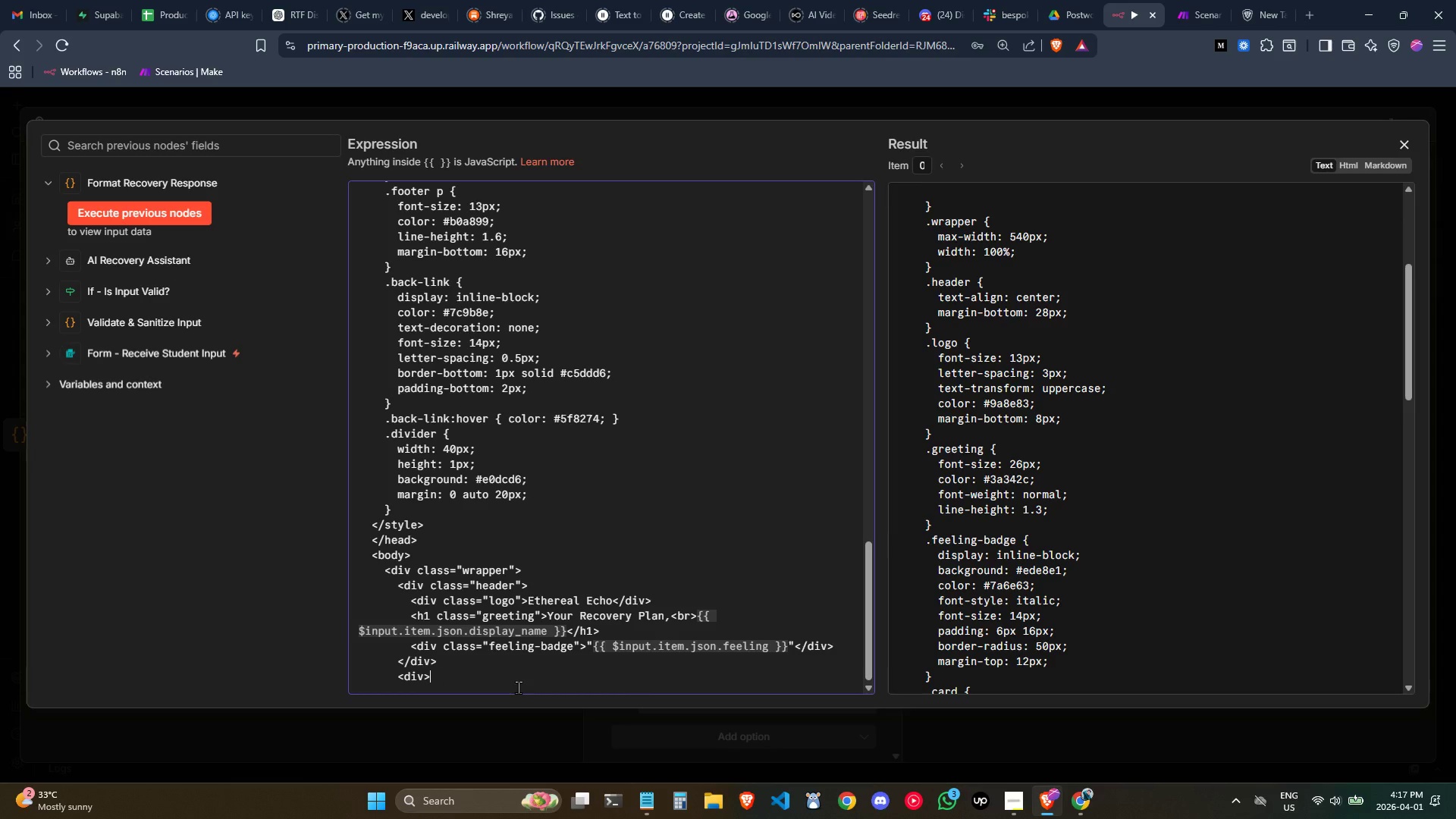 
key(Control+ControlLeft)
 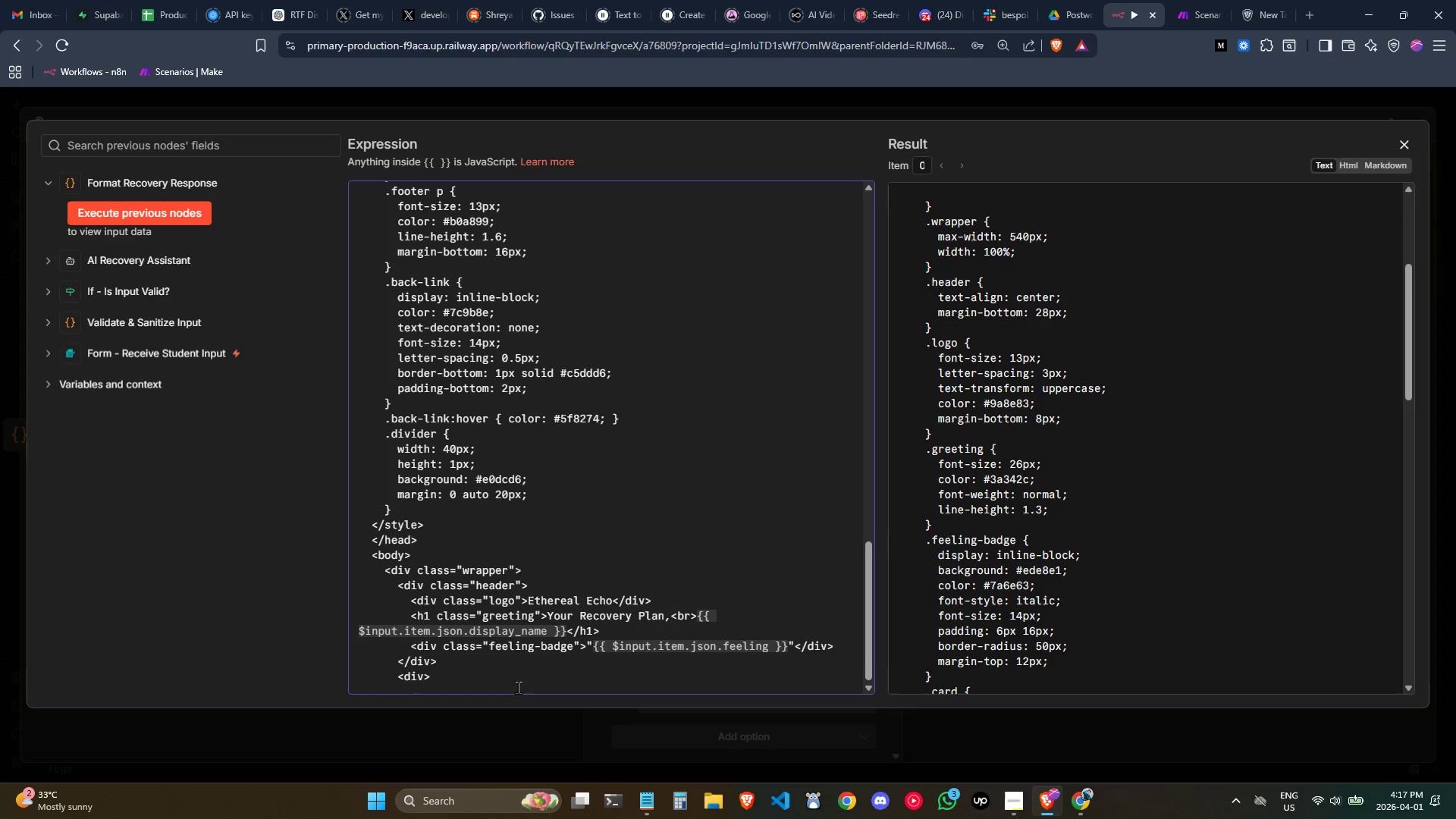 
key(Backspace)
key(Backspace)
type(v class)
 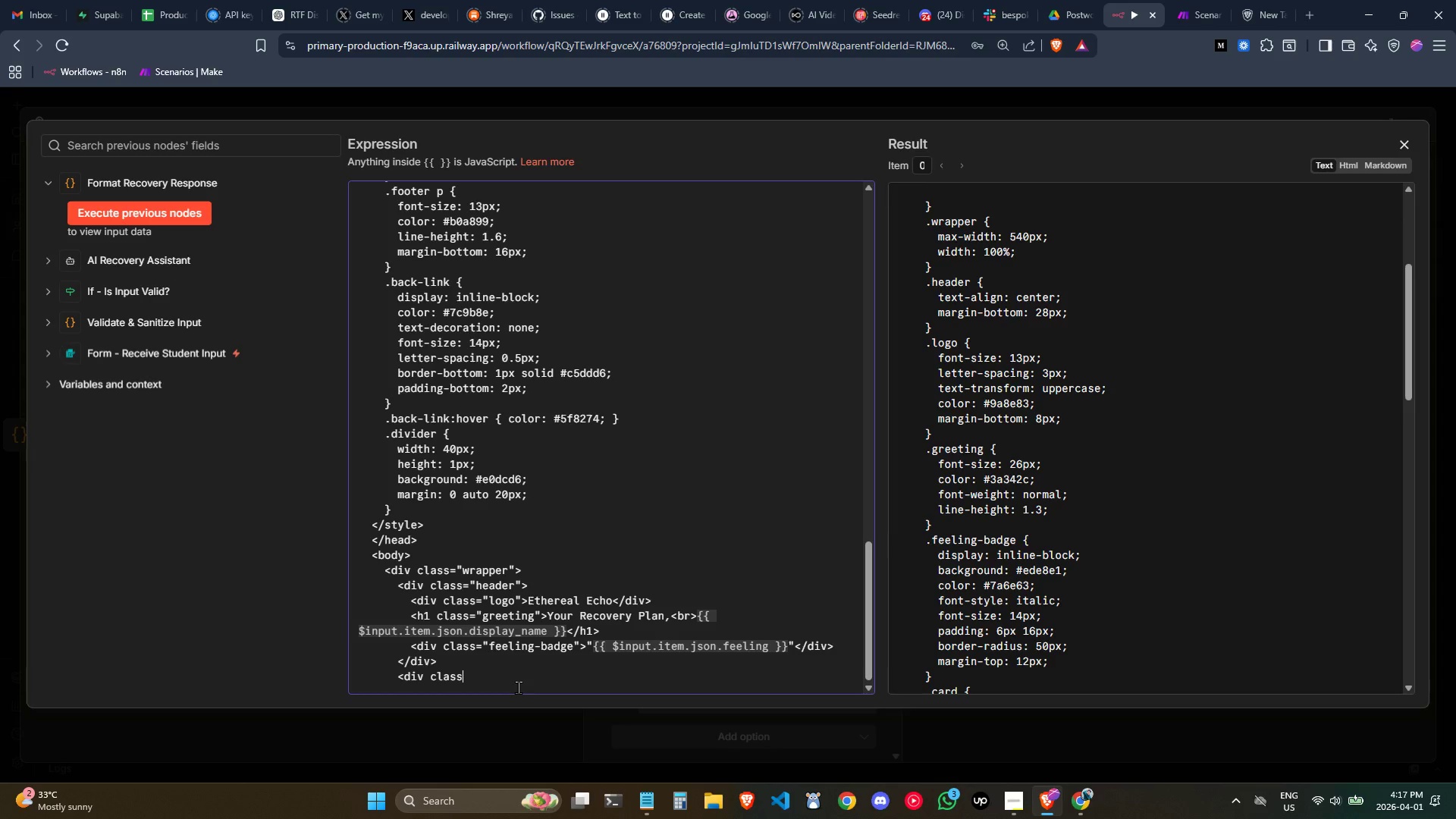 
type(="card stretch-card">)
 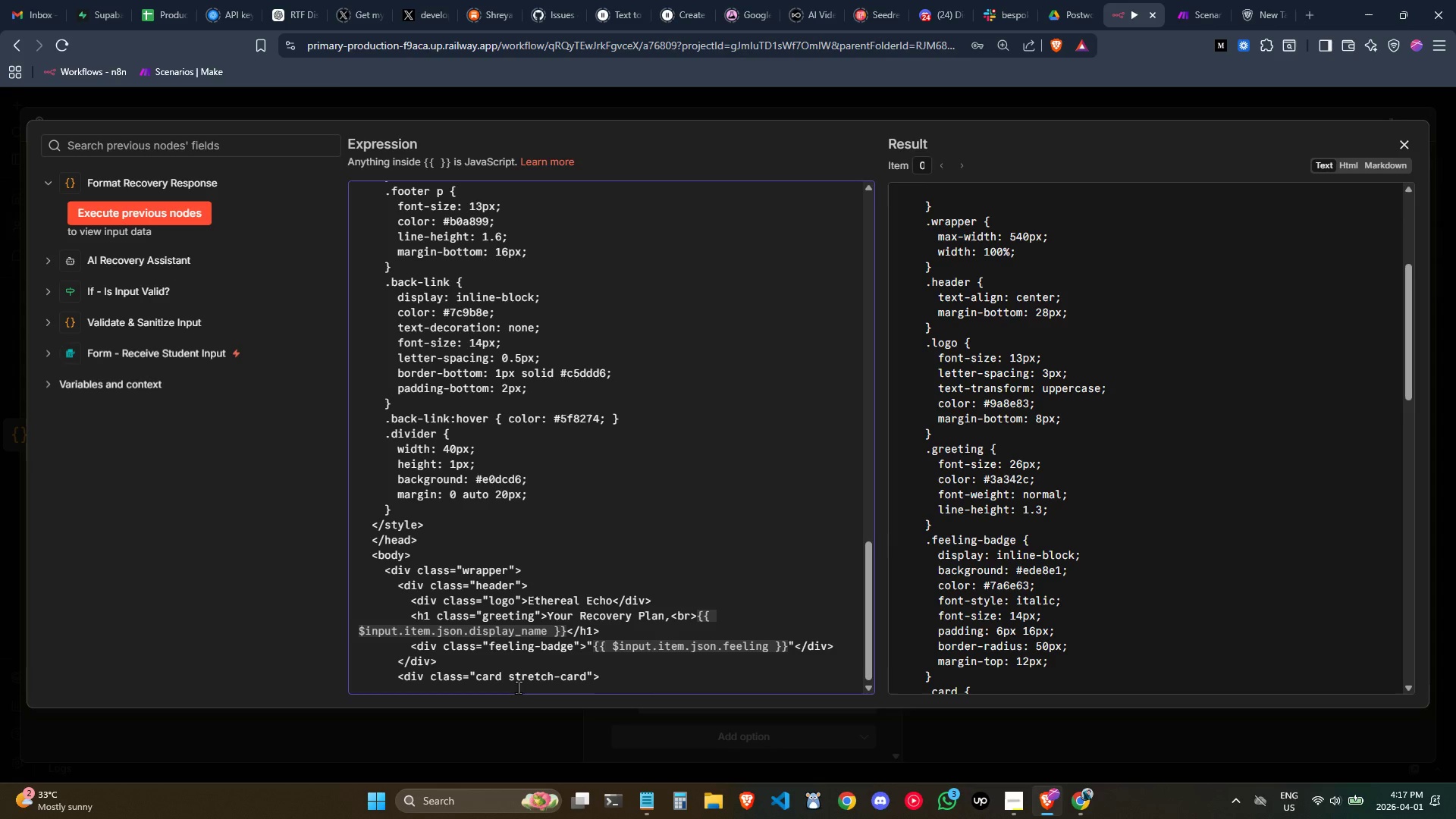 
key(Enter)
 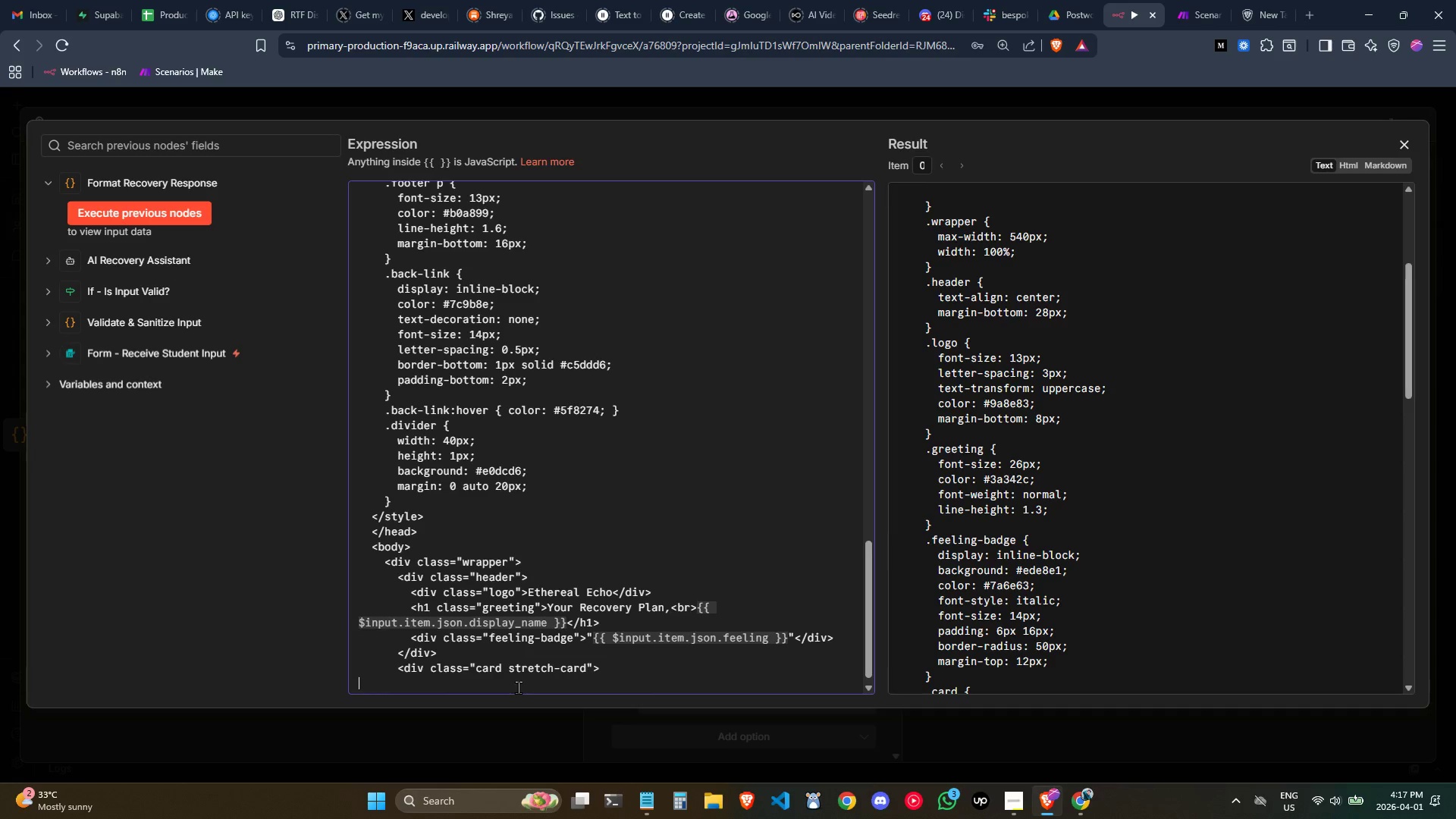 
key(Tab)
key(Tab)
key(Tab)
key(Tab)
type(<div c;ass)
key(Backspace)
key(Backspace)
key(Backspace)
key(Backspace)
type(lass="")
 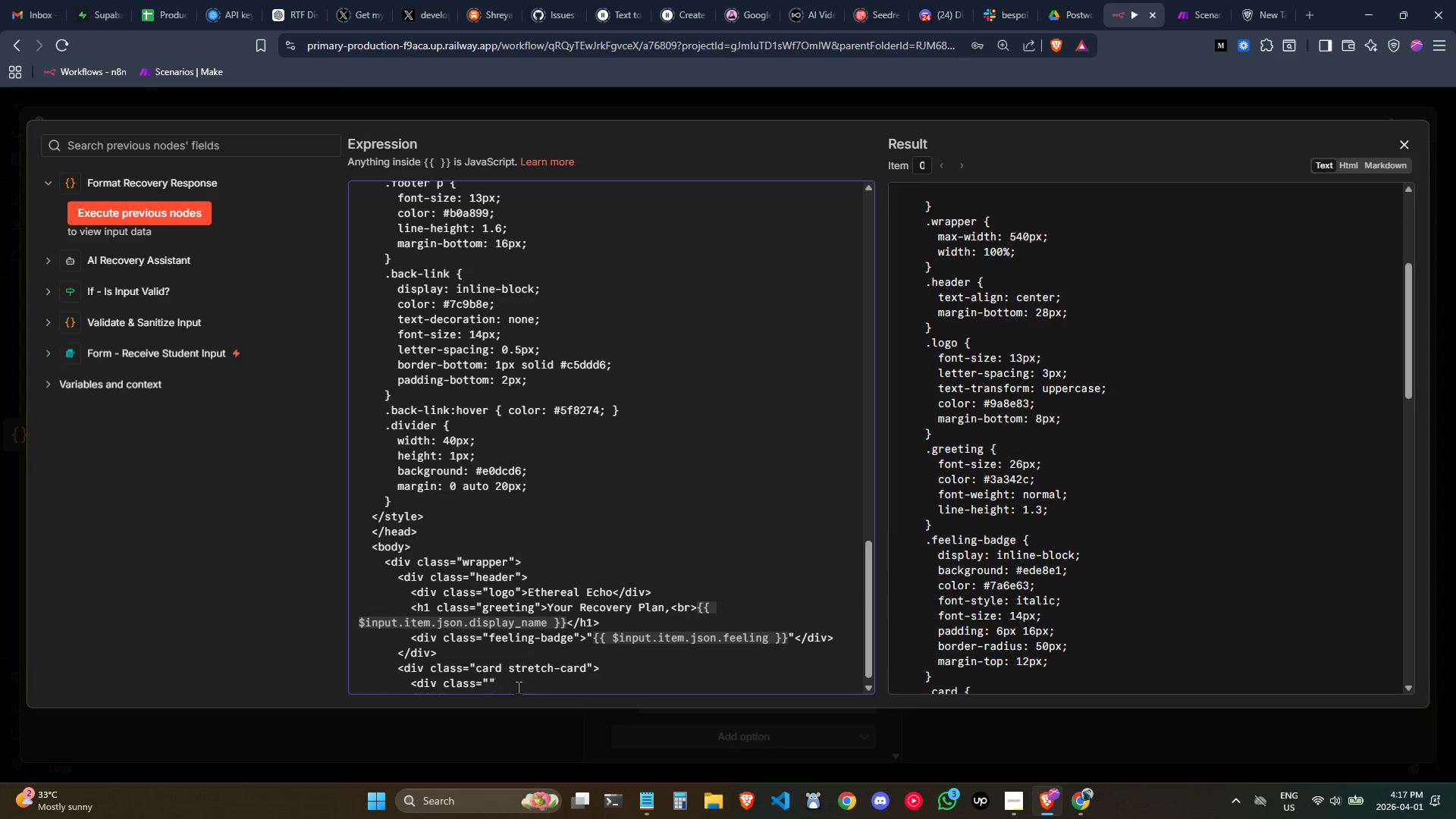 
key(ArrowLeft)
 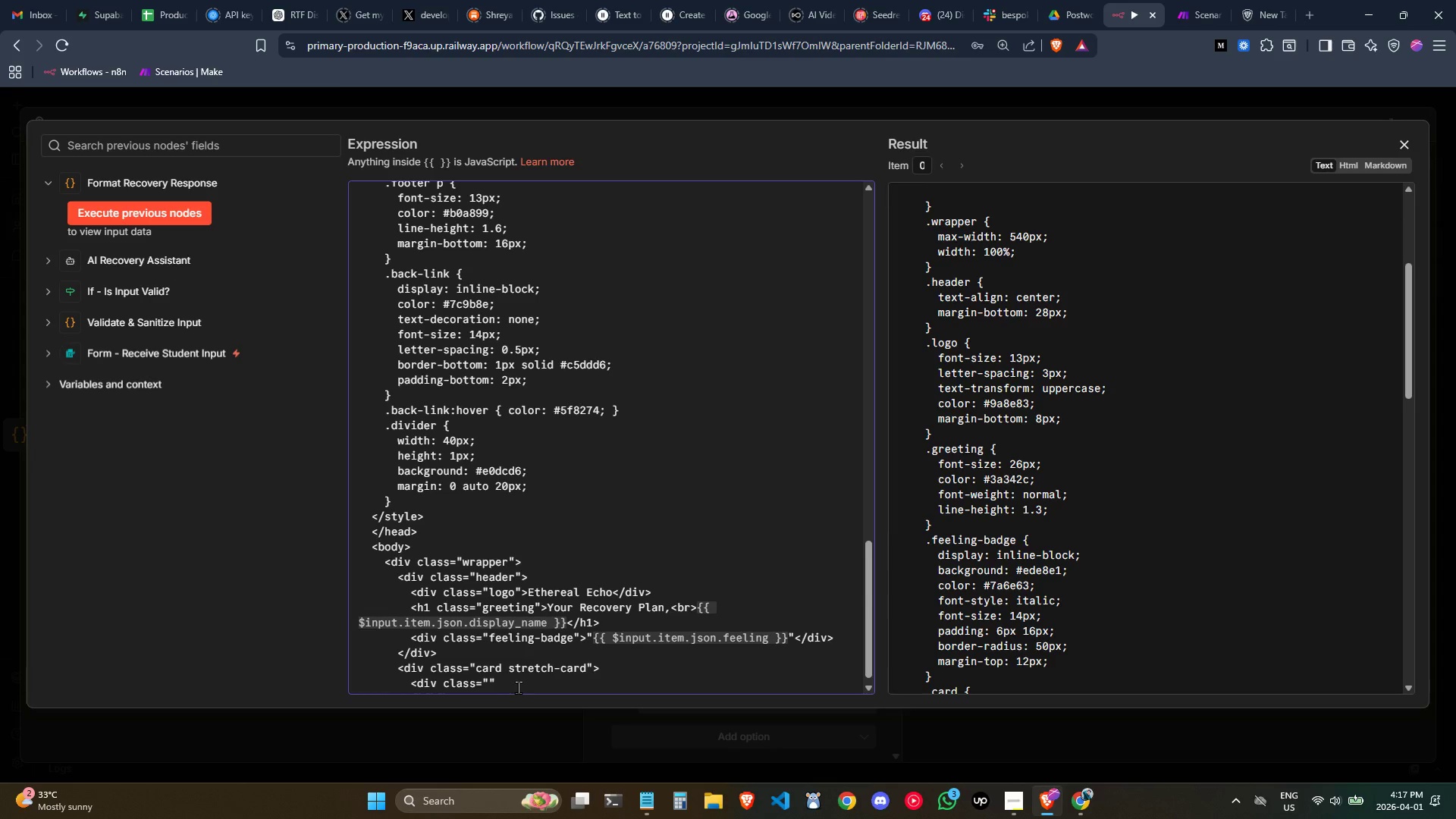 
type(card-header)
 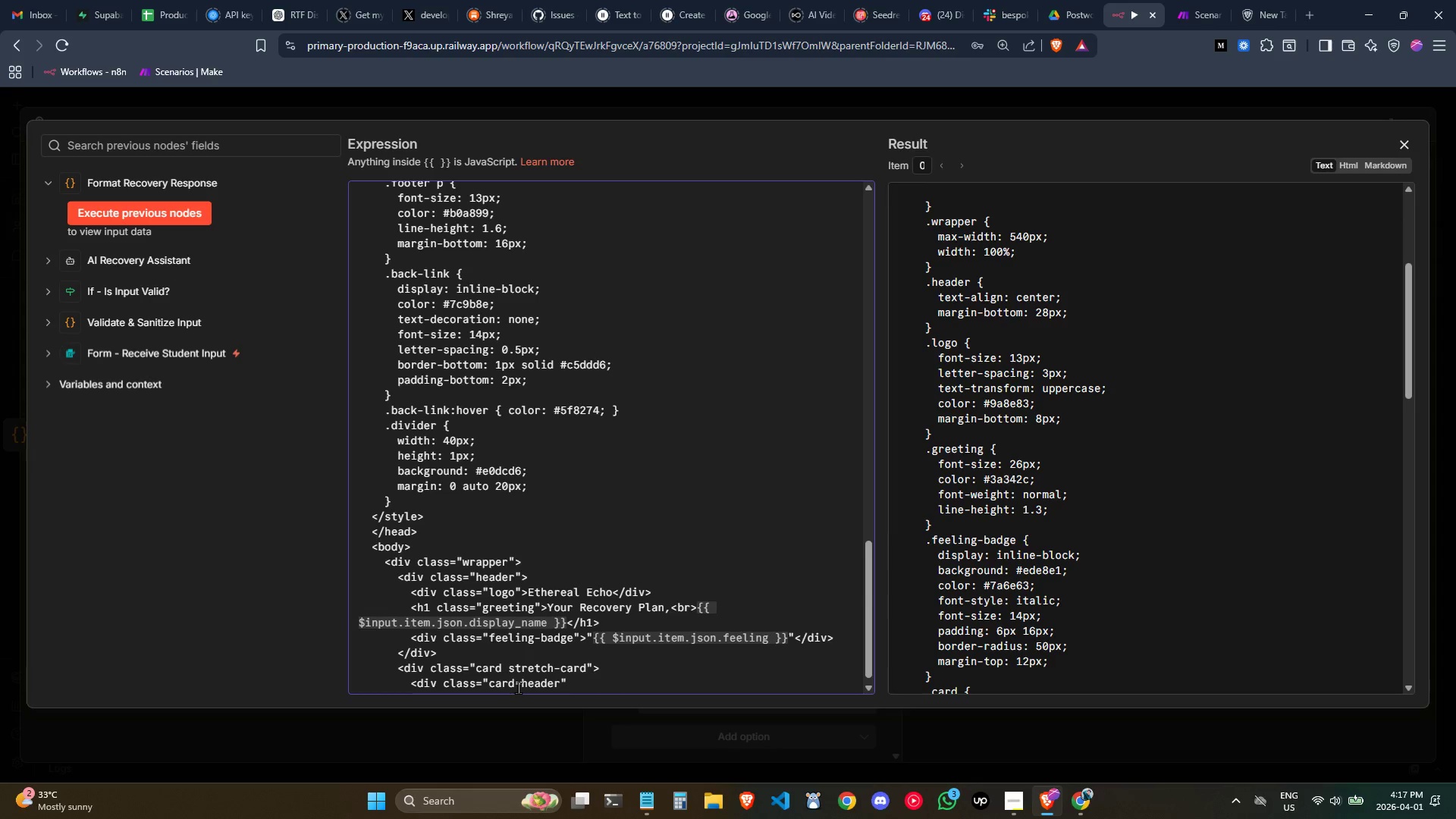 
key(ArrowRight)
 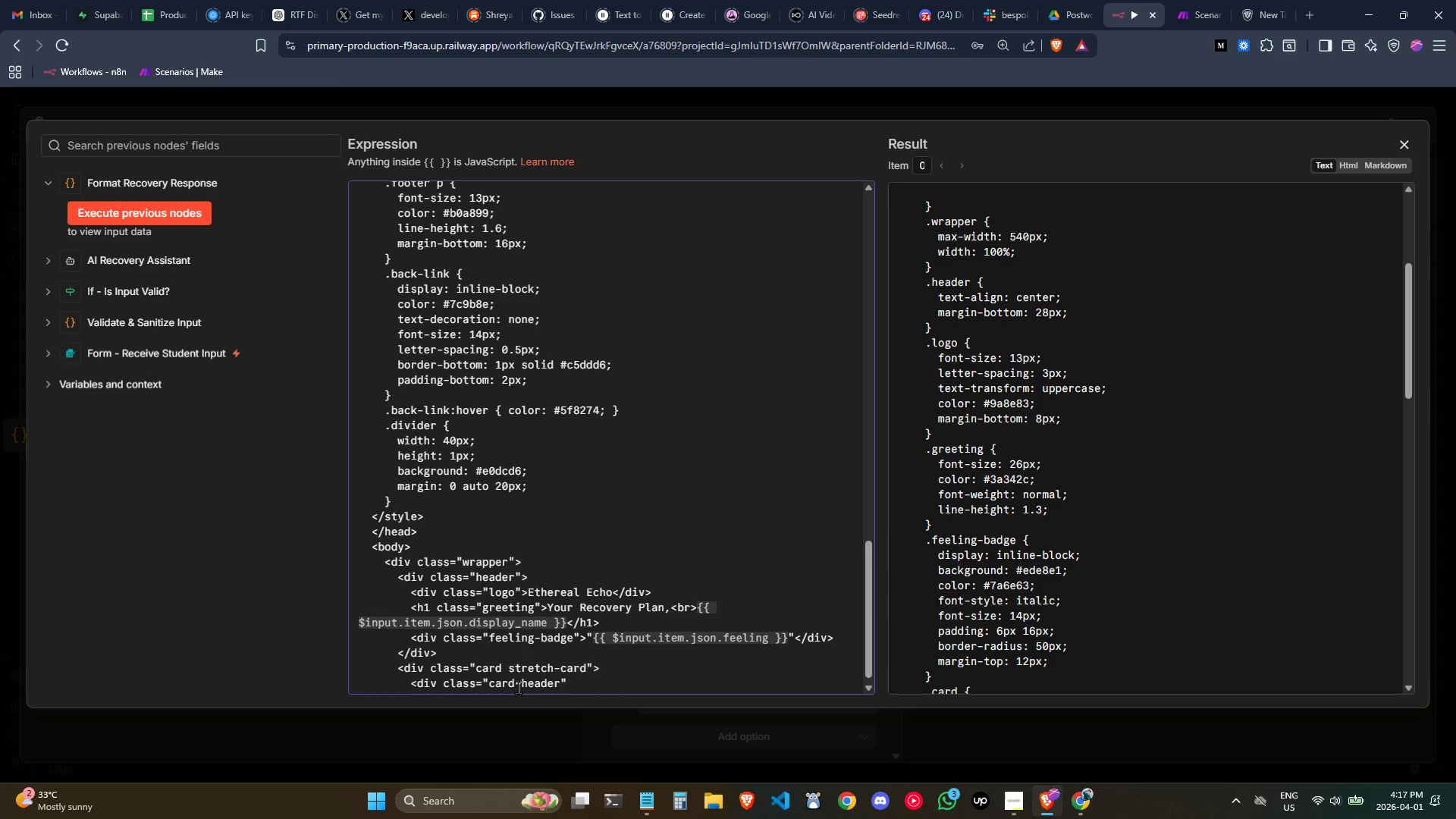 
key(Shift+Period)
 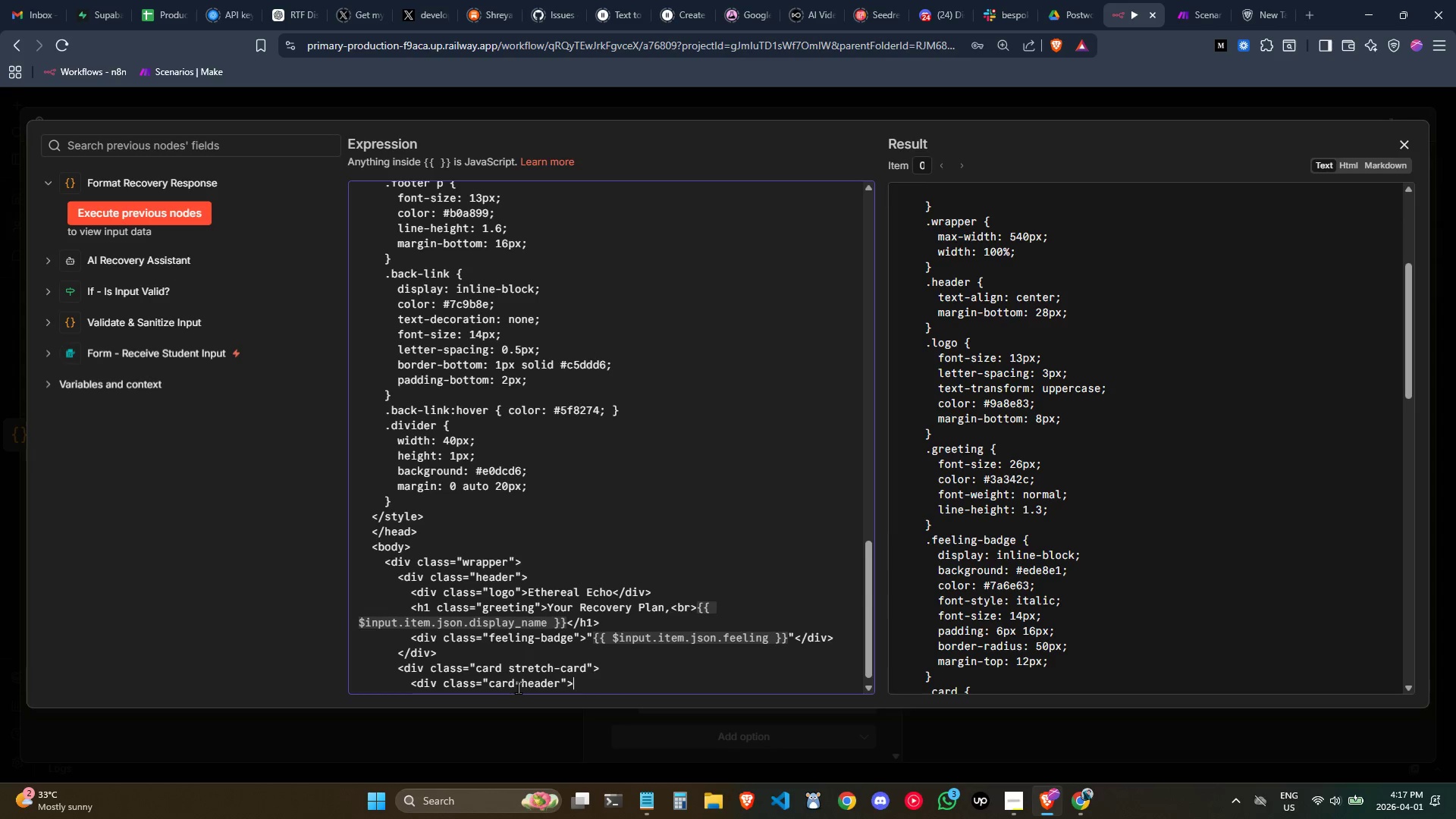 
key(Enter)
 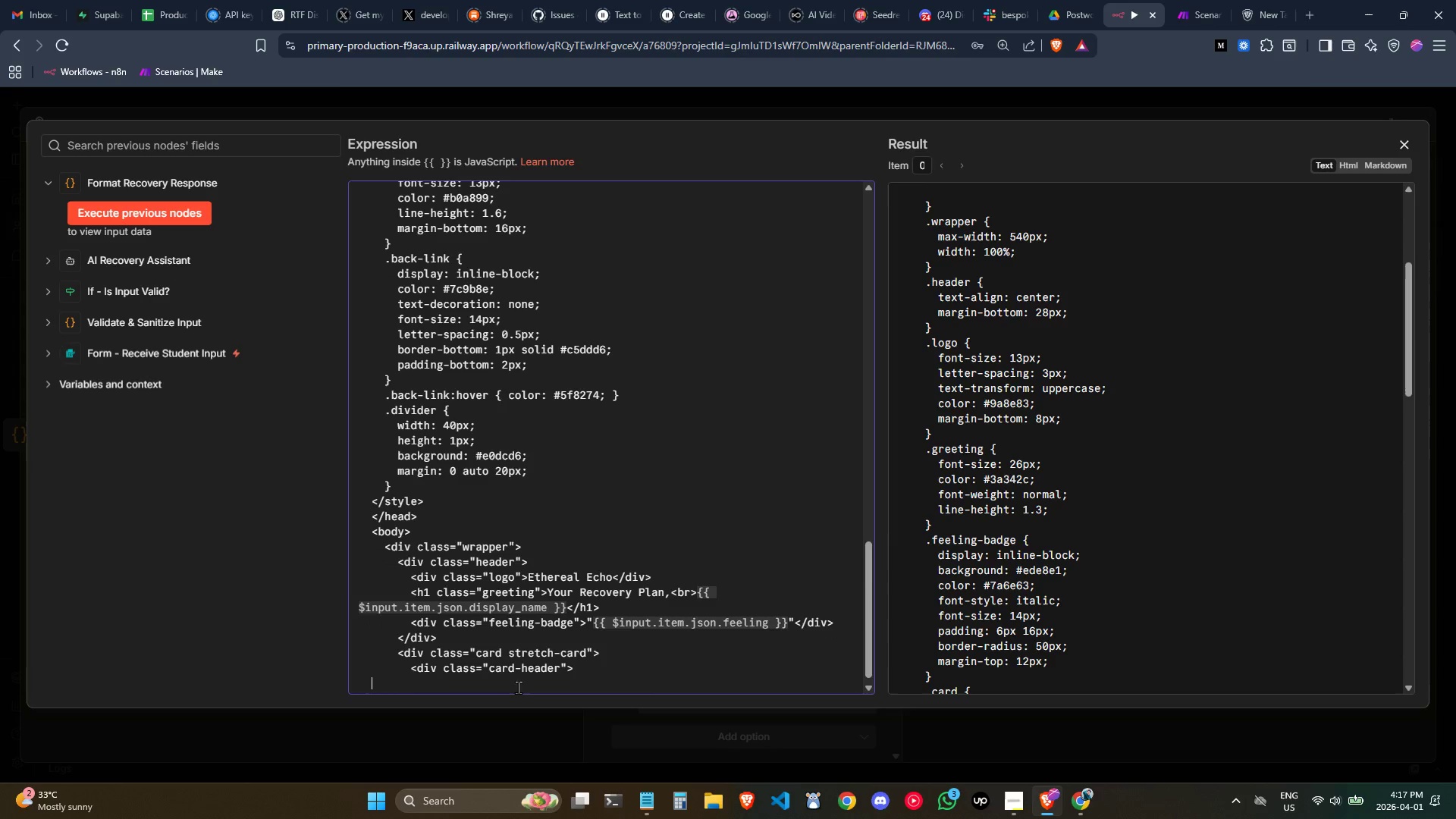 
key(Tab)
key(Tab)
key(Tab)
key(Tab)
key(Tab)
type(<div class=)
 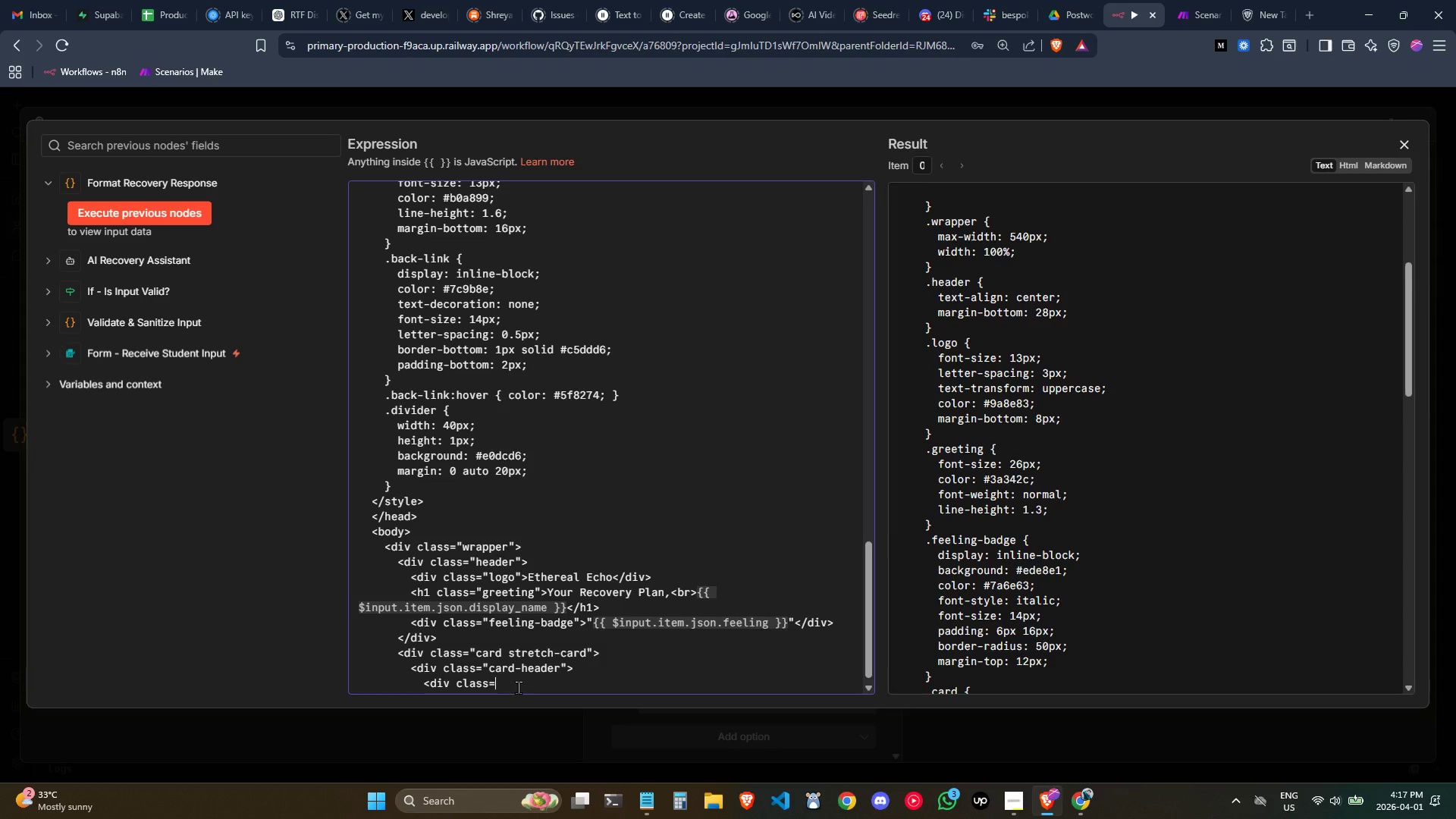 
type("card )
key(Backspace)
type(-con)
 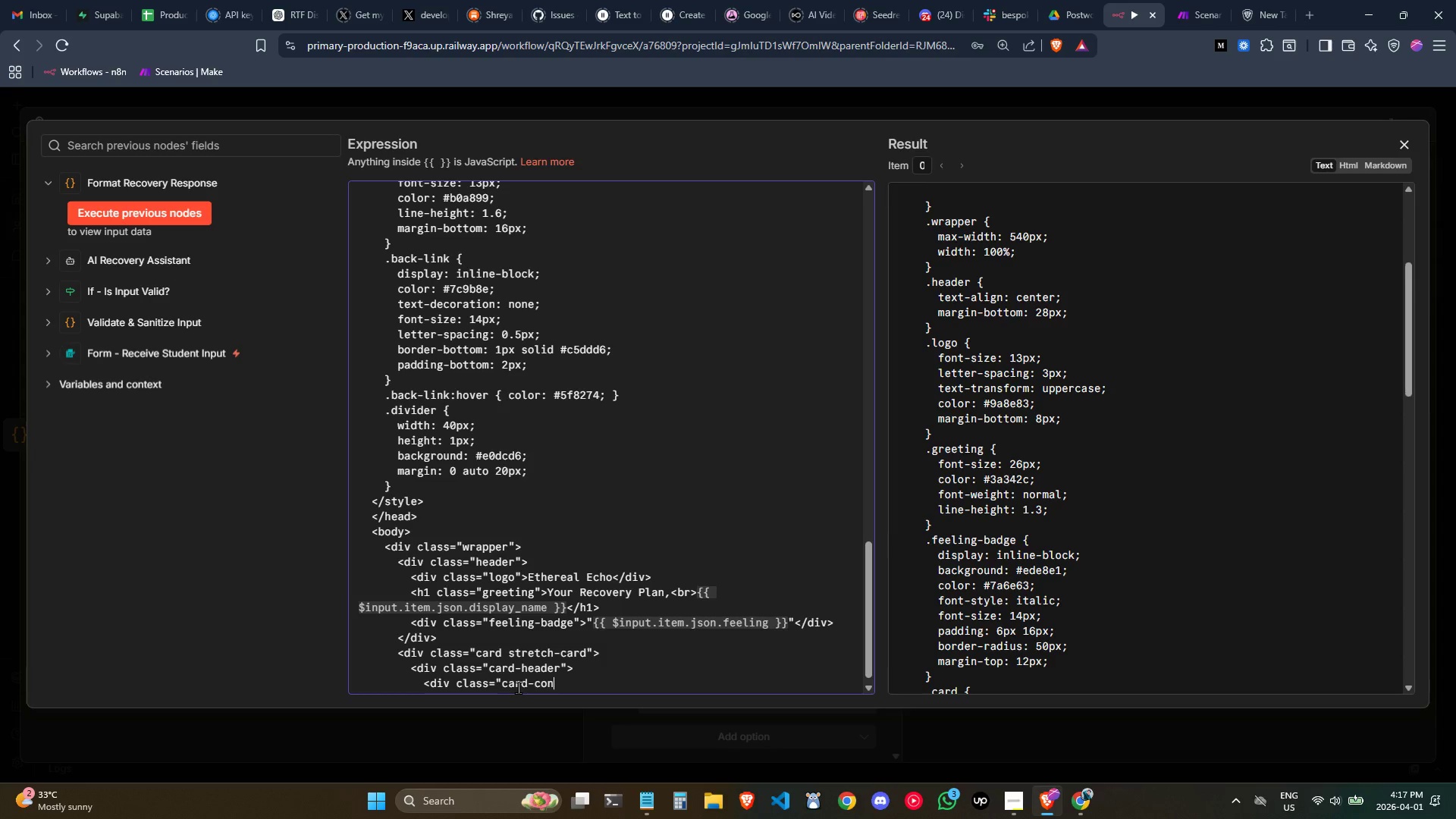 
key(ArrowRight)
 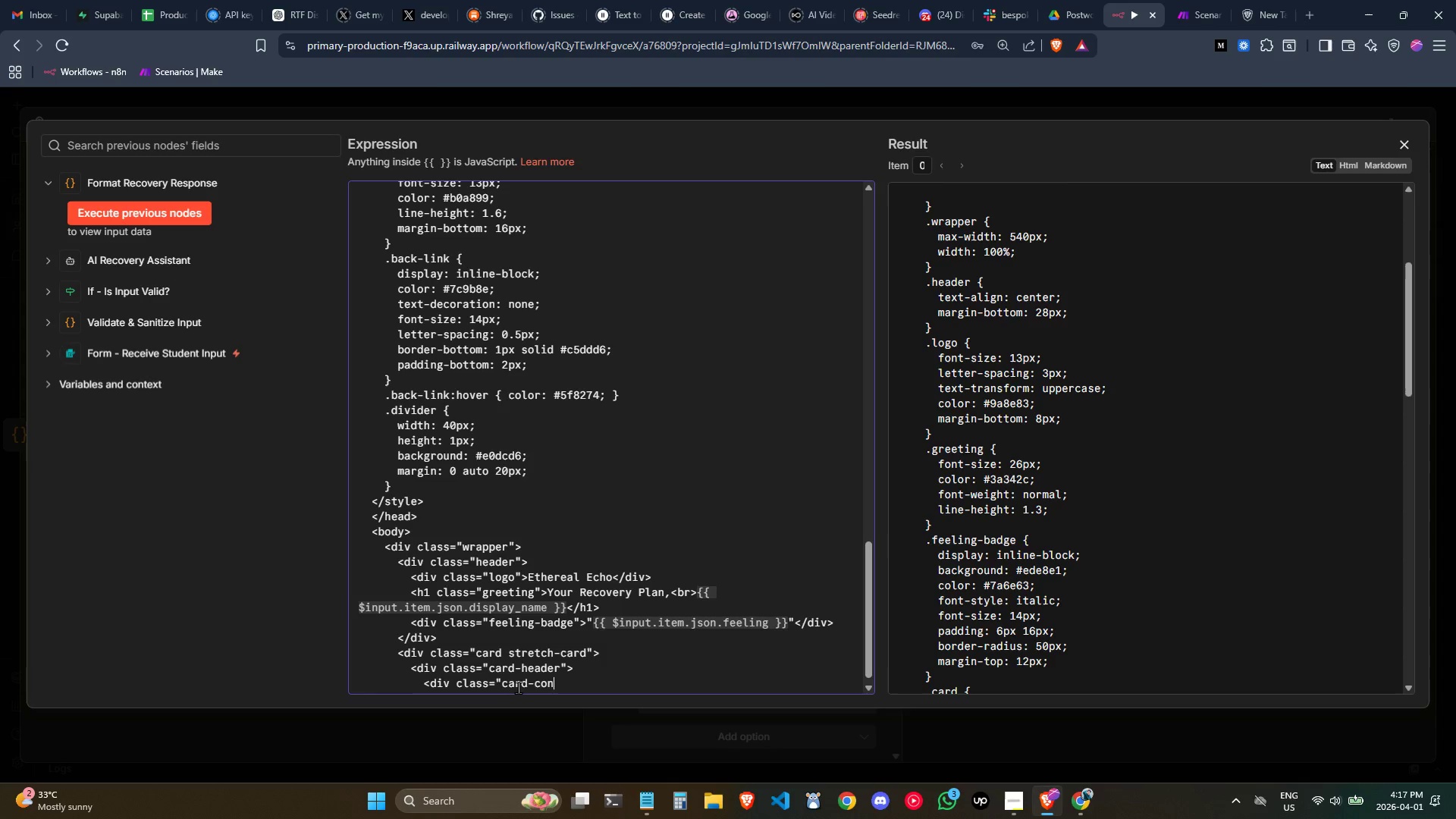 
key(Shift+Quote)
 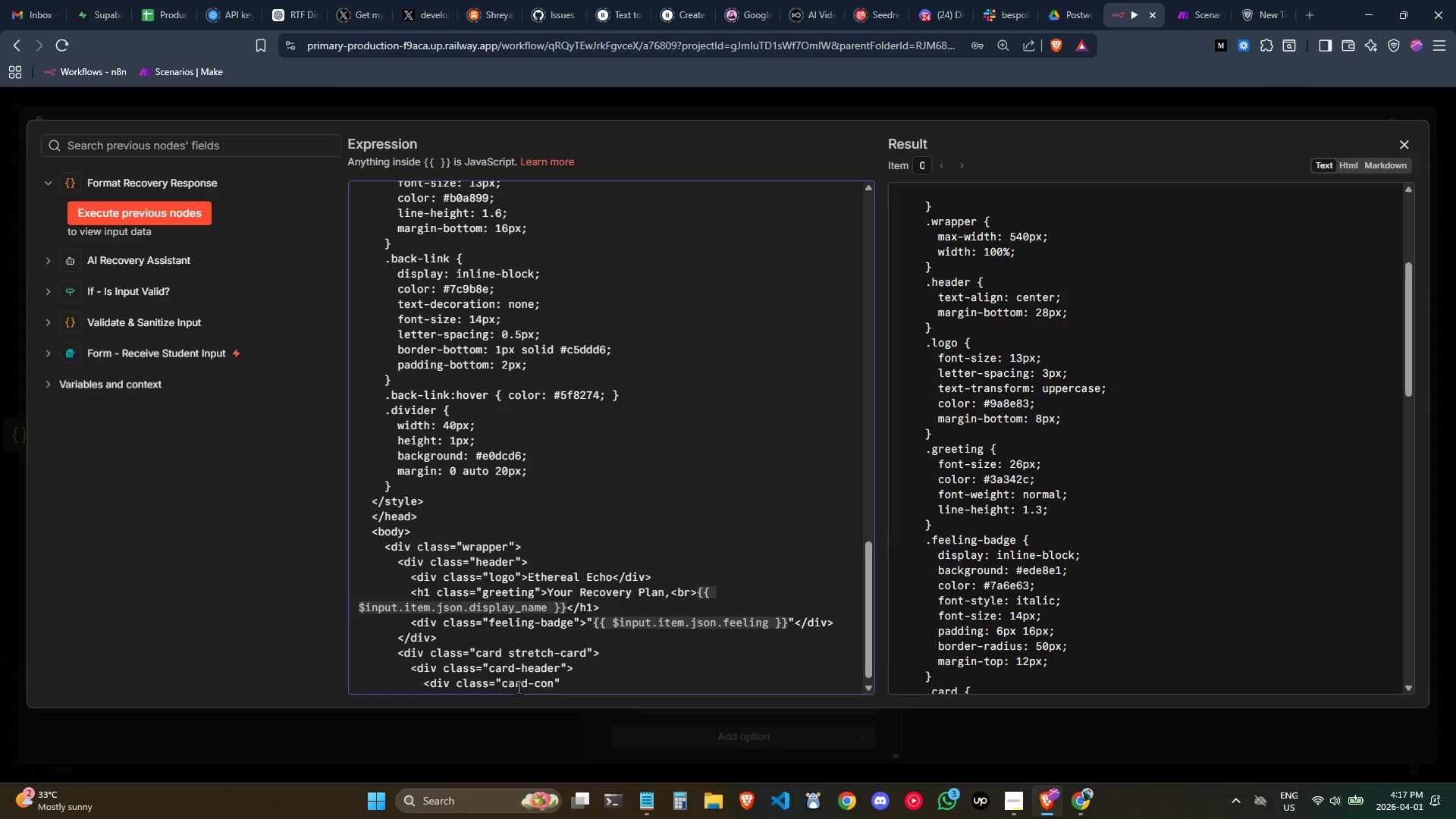 
key(Shift+Period)
 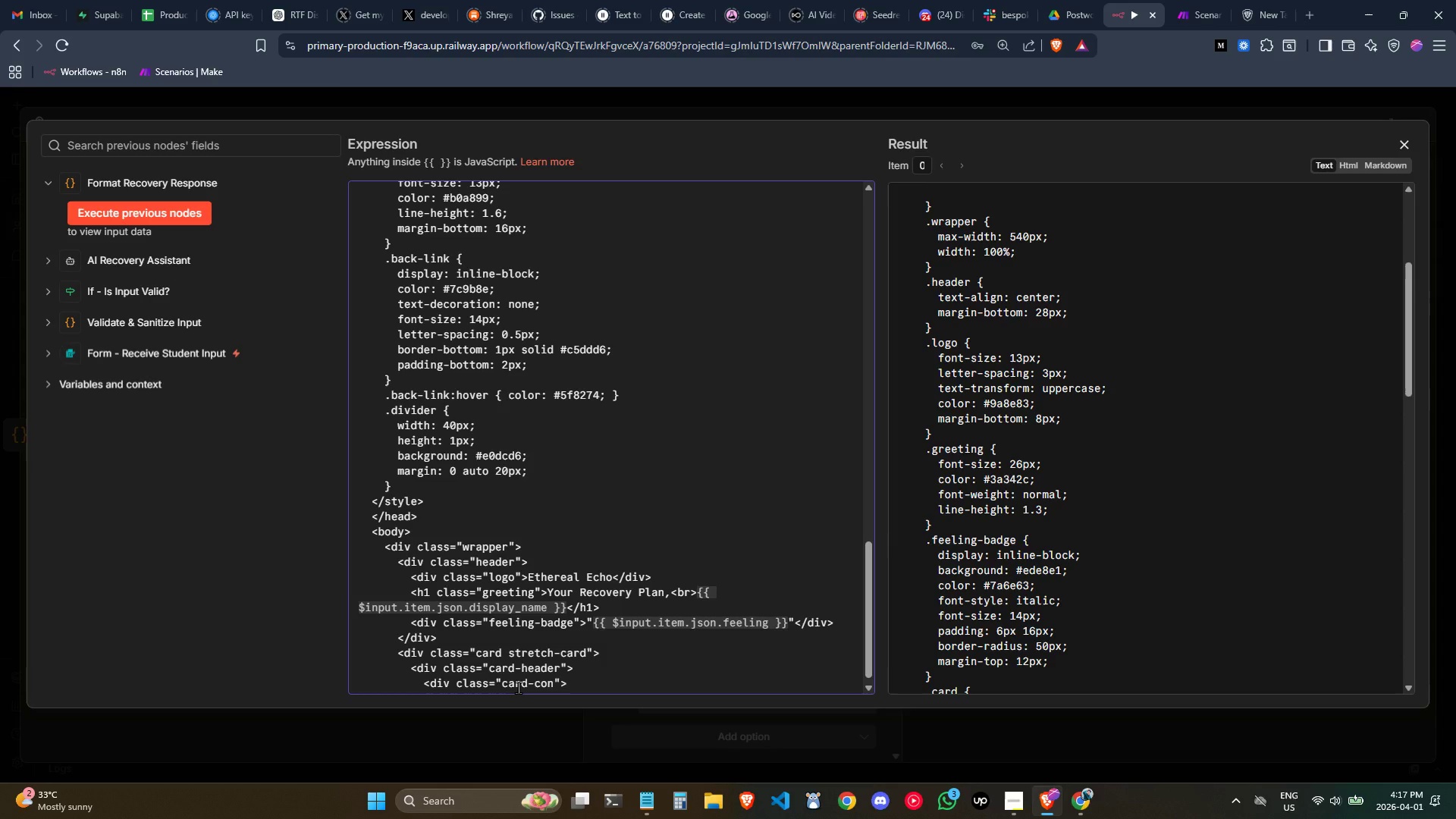 
key(Meta+Period)
 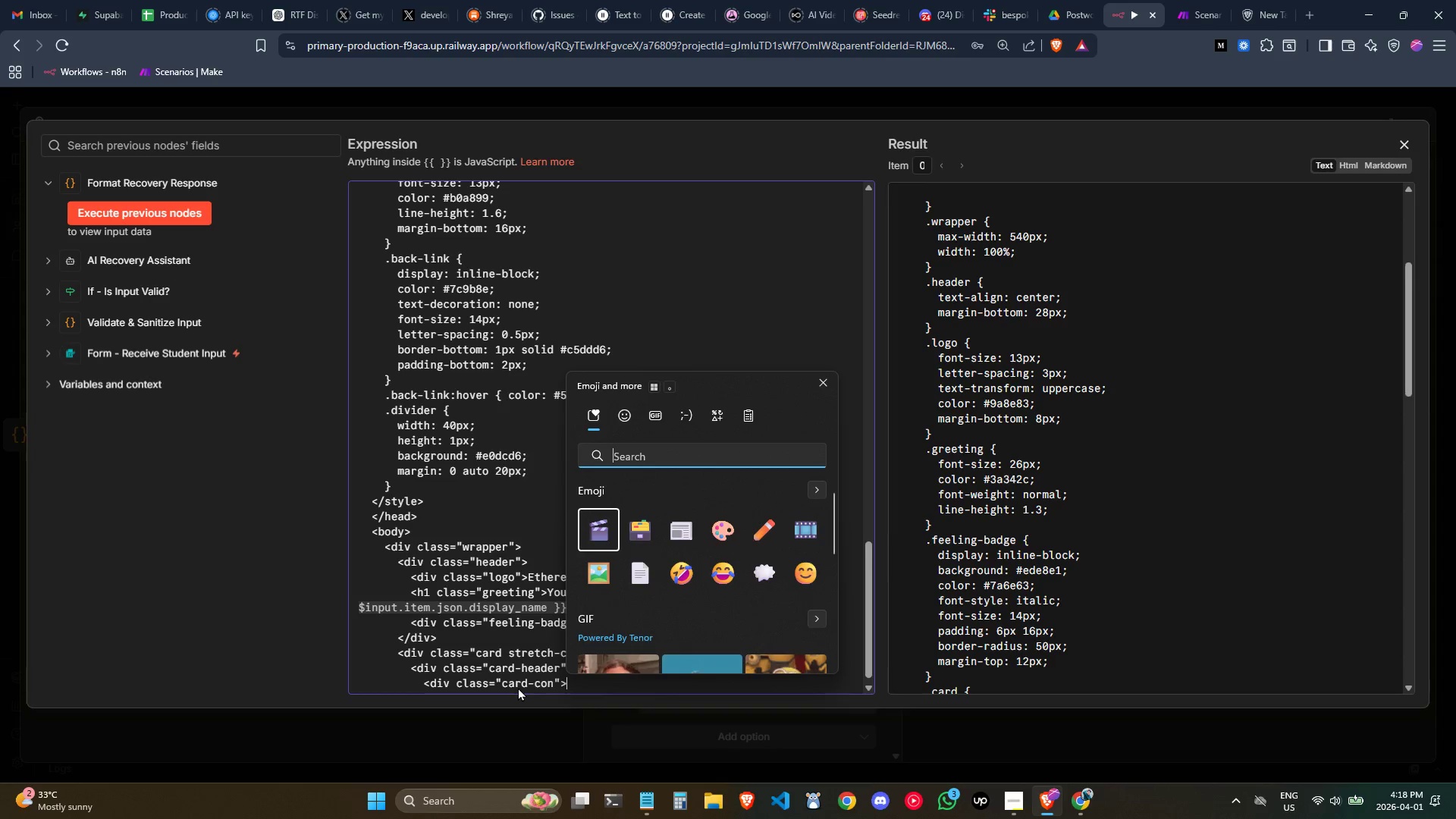 
type(em)
key(Backspace)
key(Backspace)
type(meditate)
 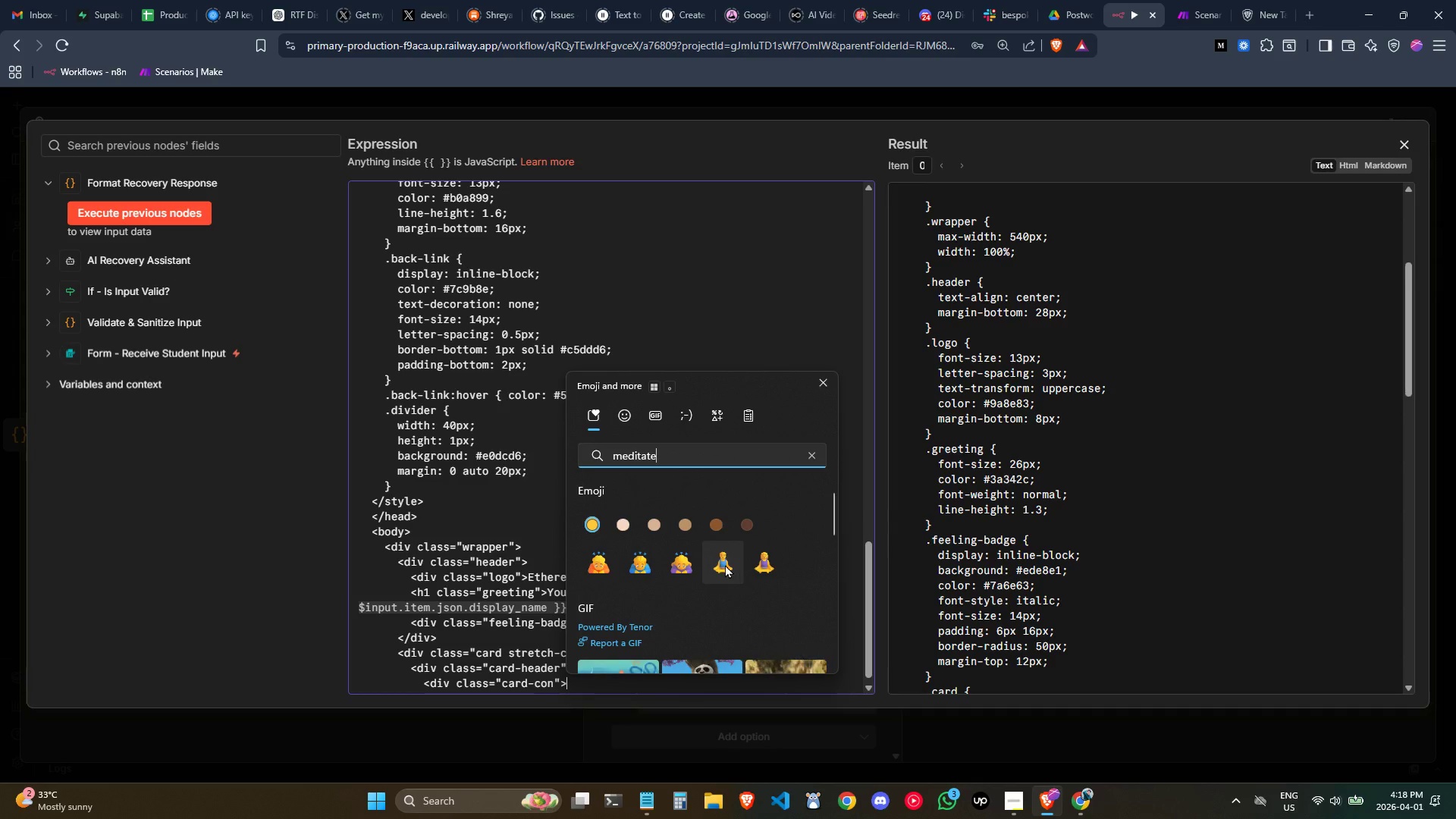 
left_click([754, 571])
 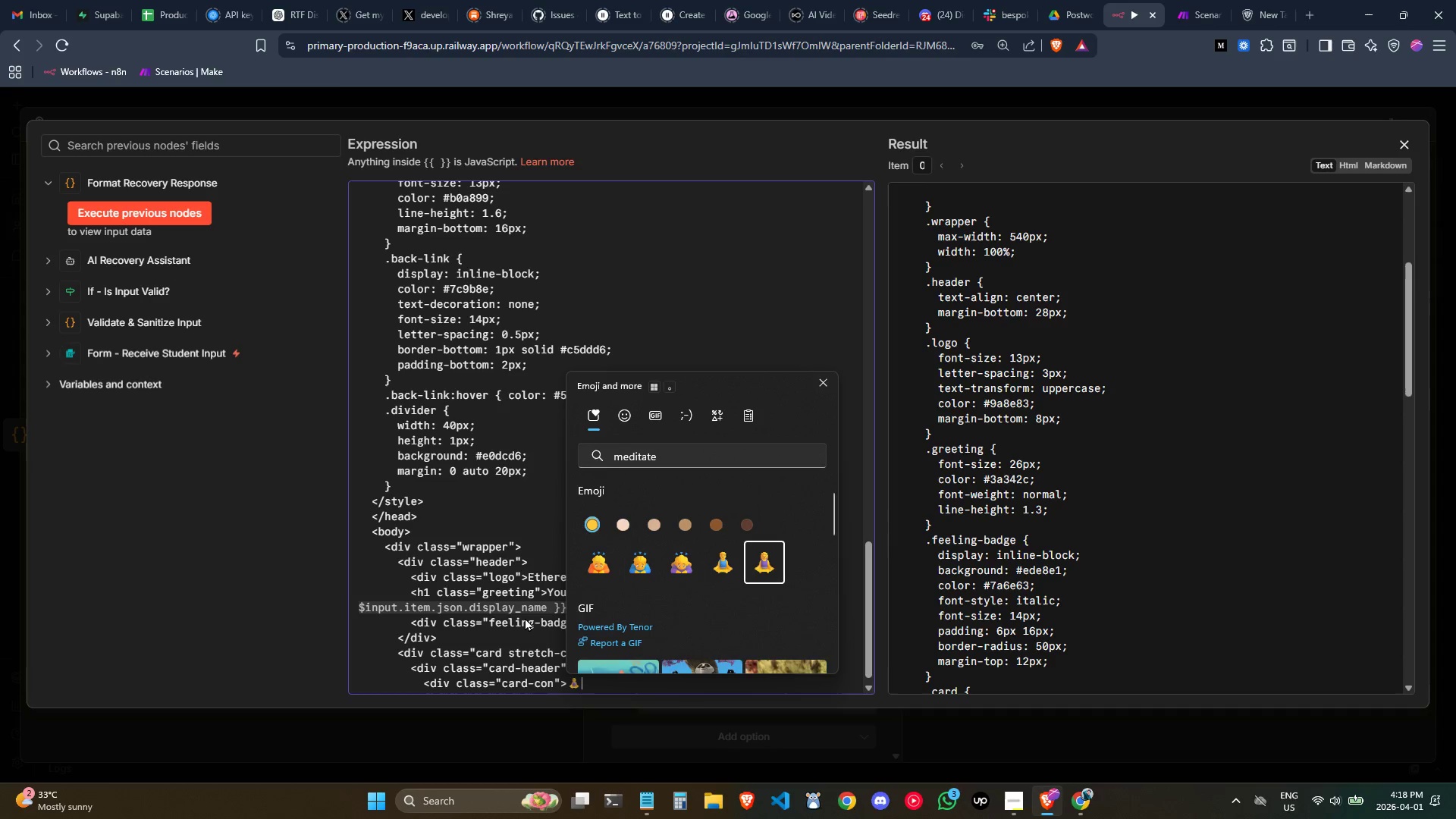 
wait(27.77)
 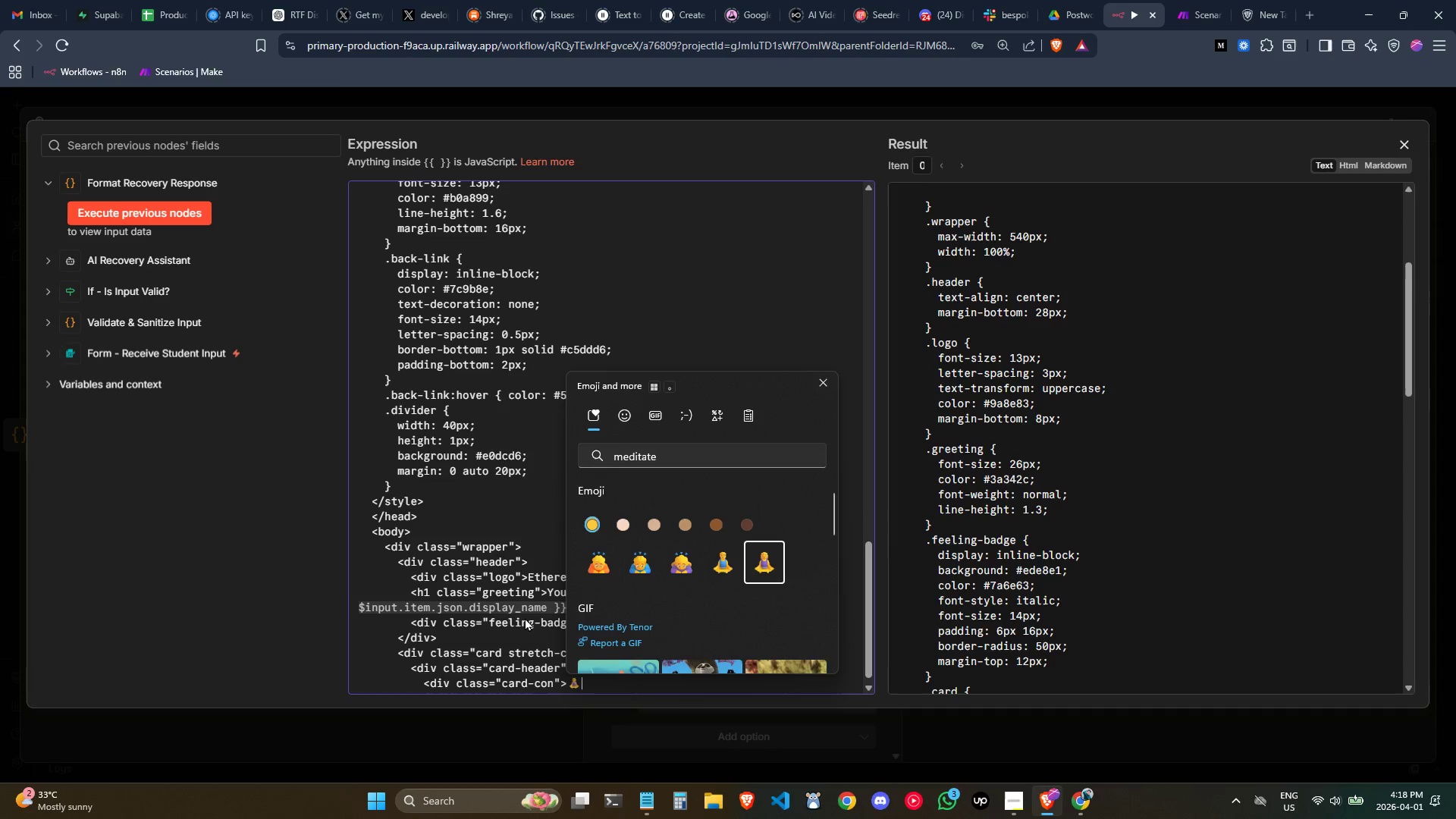 
left_click([460, 591])
 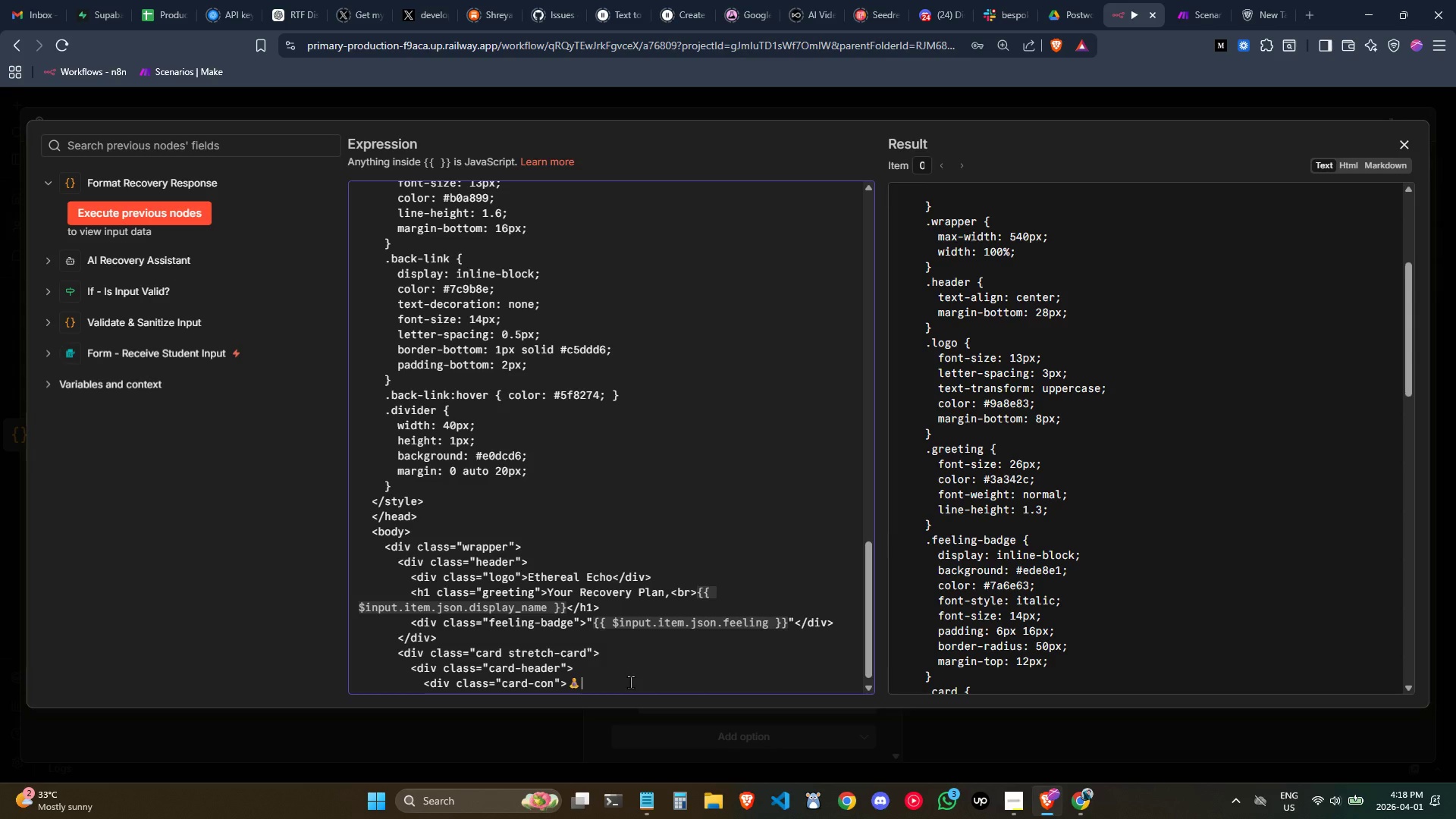 
key(Control+ControlLeft)
 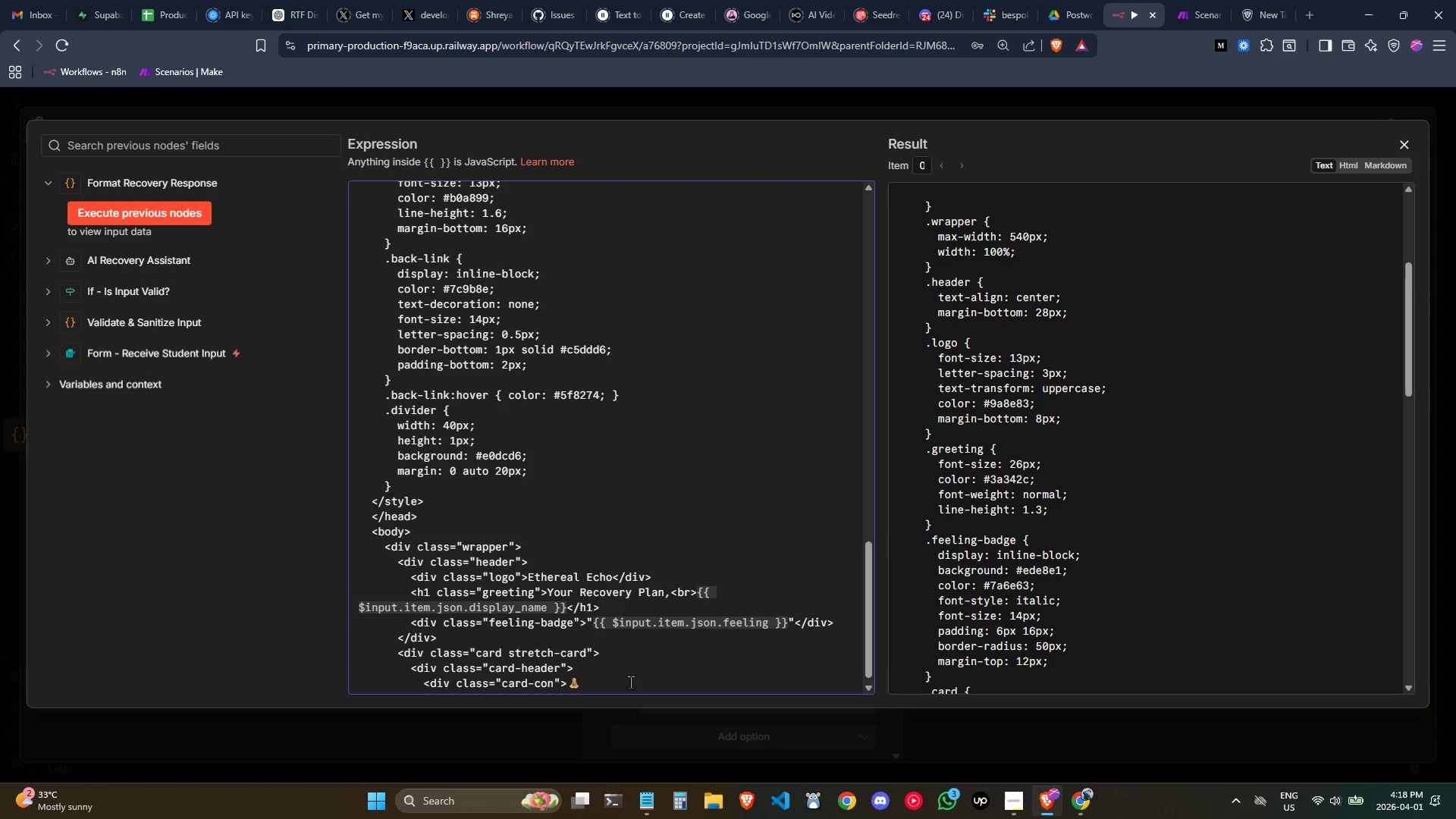 
type(<.)
key(Backspace)
type(./)
key(Backspace)
key(Backspace)
type(/div>)
 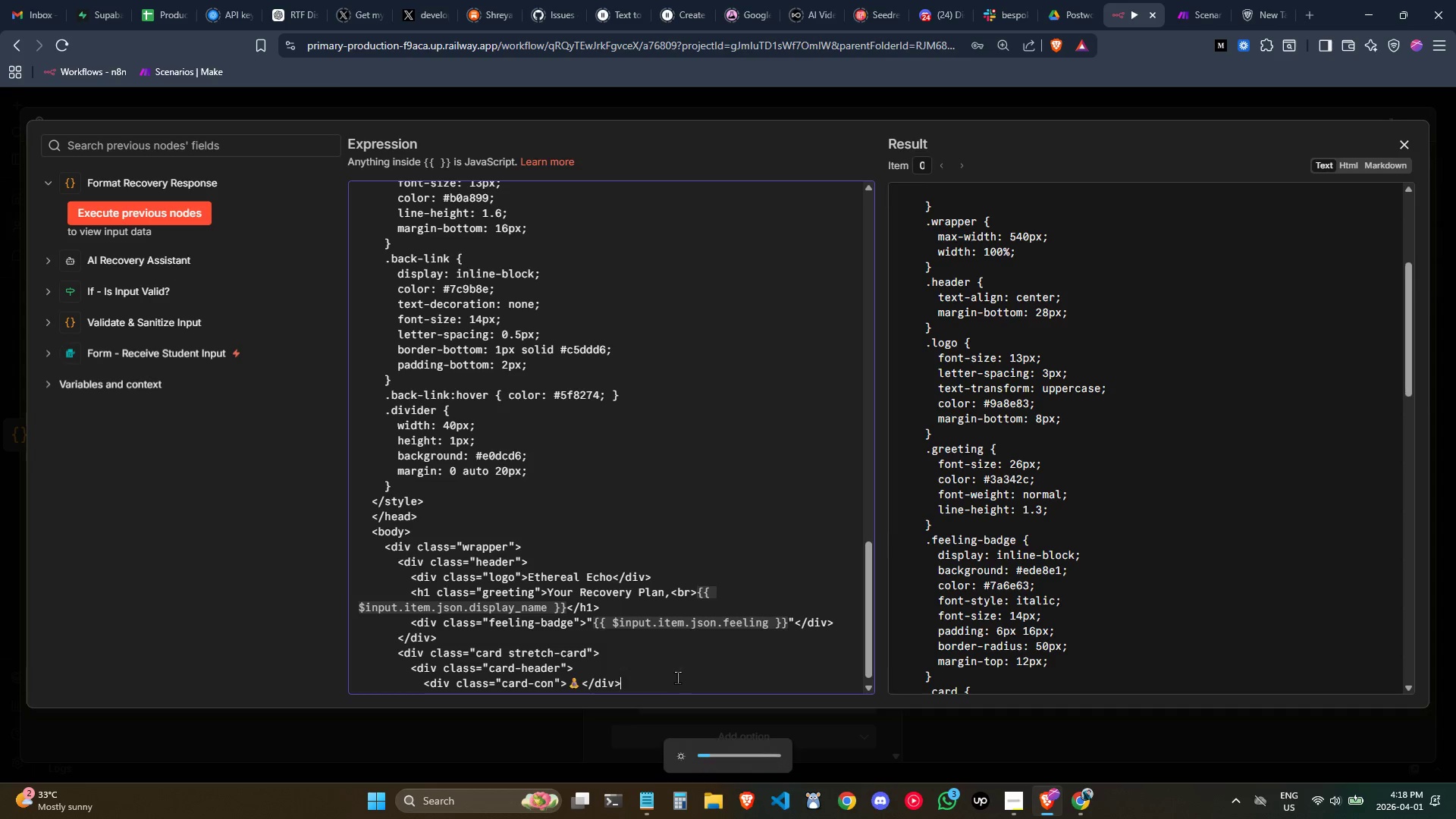 
scroll: coordinate [677, 660], scroll_direction: down, amount: 1.0
 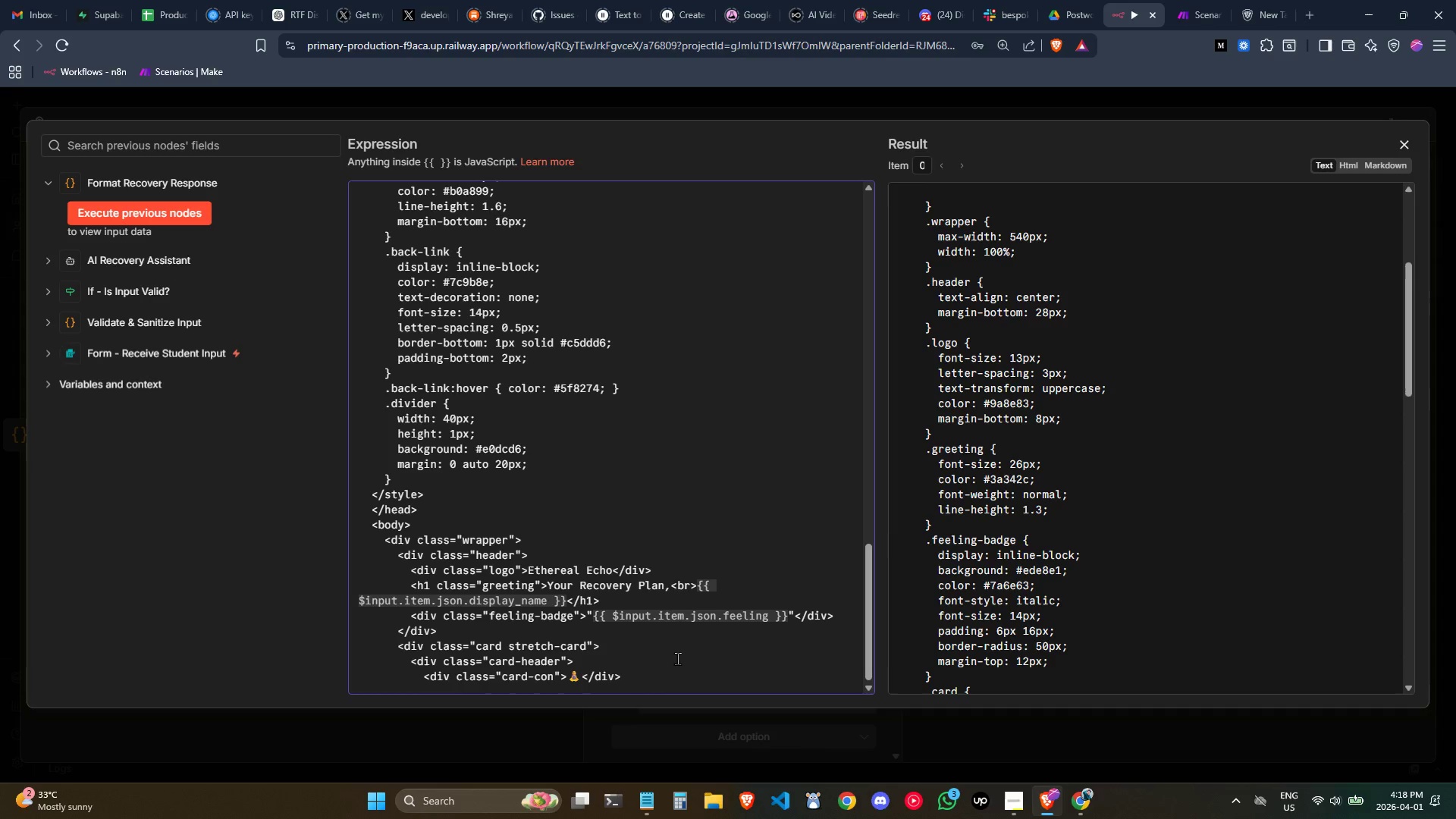 
key(Enter)
 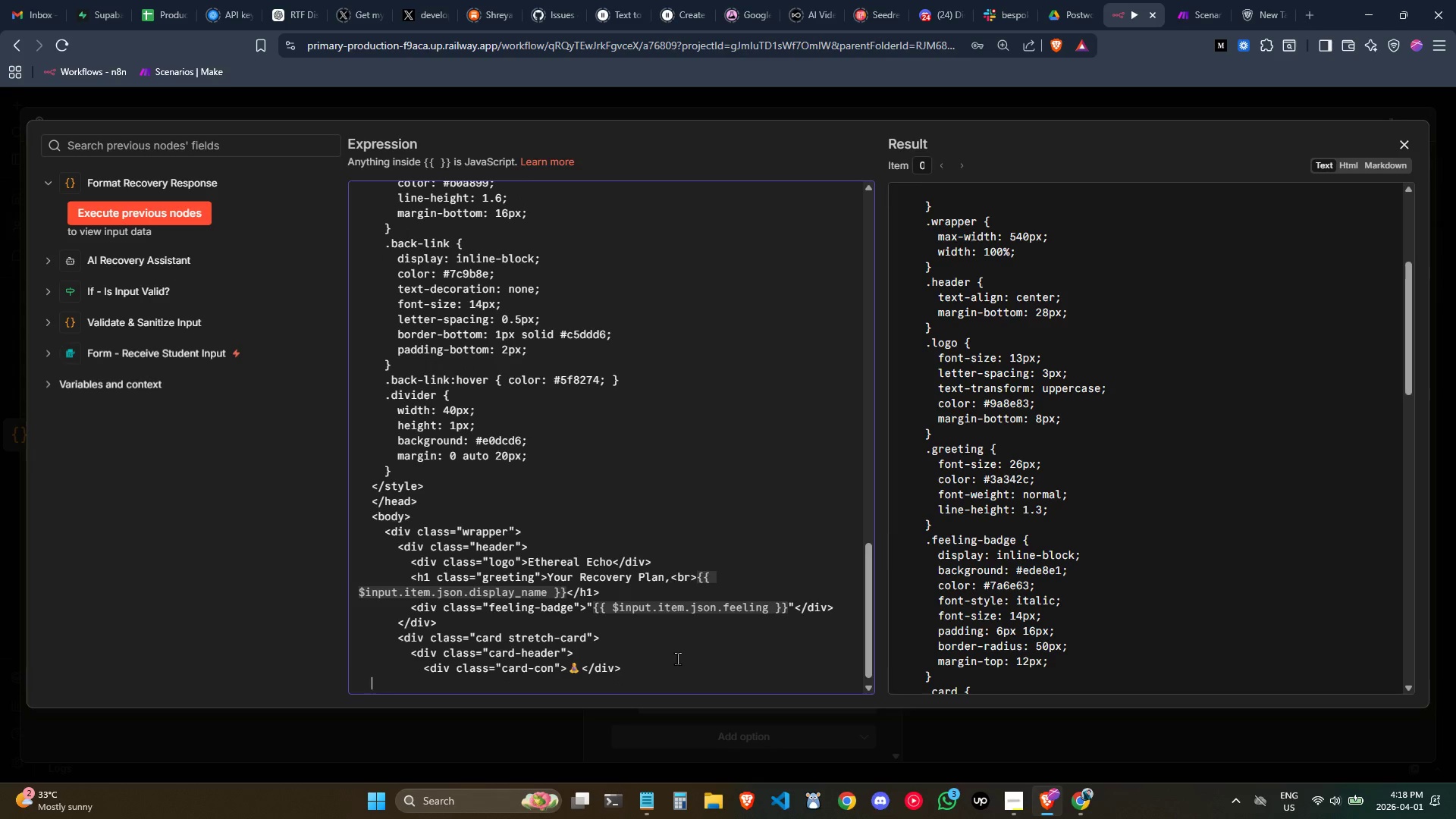 
key(Tab)
 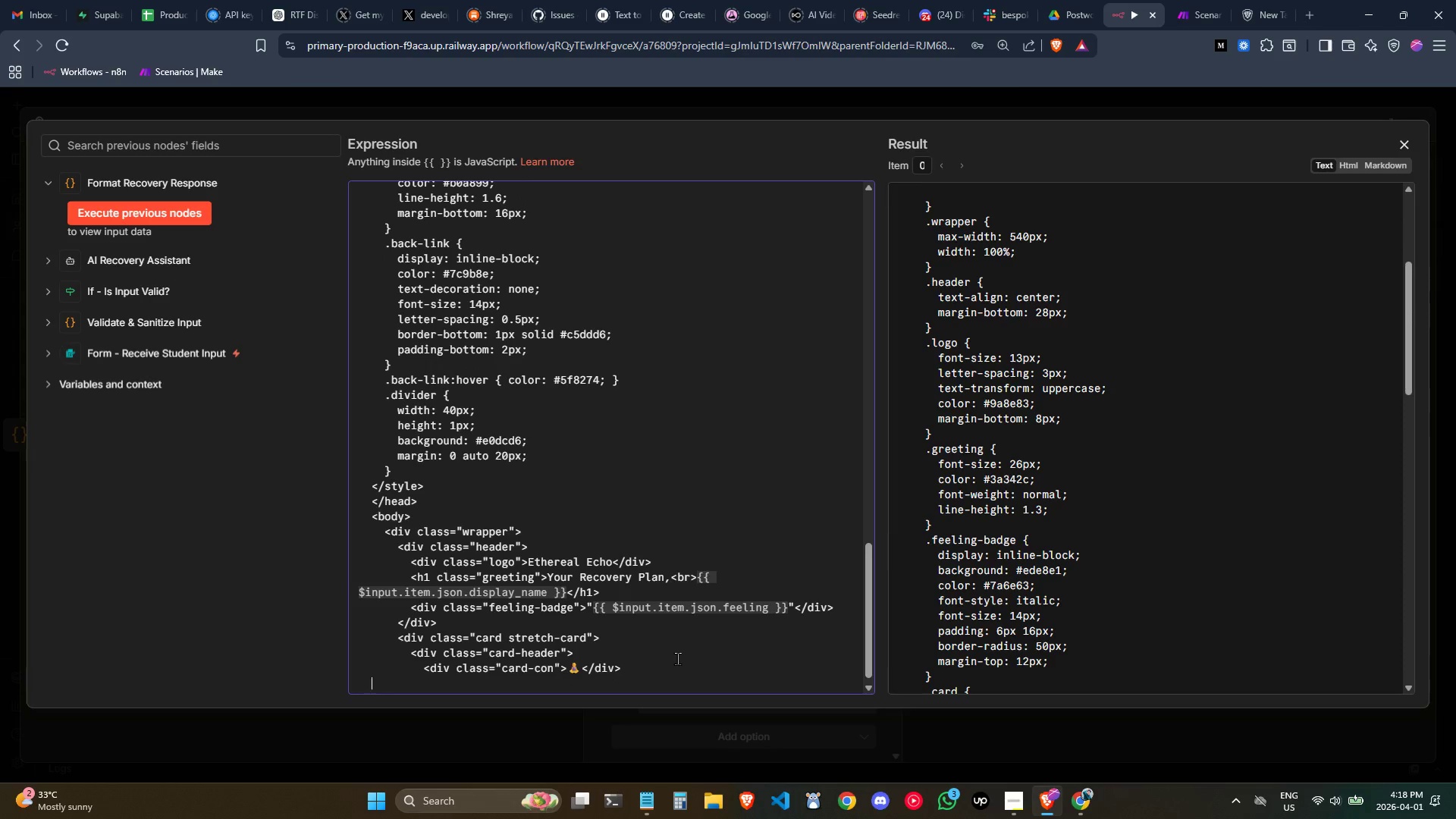 
key(Tab)
 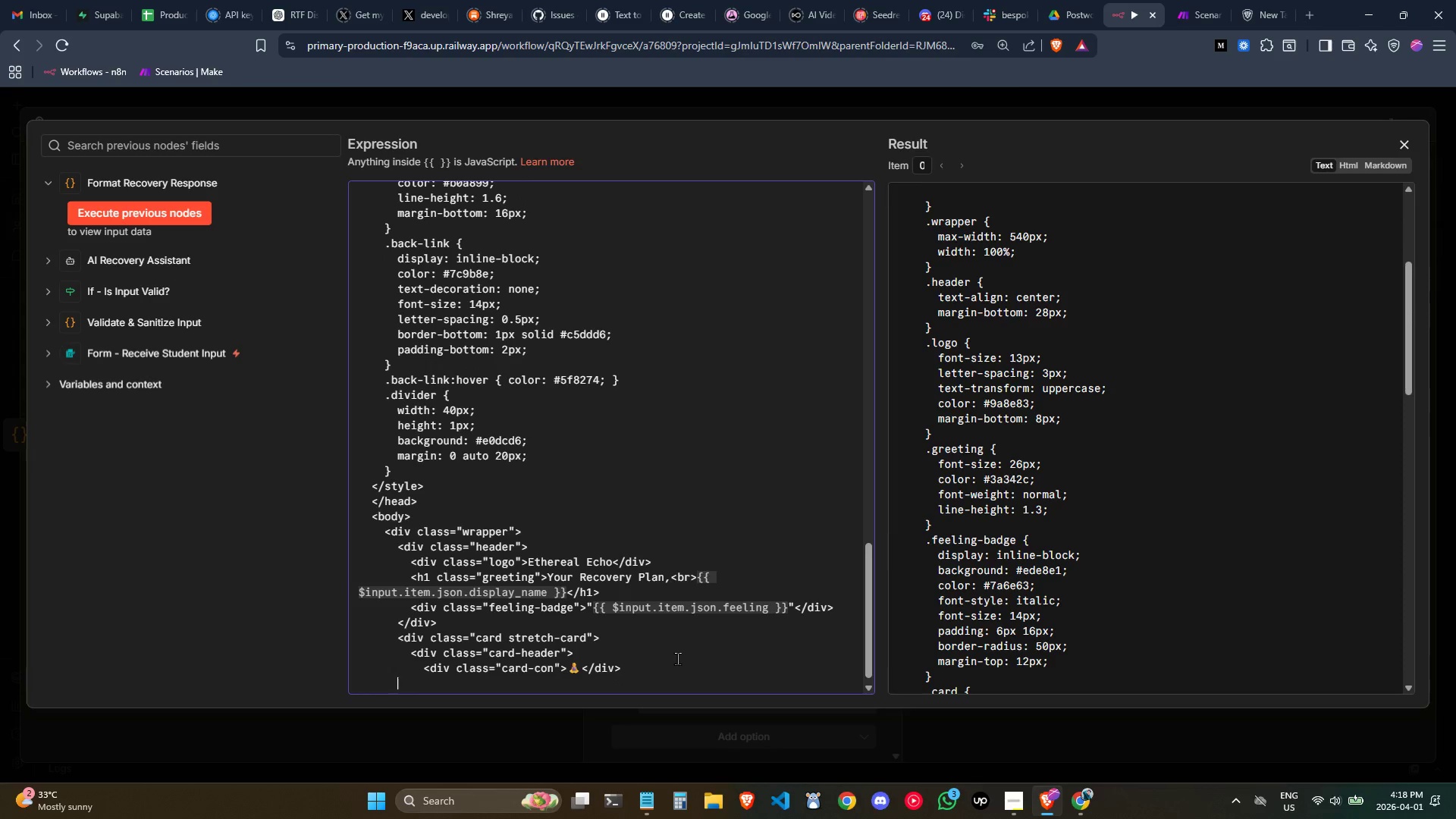 
key(Tab)
 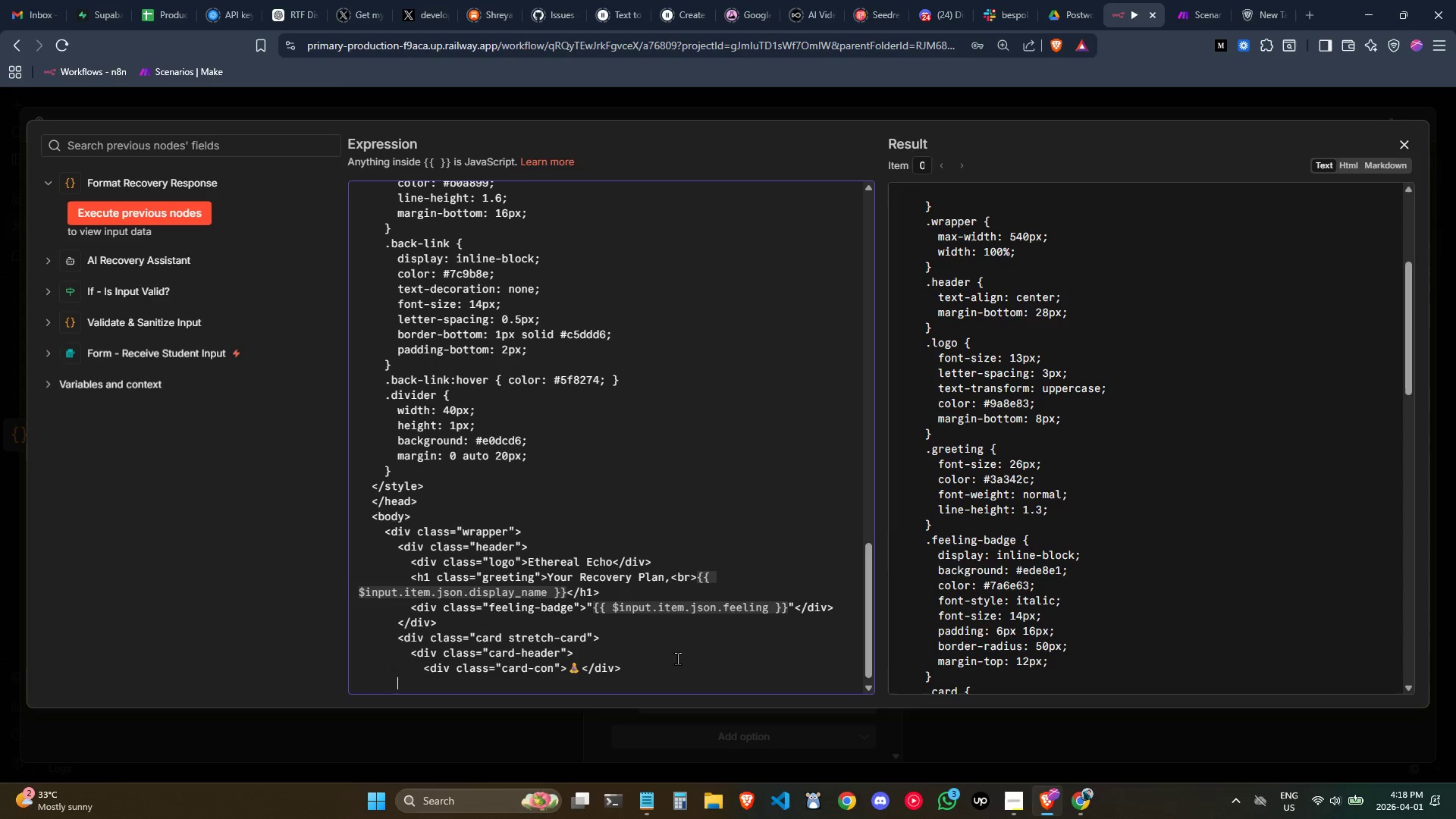 
key(Tab)
 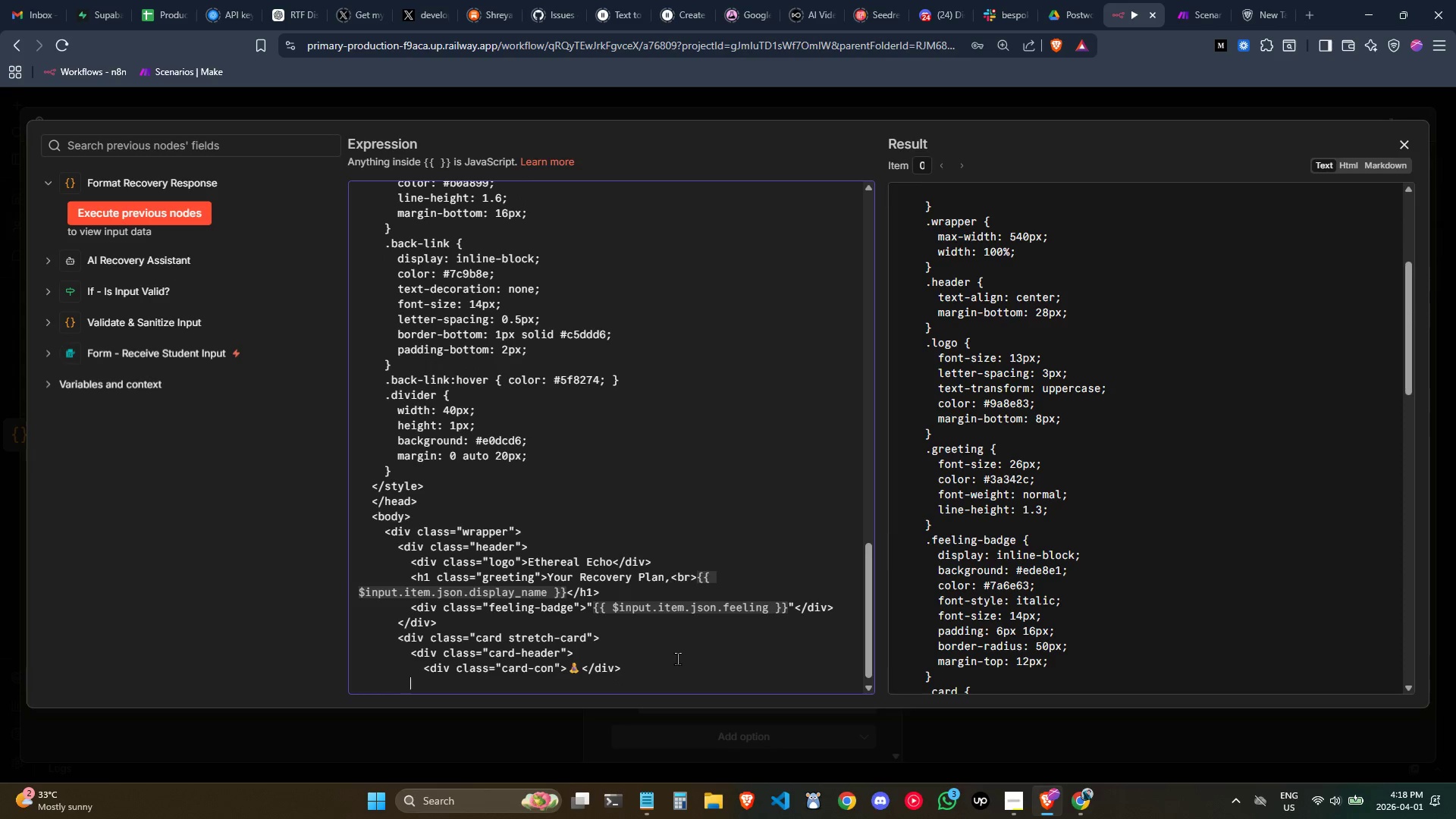 
key(Tab)
 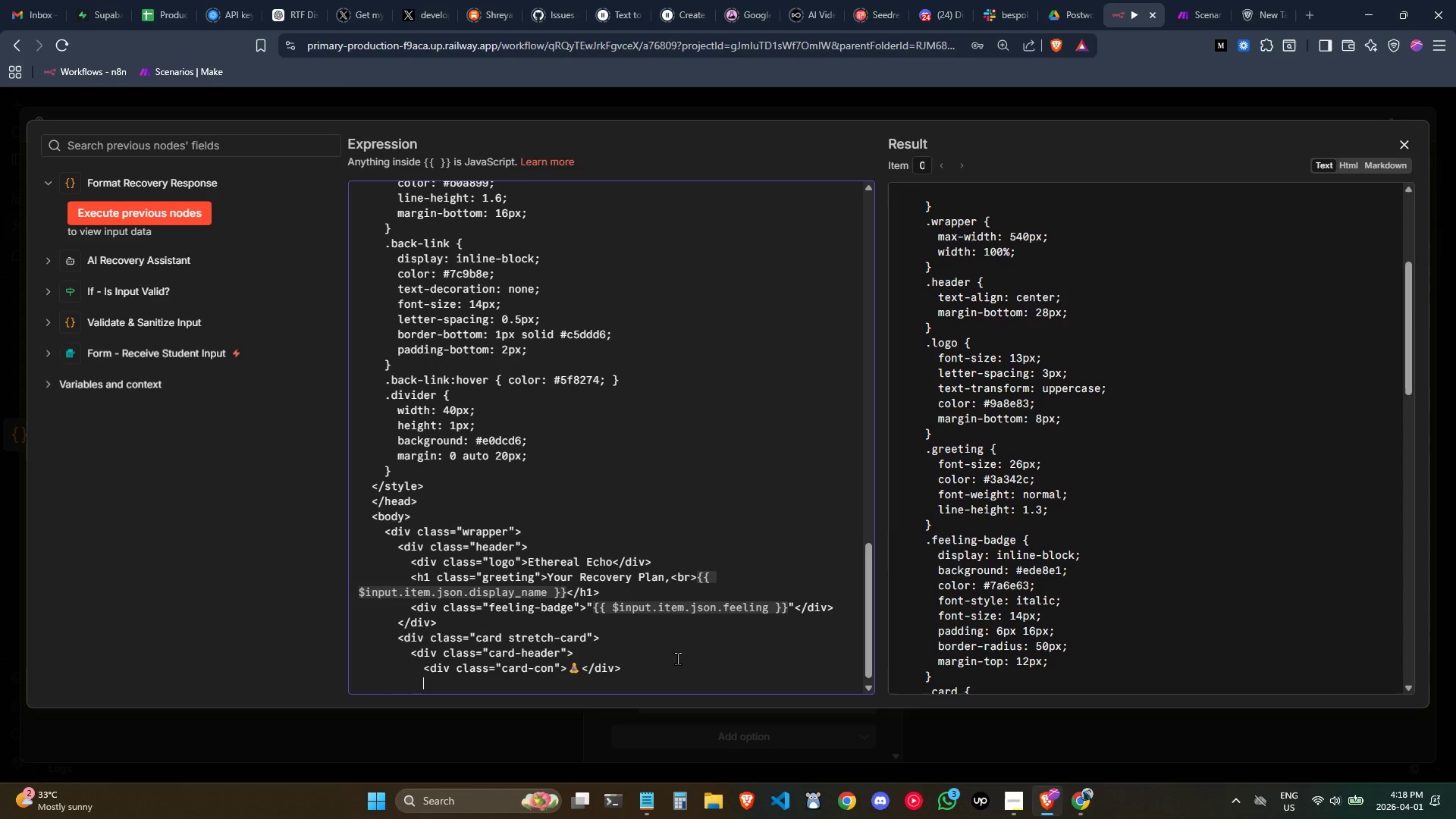 
type(<div>)
 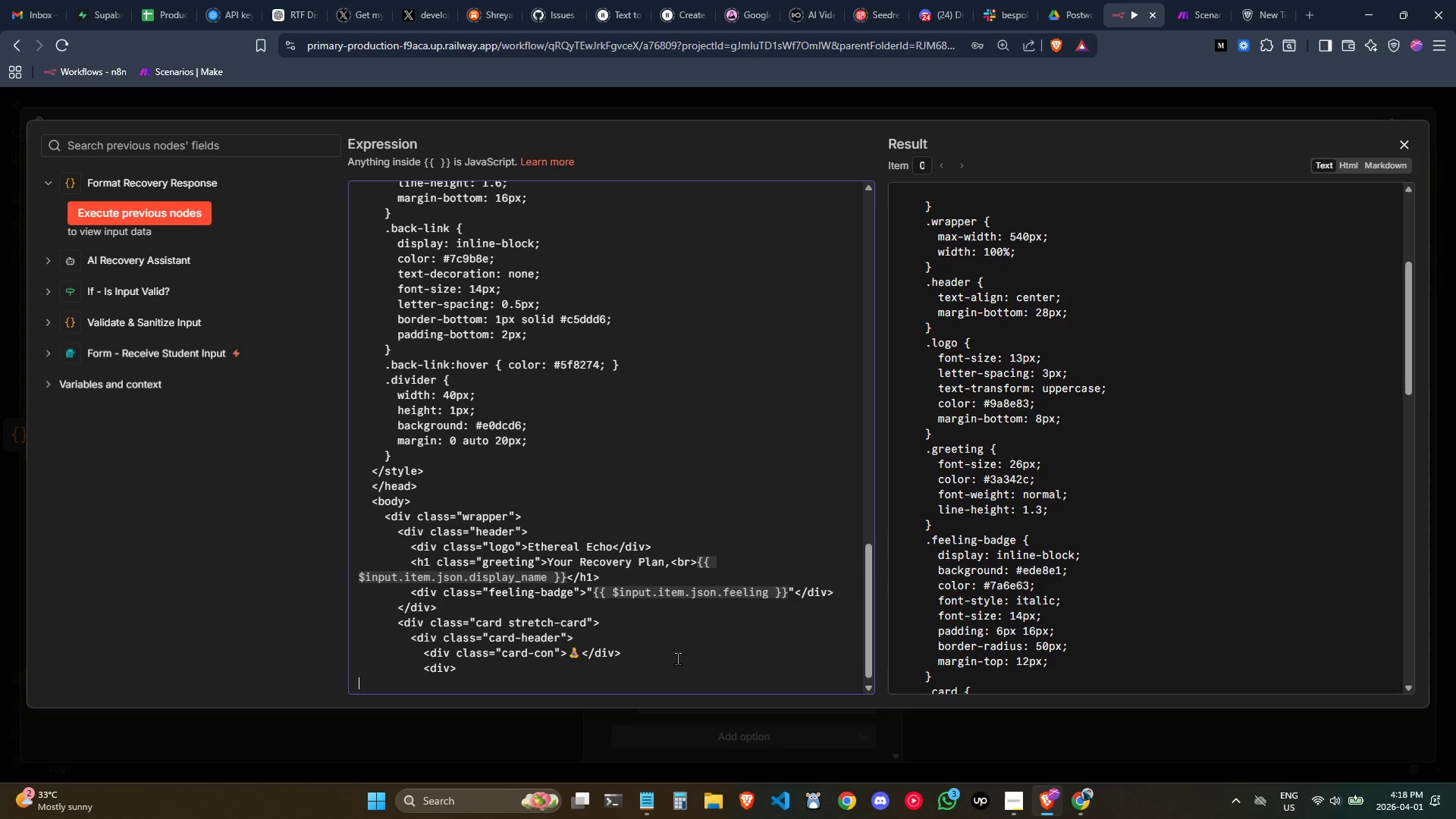 
 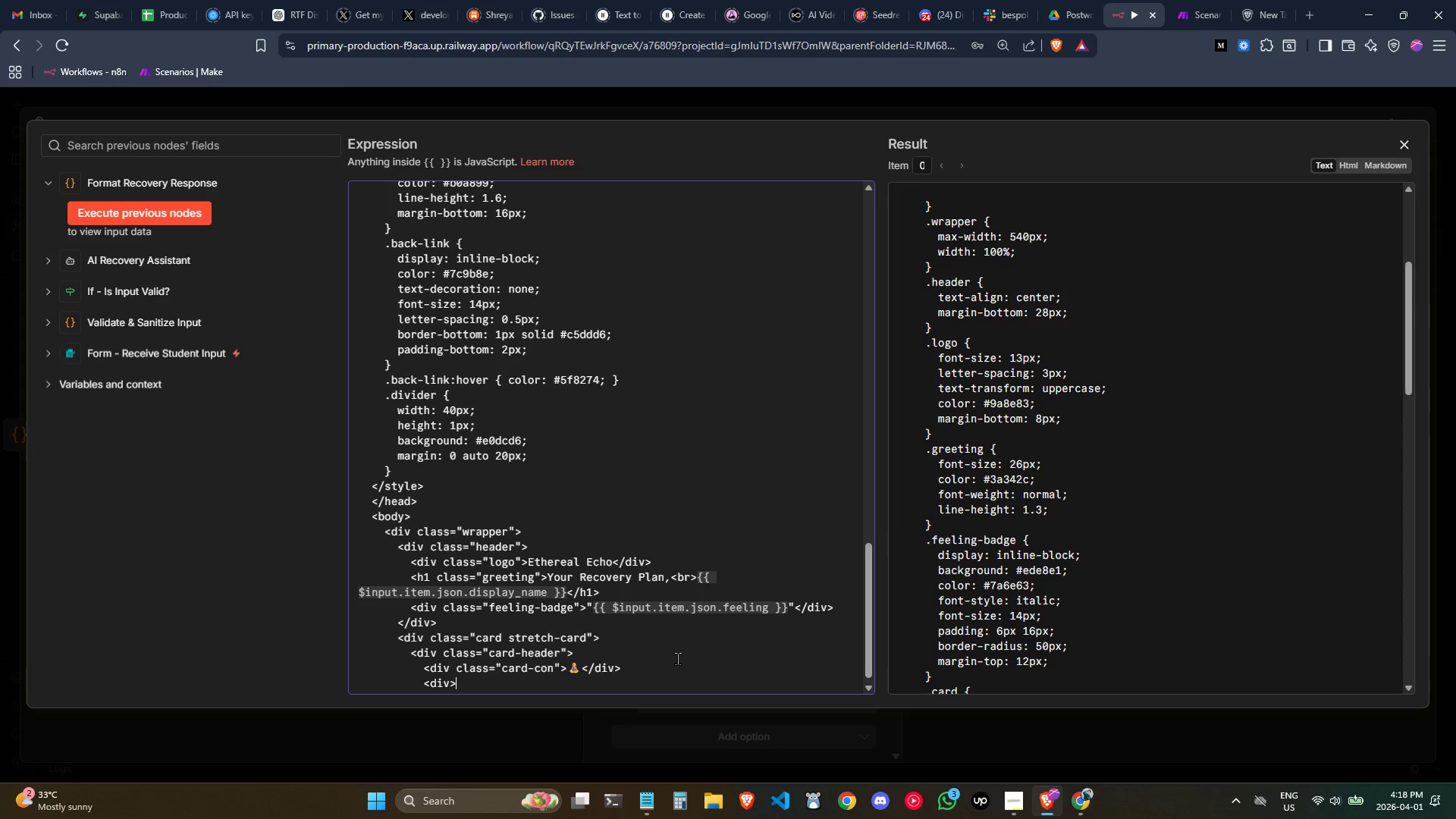 
key(Enter)
 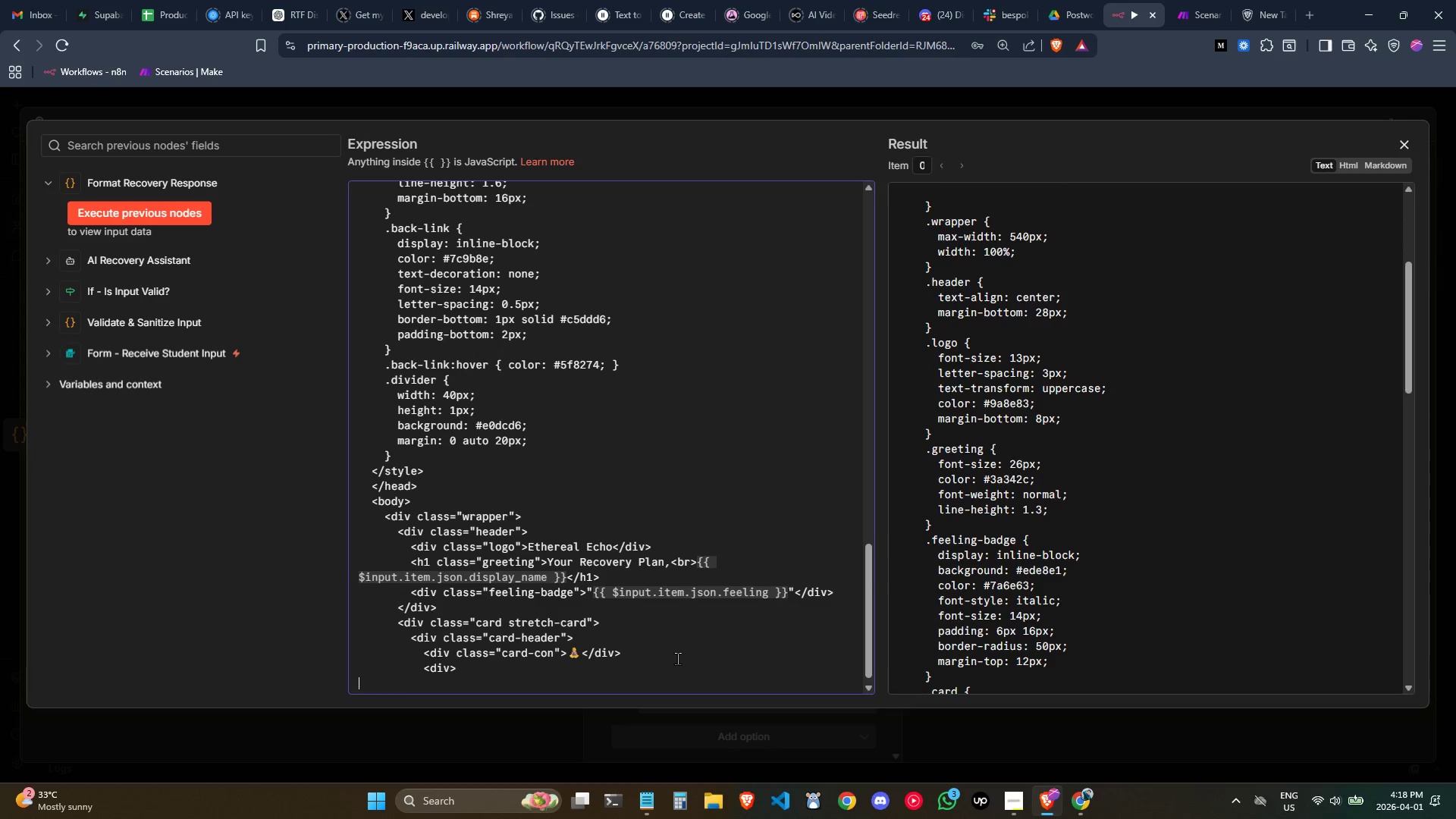 
key(Tab)
key(Tab)
key(Tab)
key(Tab)
key(Tab)
key(Tab)
type(<div class)
 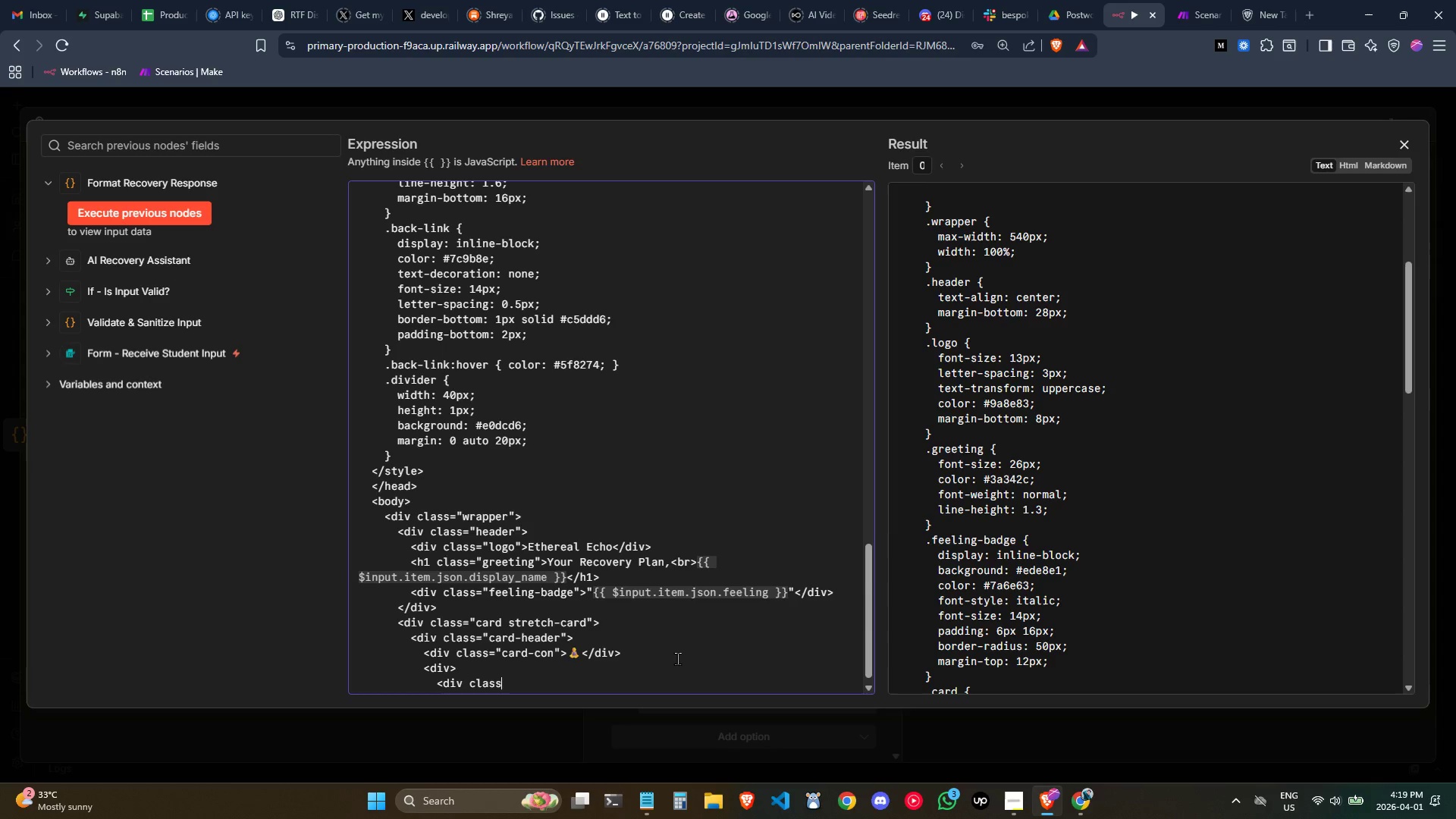 
wait(7.11)
 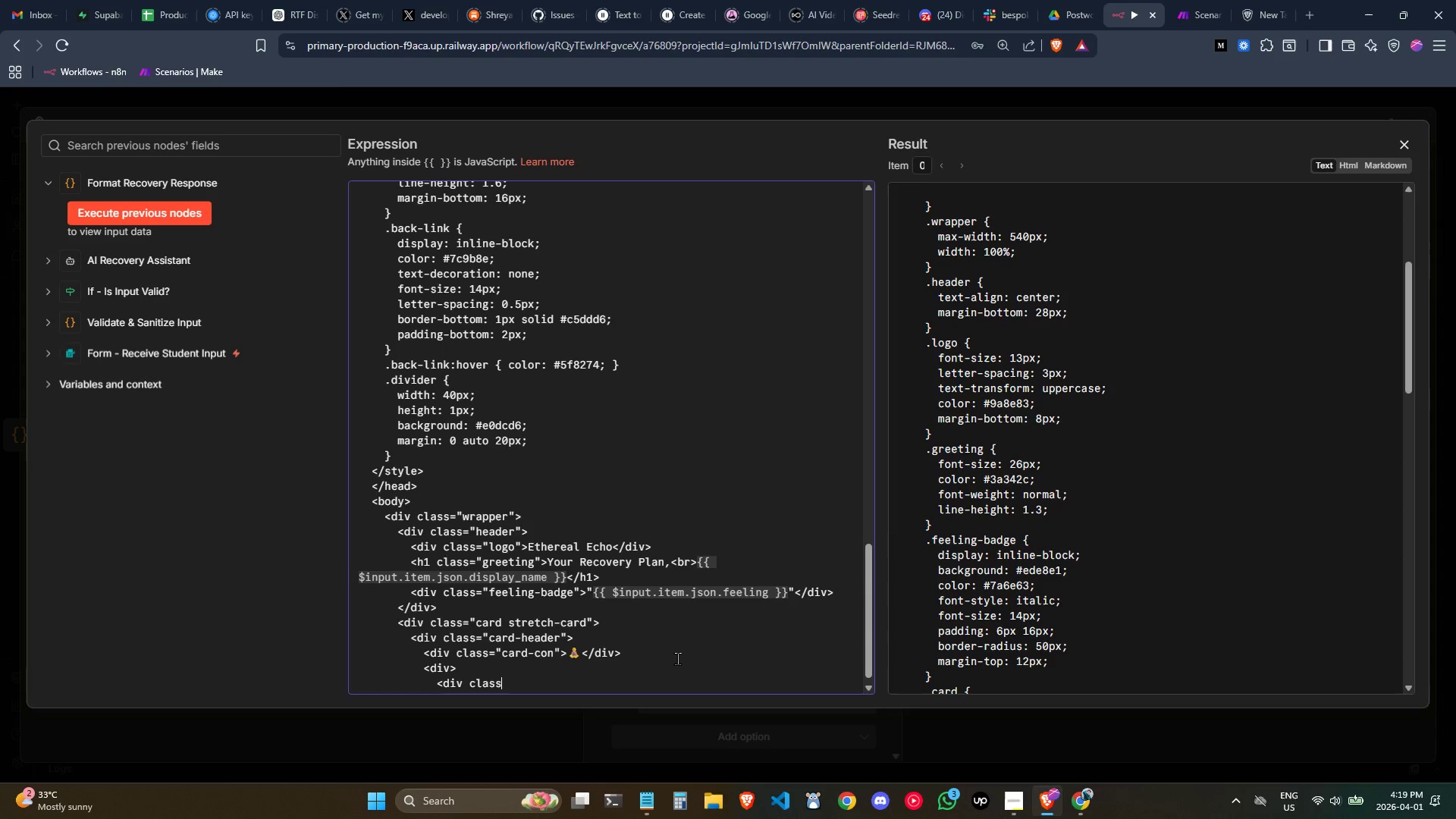 
type(="card-;)
key(Backspace)
type(label")
 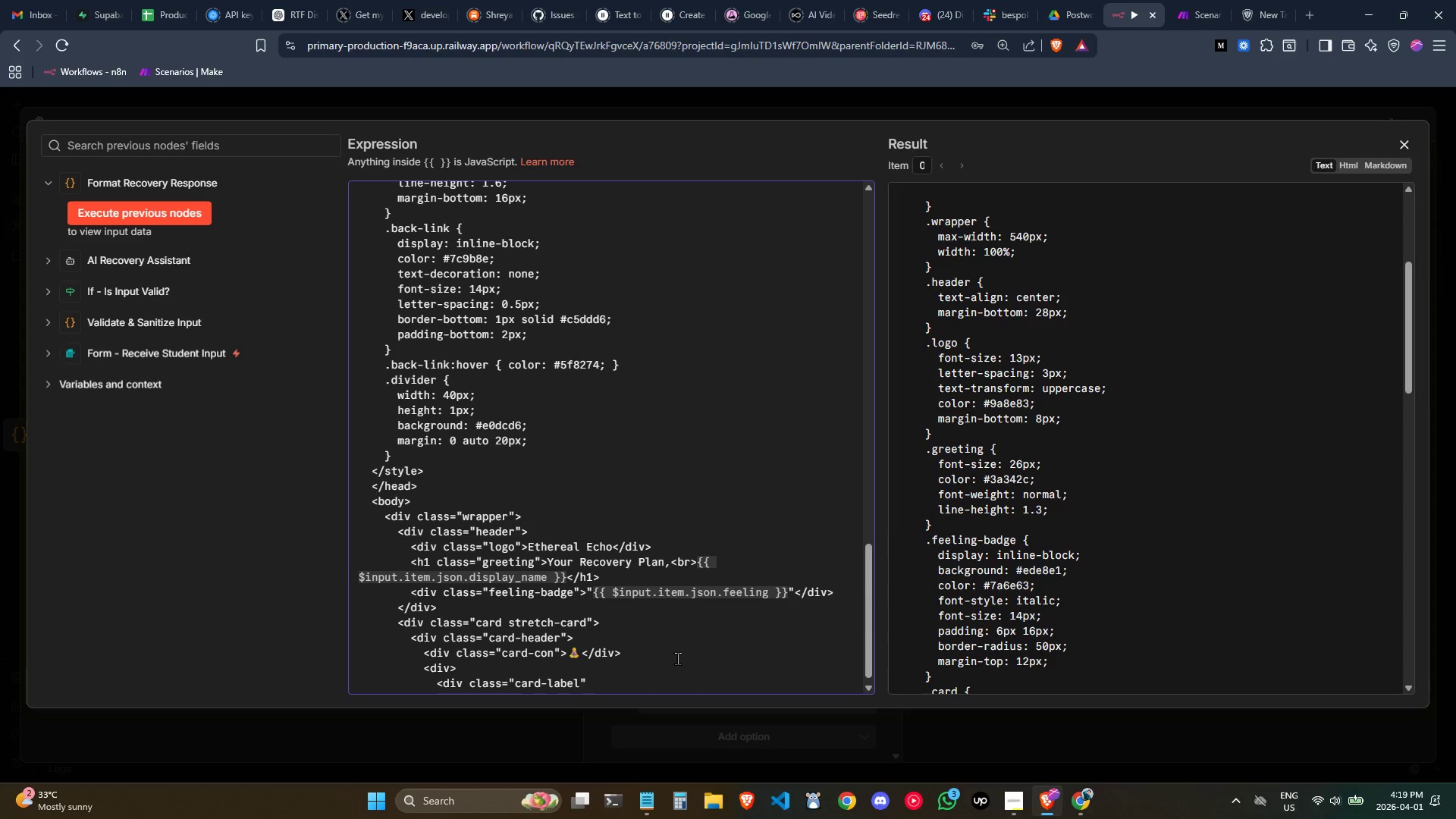 
wait(27.92)
 